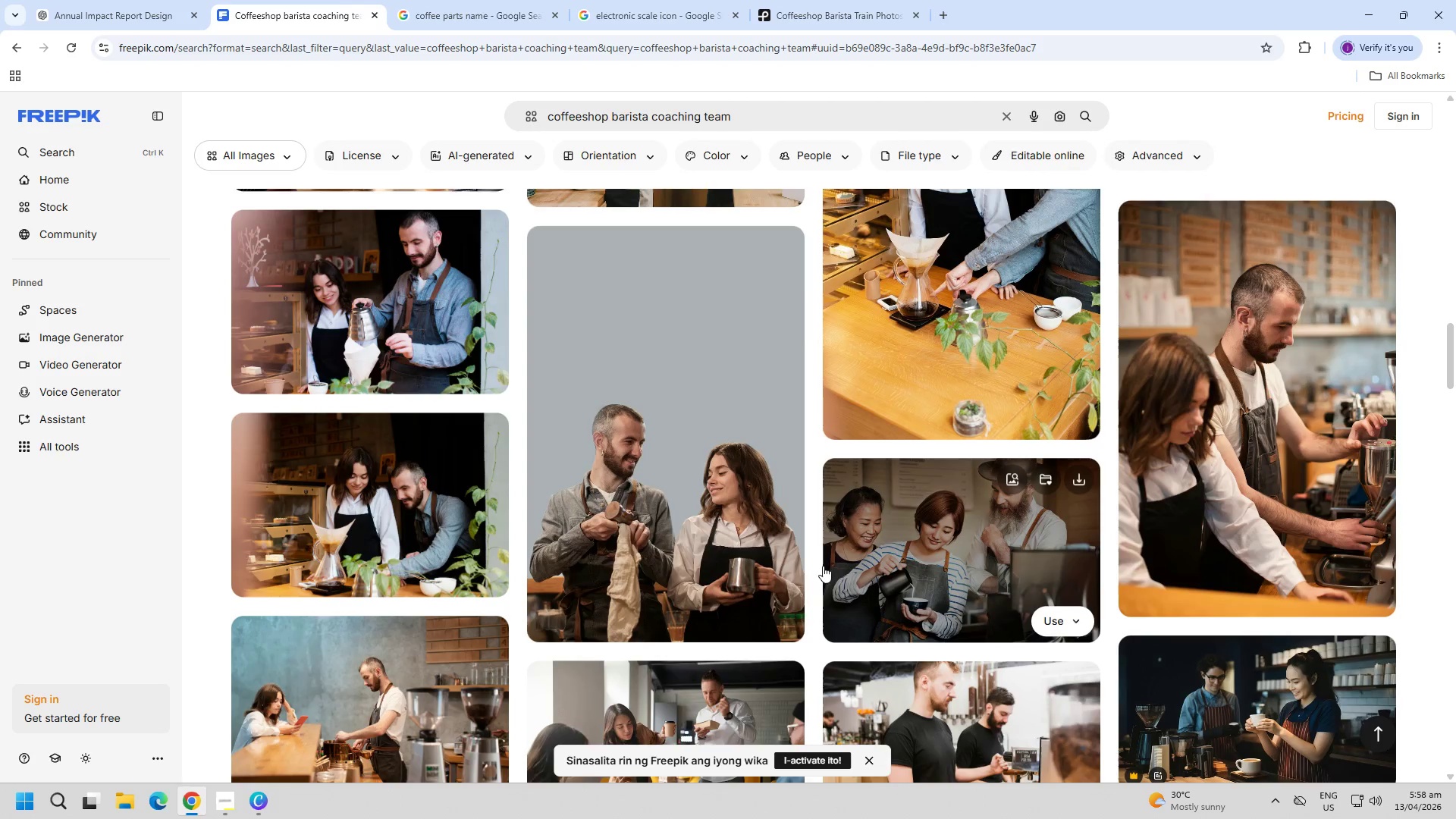 
scroll: coordinate [821, 571], scroll_direction: down, amount: 4.0
 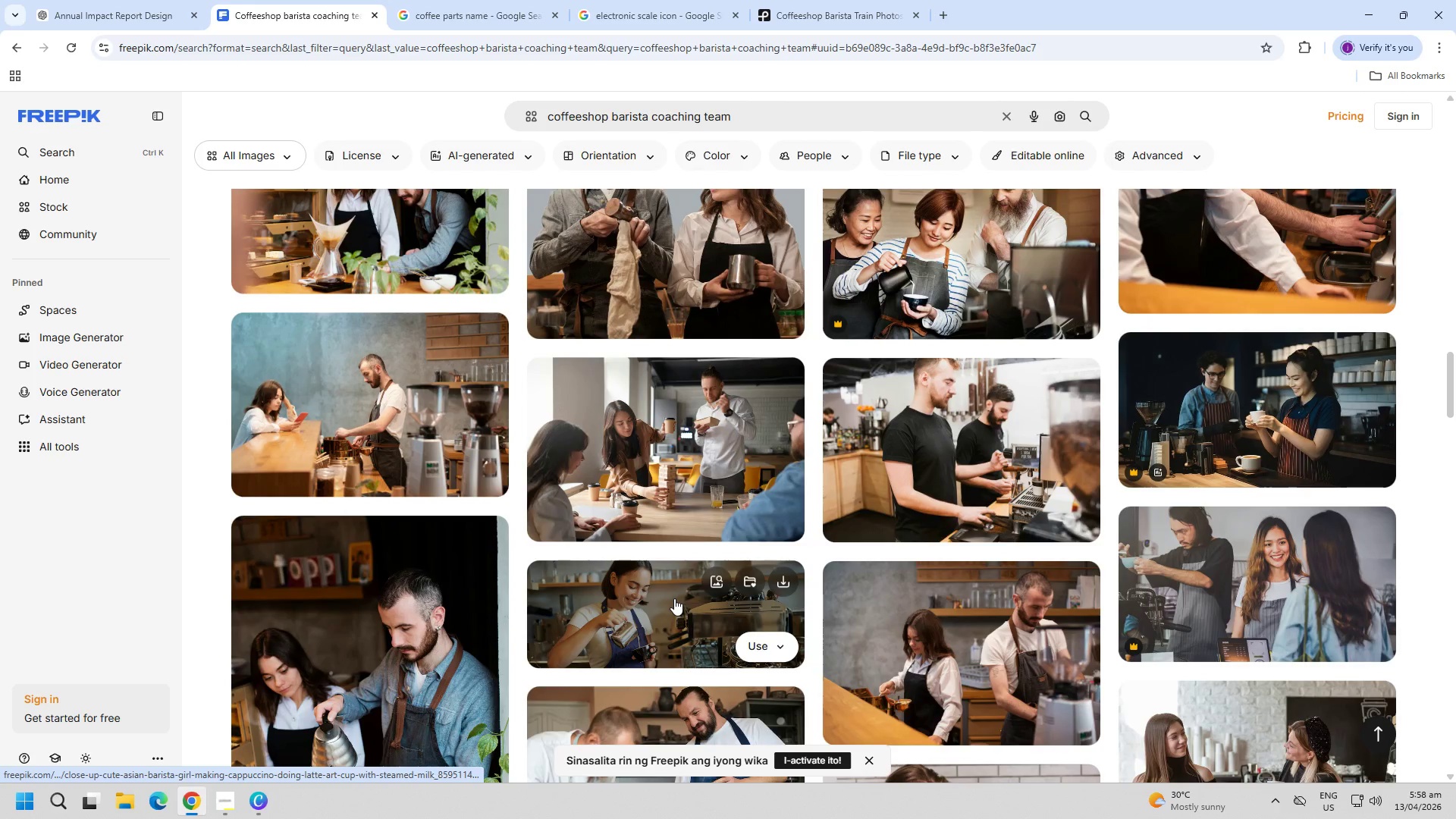 
left_click([900, 504])
 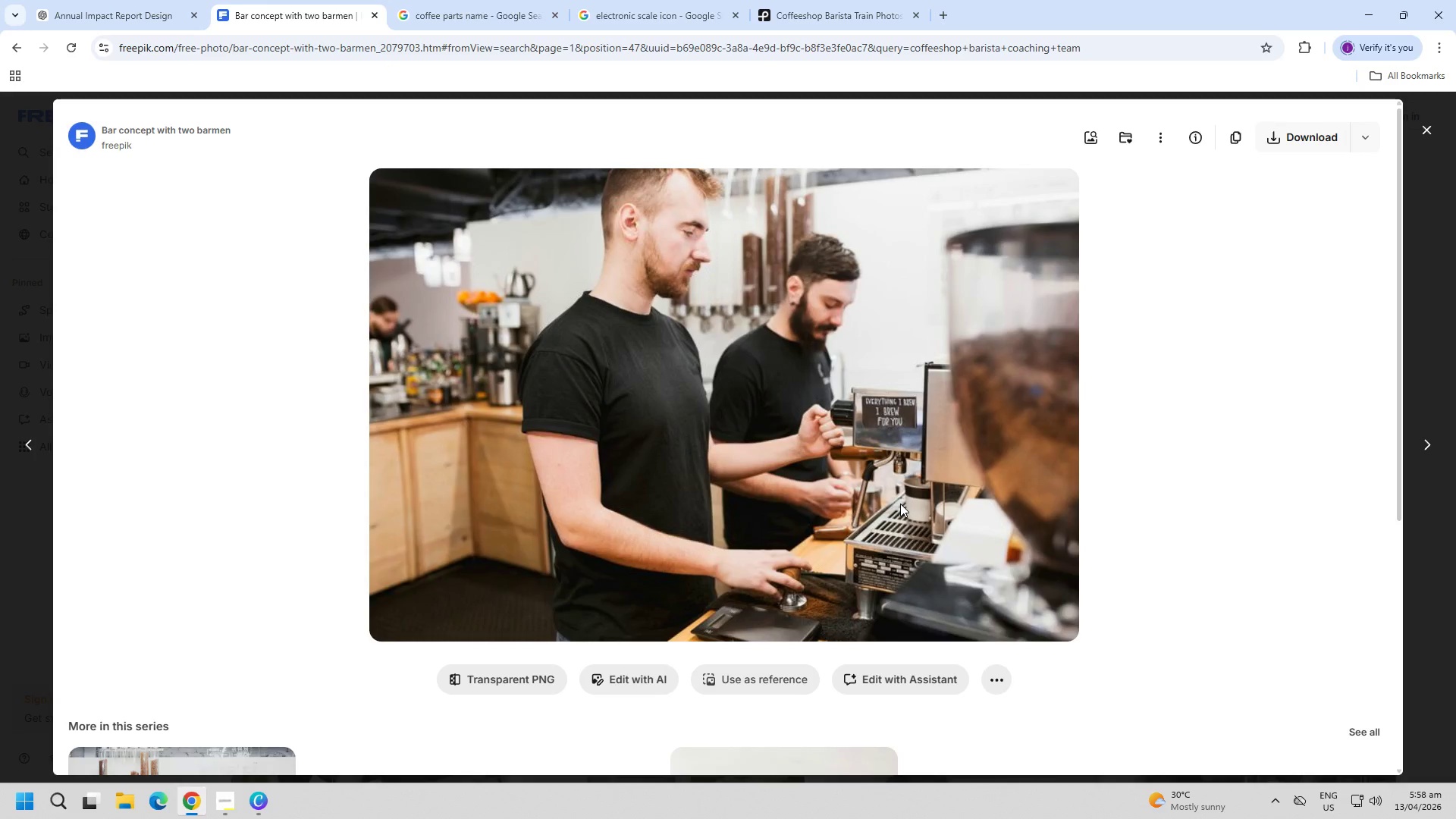 
key(Escape)
 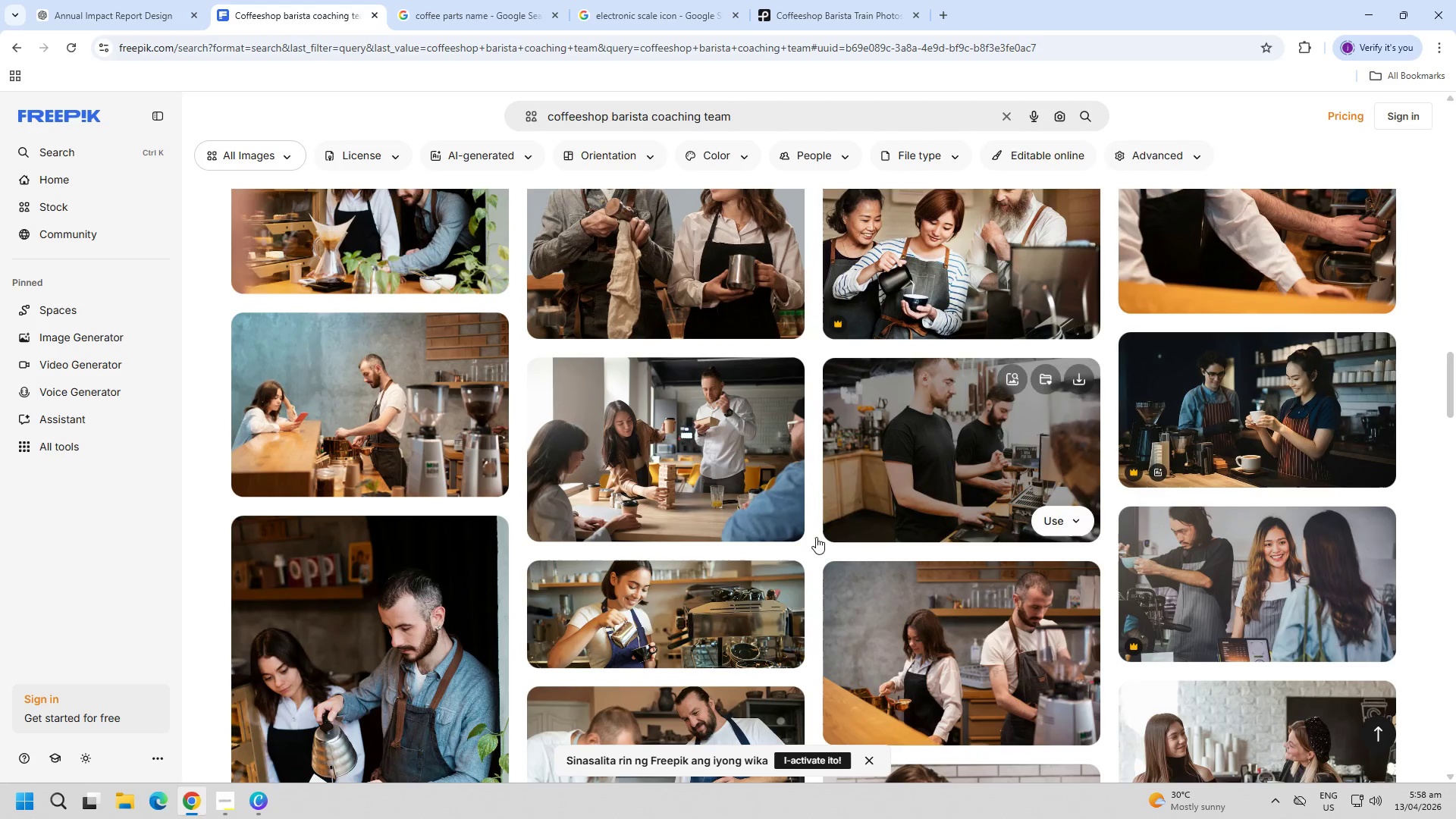 
scroll: coordinate [136, 633], scroll_direction: down, amount: 18.0
 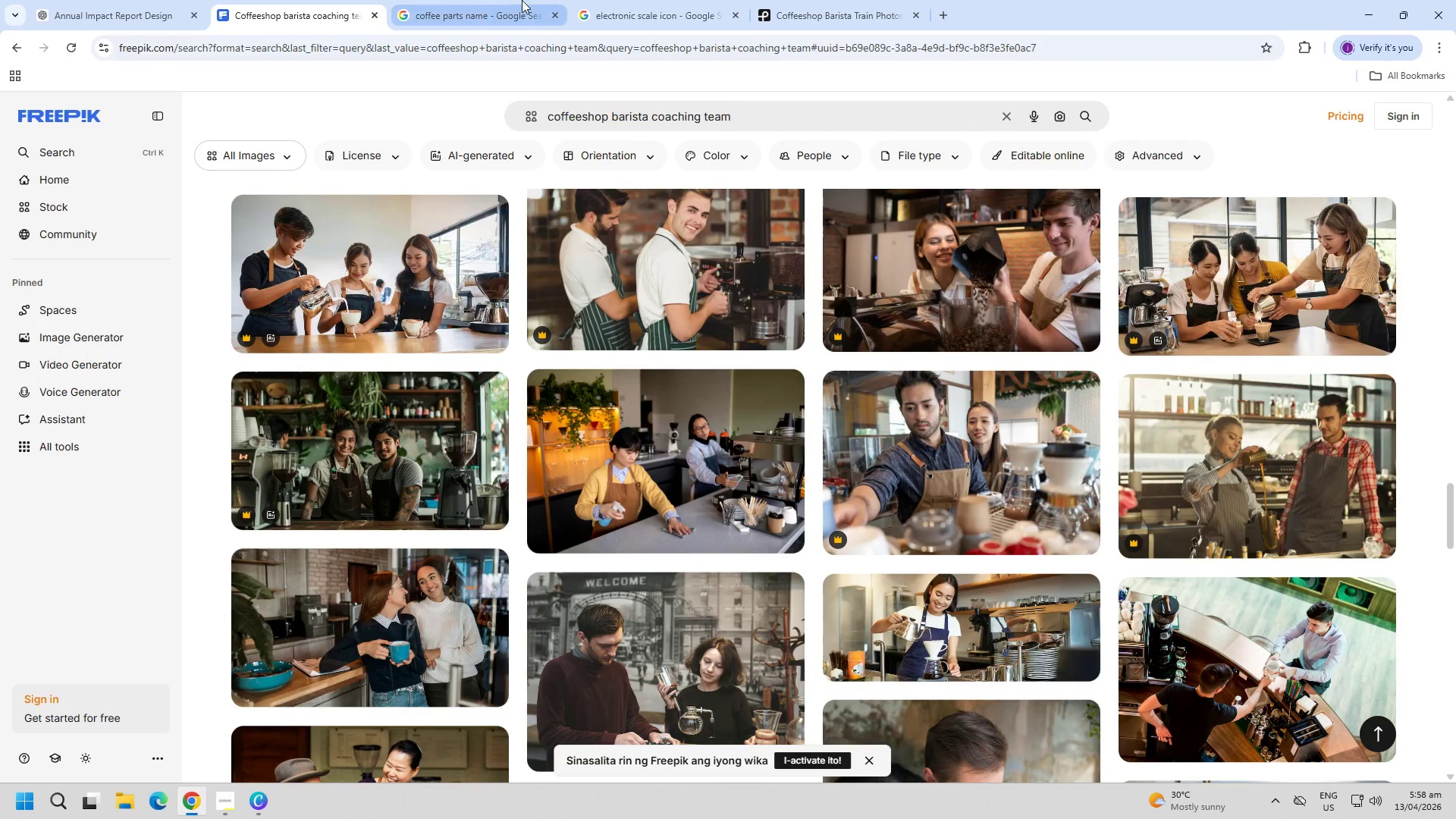 
left_click([525, 0])
 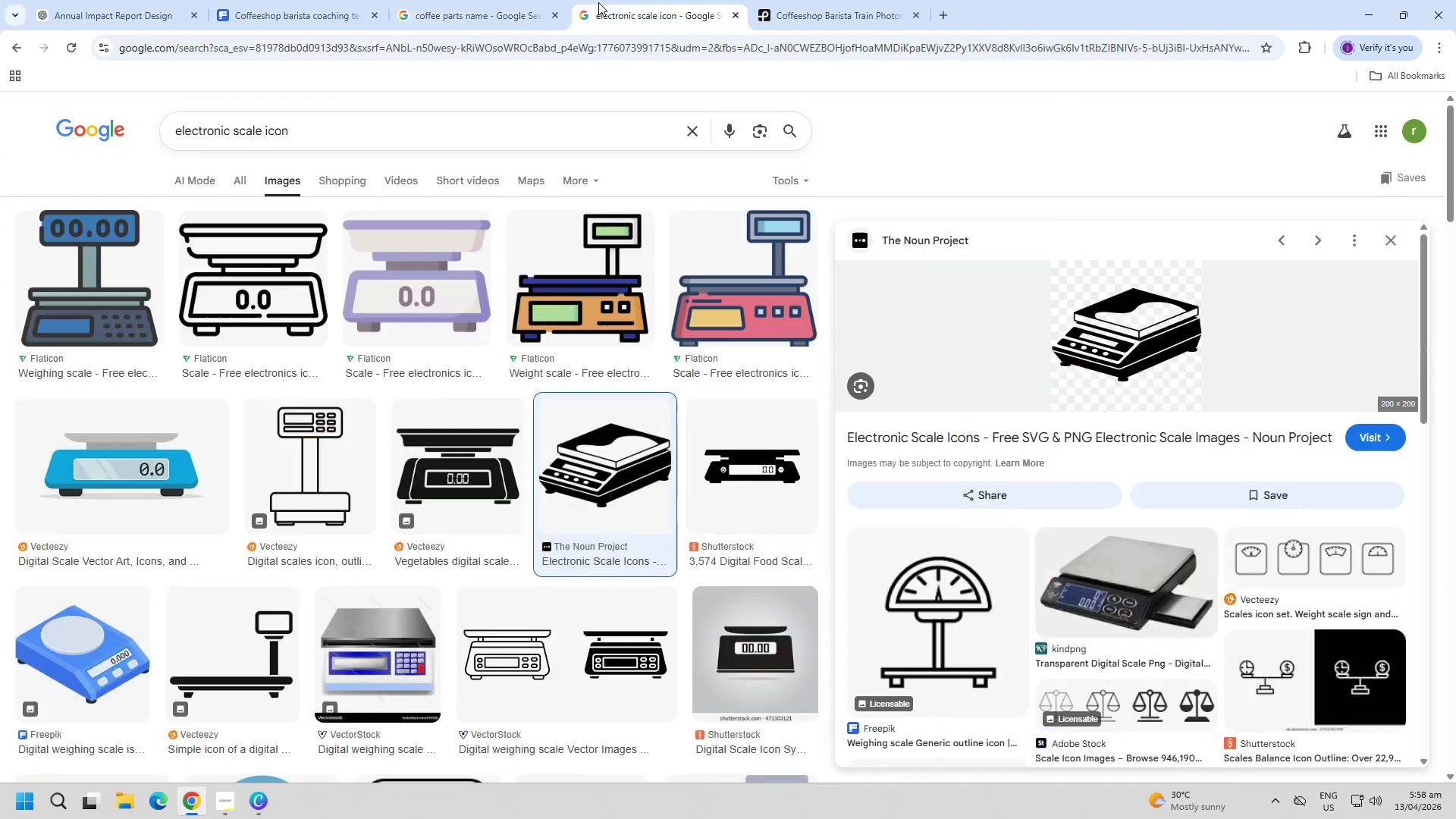 
double_click([770, 0])
 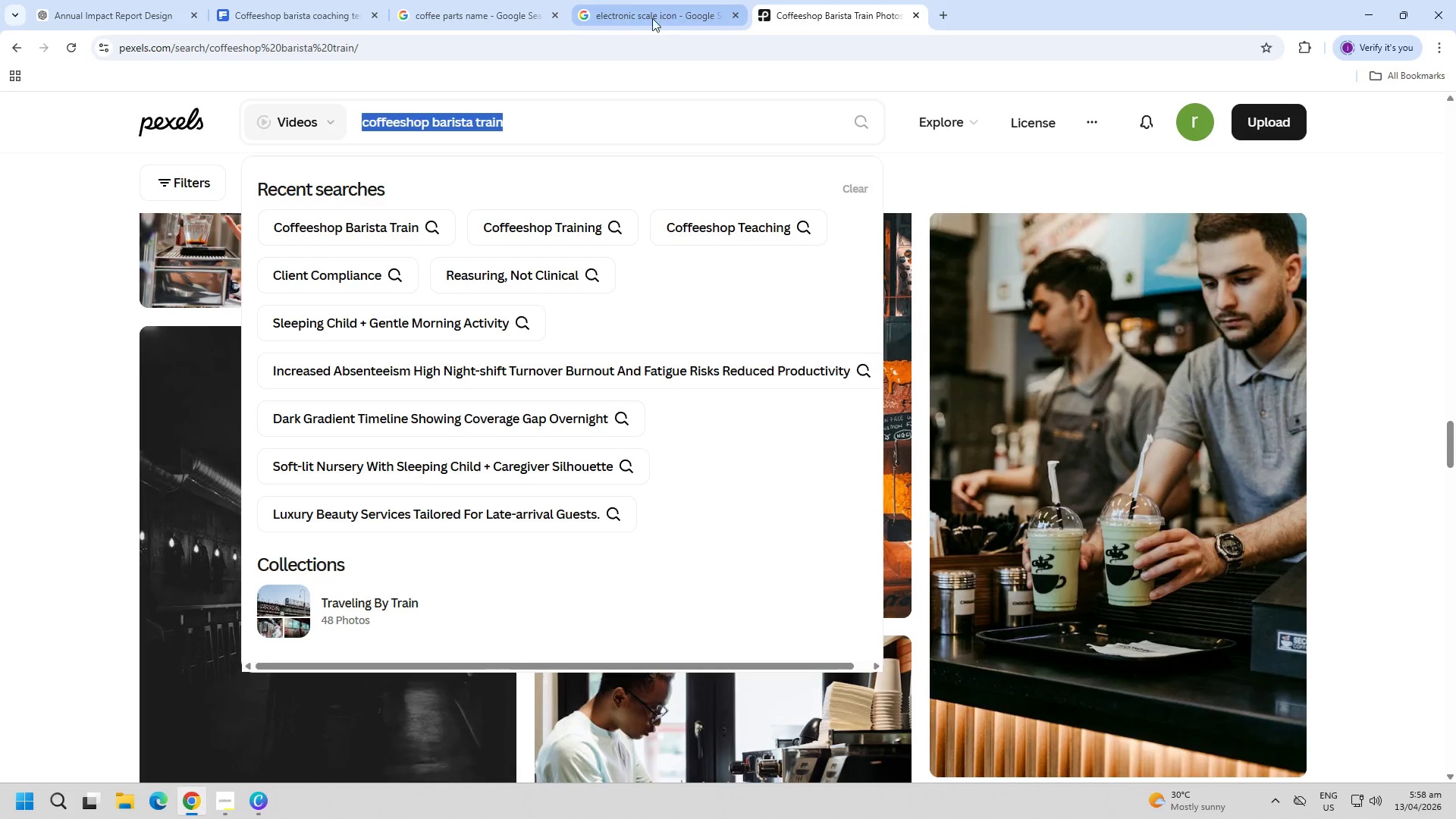 
hold_key(key=ControlLeft, duration=0.41)
 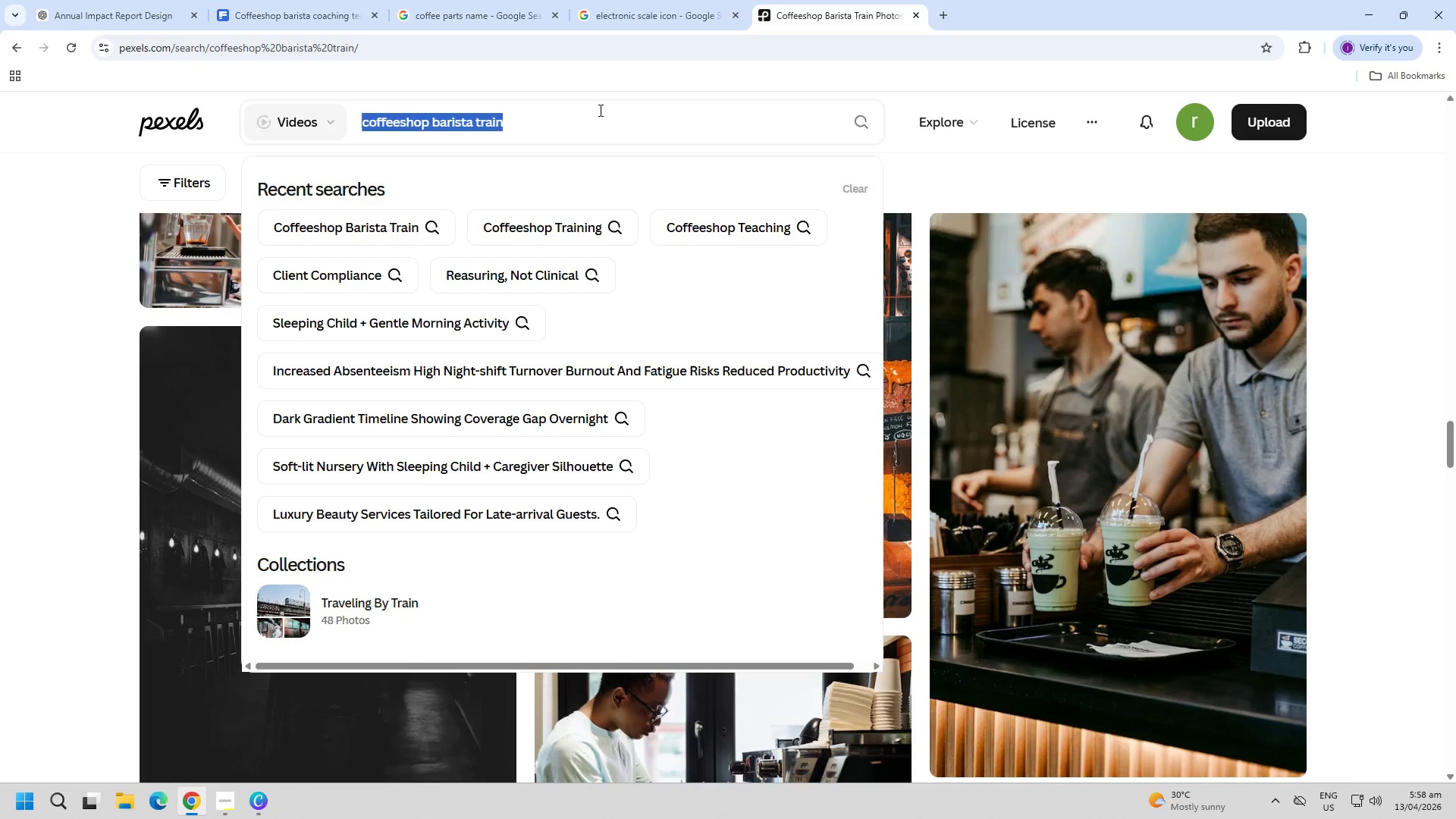 
left_click([592, 114])
 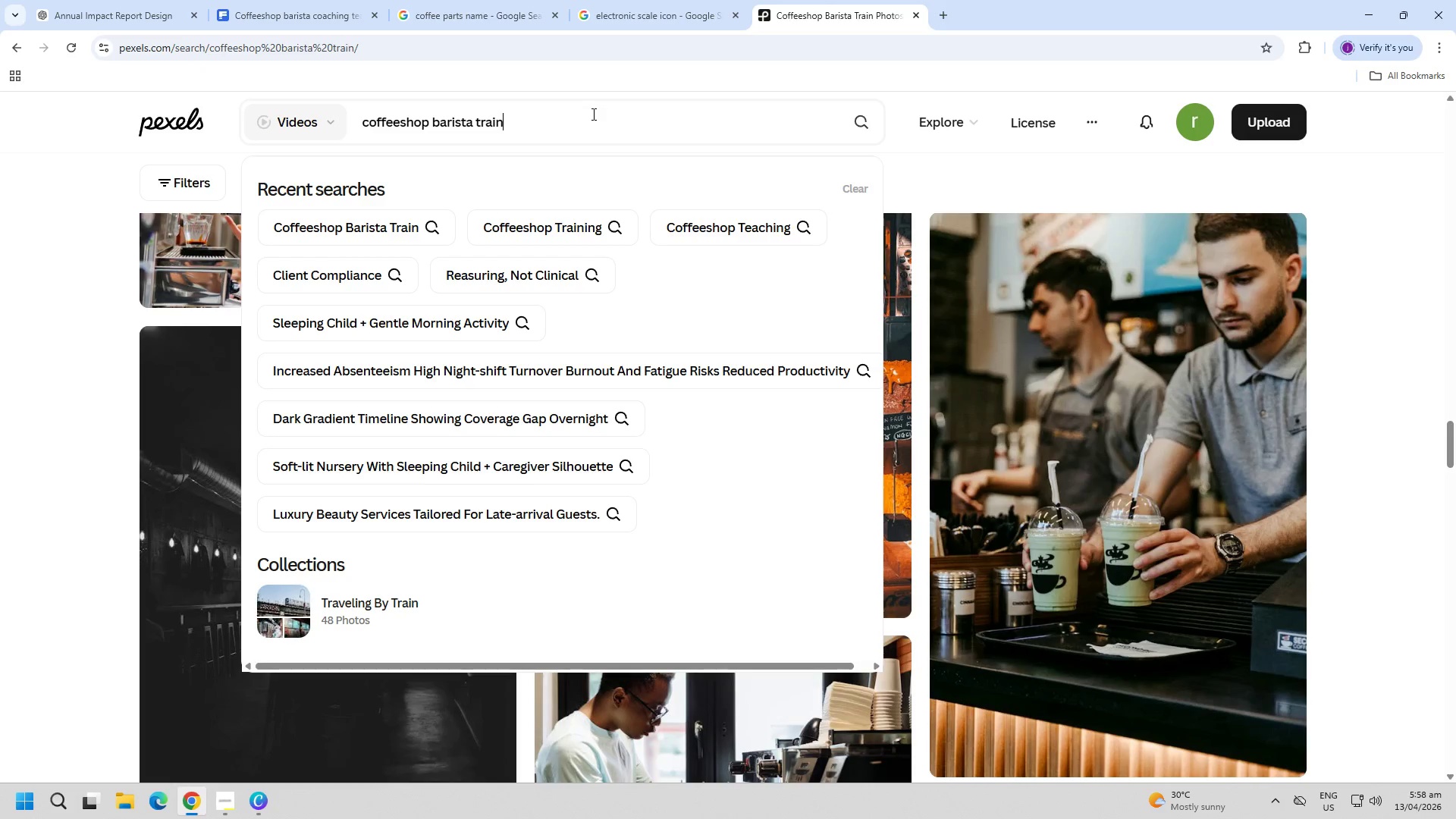 
left_click([605, 0])
 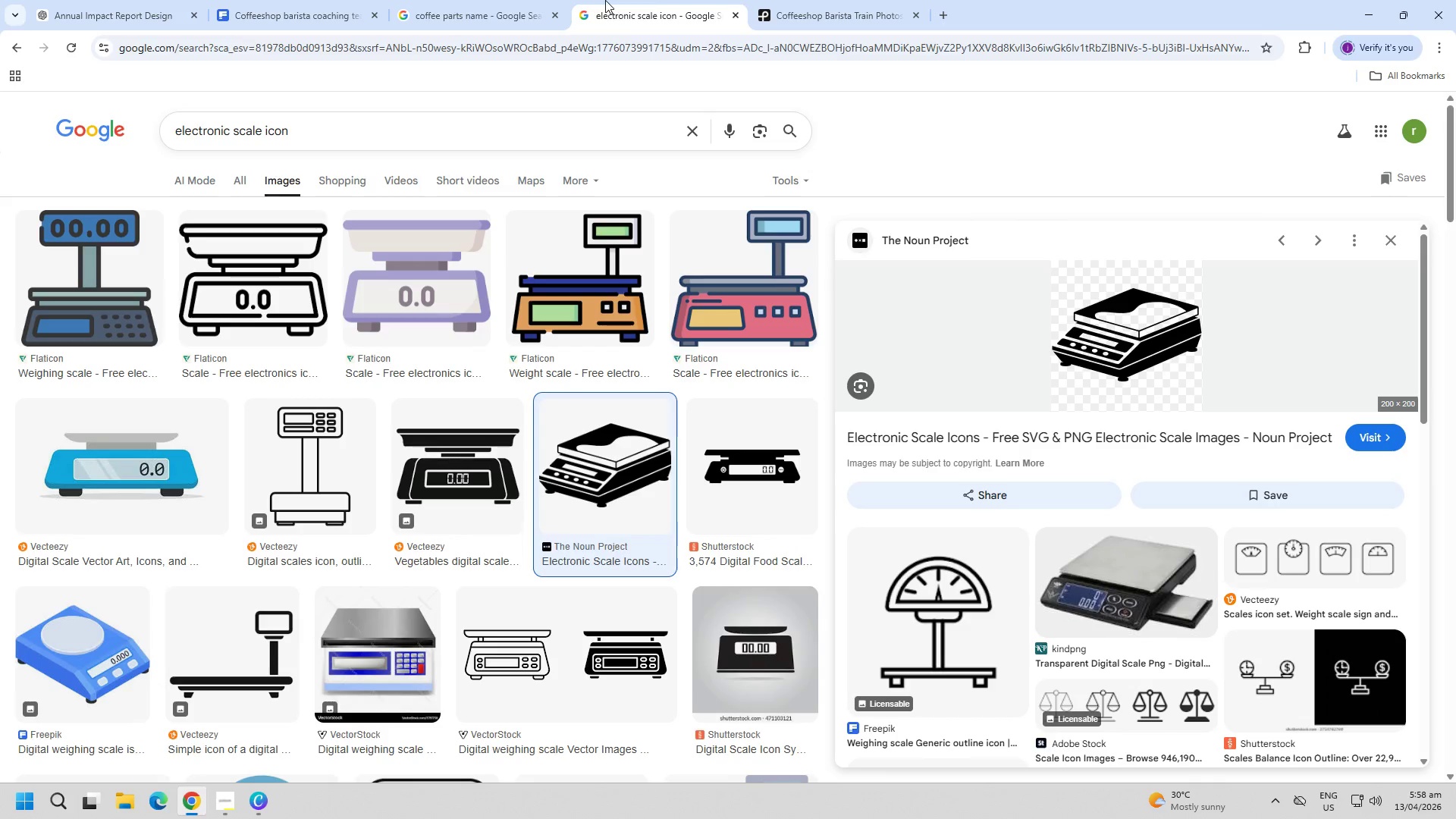 
left_click_drag(start_coordinate=[469, 0], to_coordinate=[466, 0])
 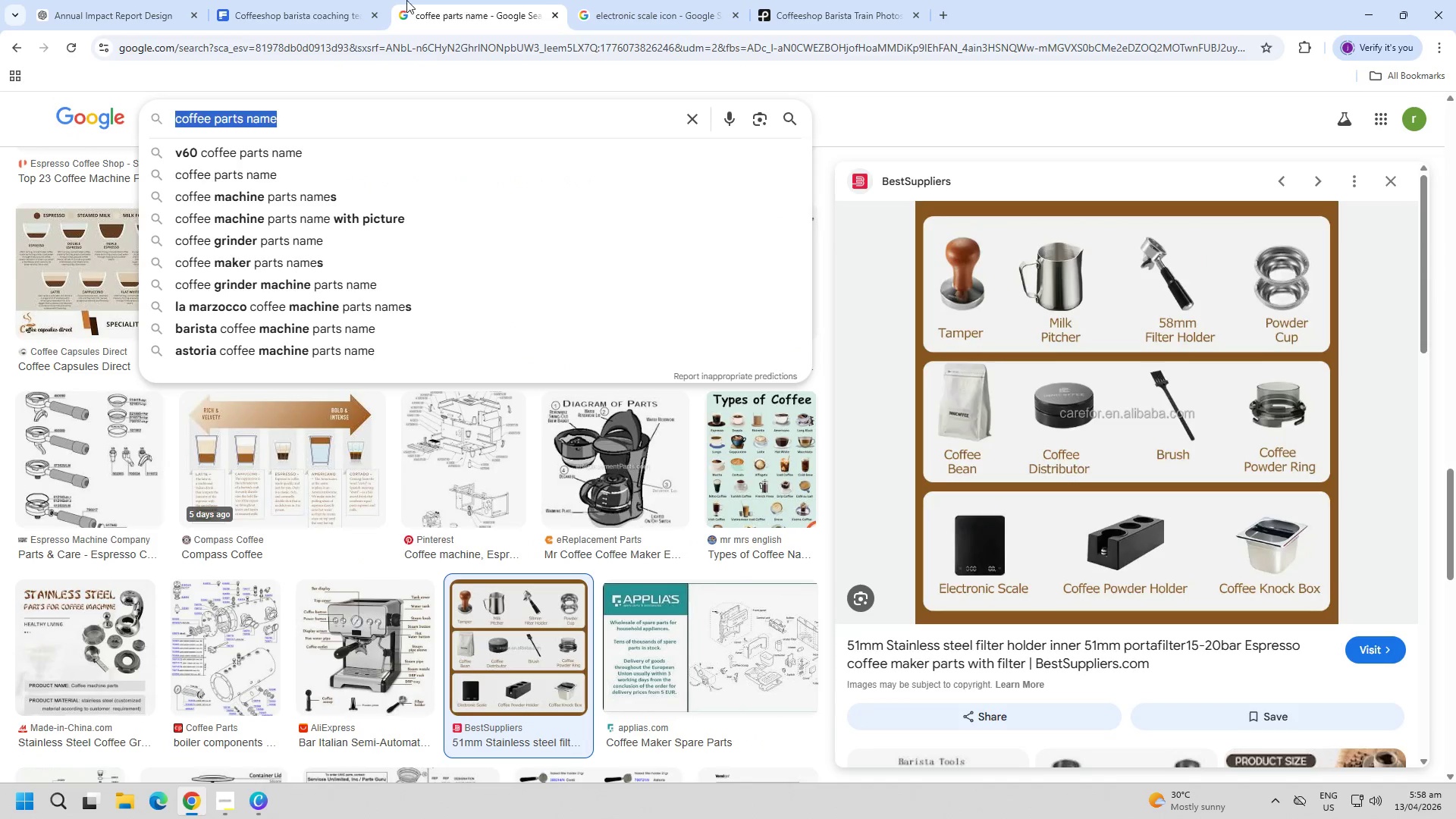 
triple_click([309, 0])
 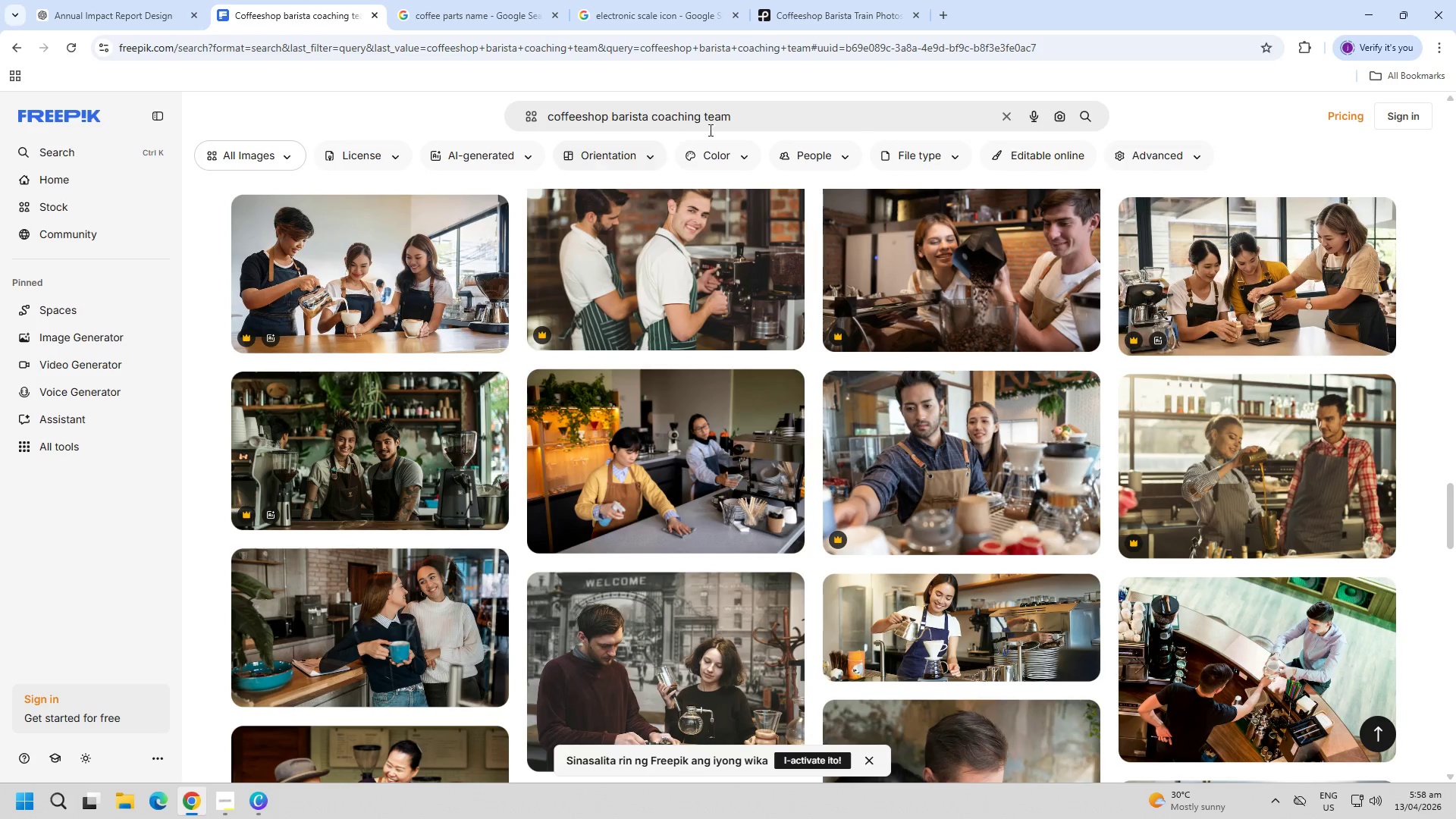 
double_click([742, 116])
 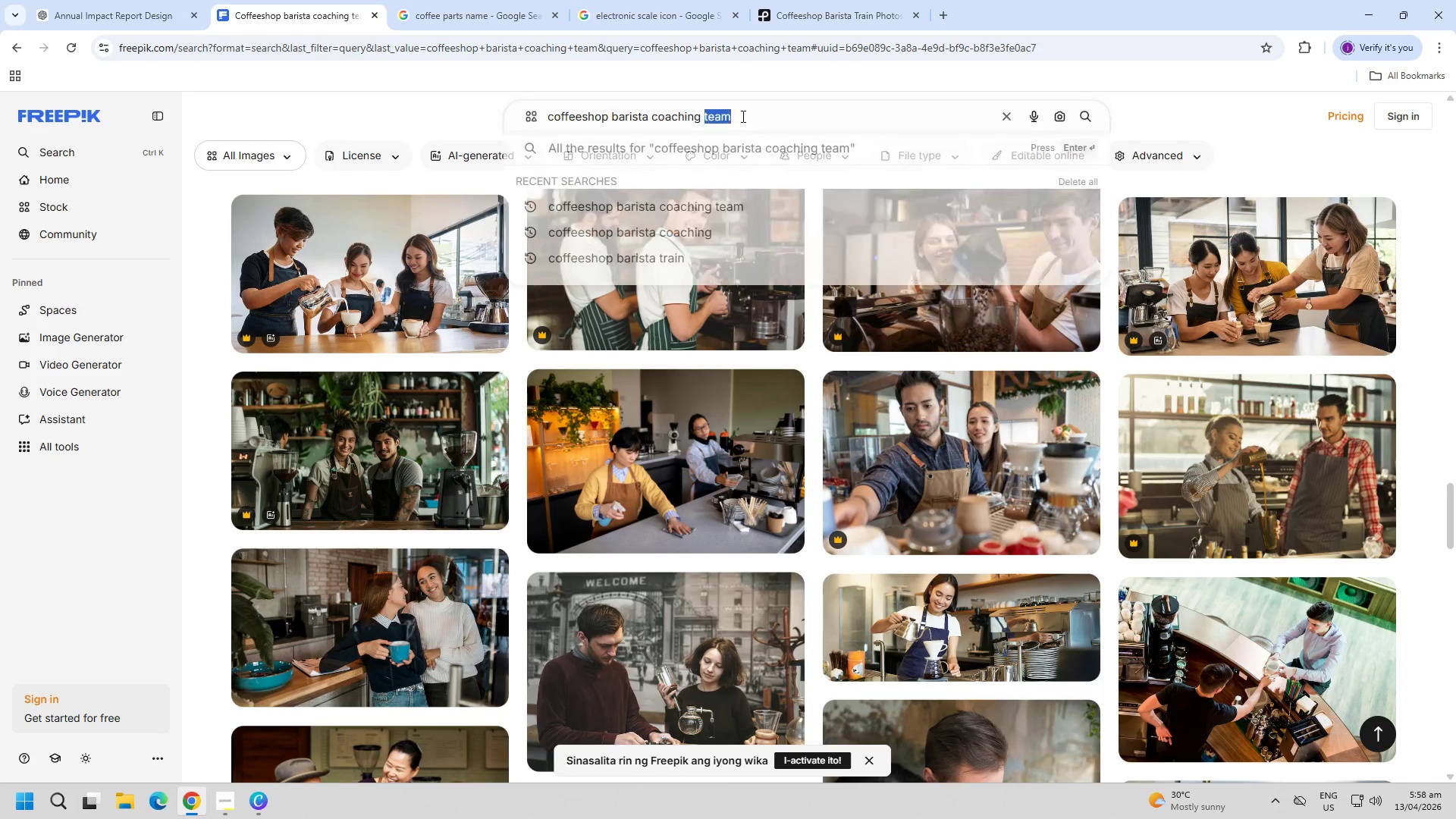 
triple_click([742, 116])
 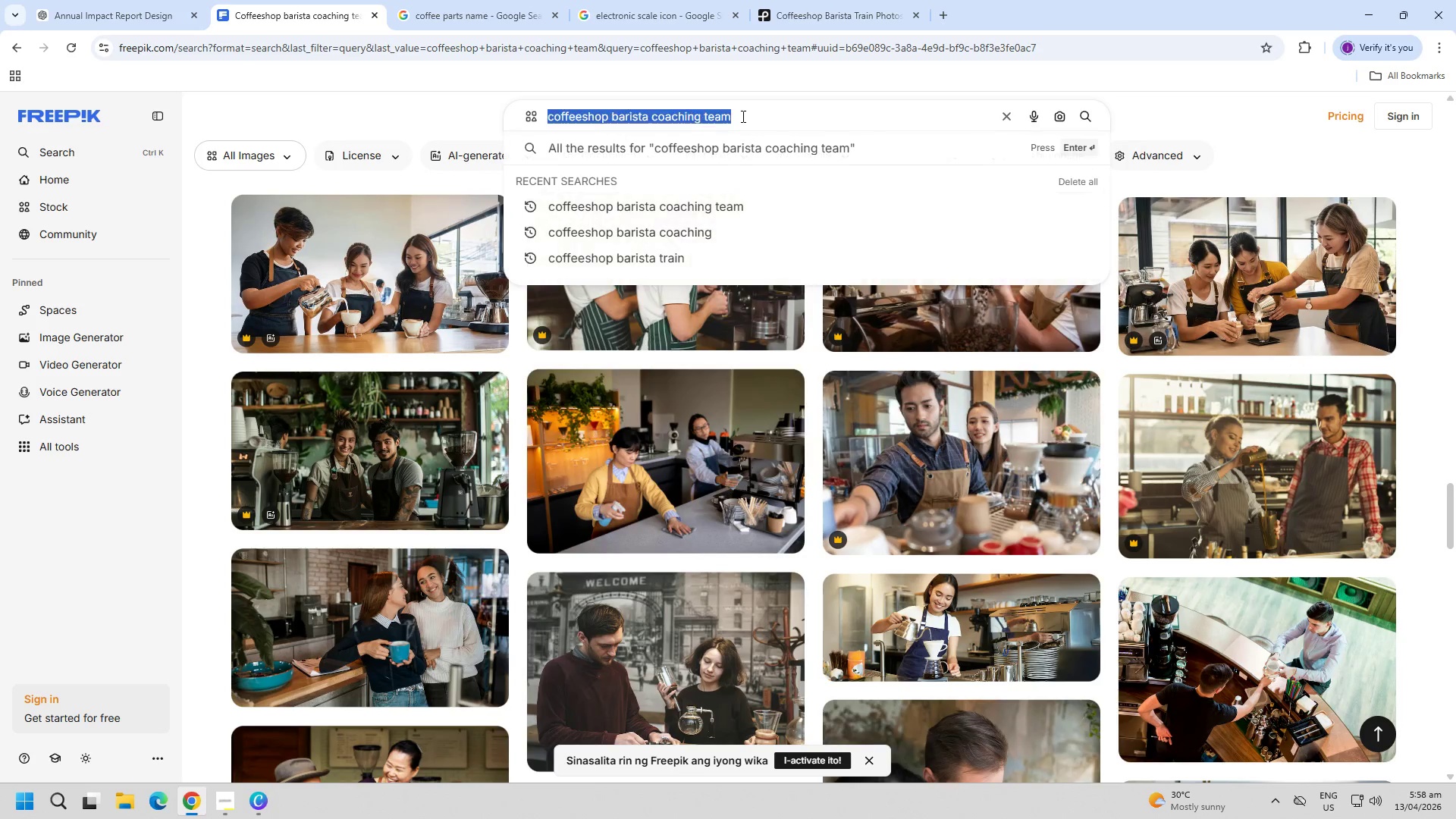 
key(Control+ControlLeft)
 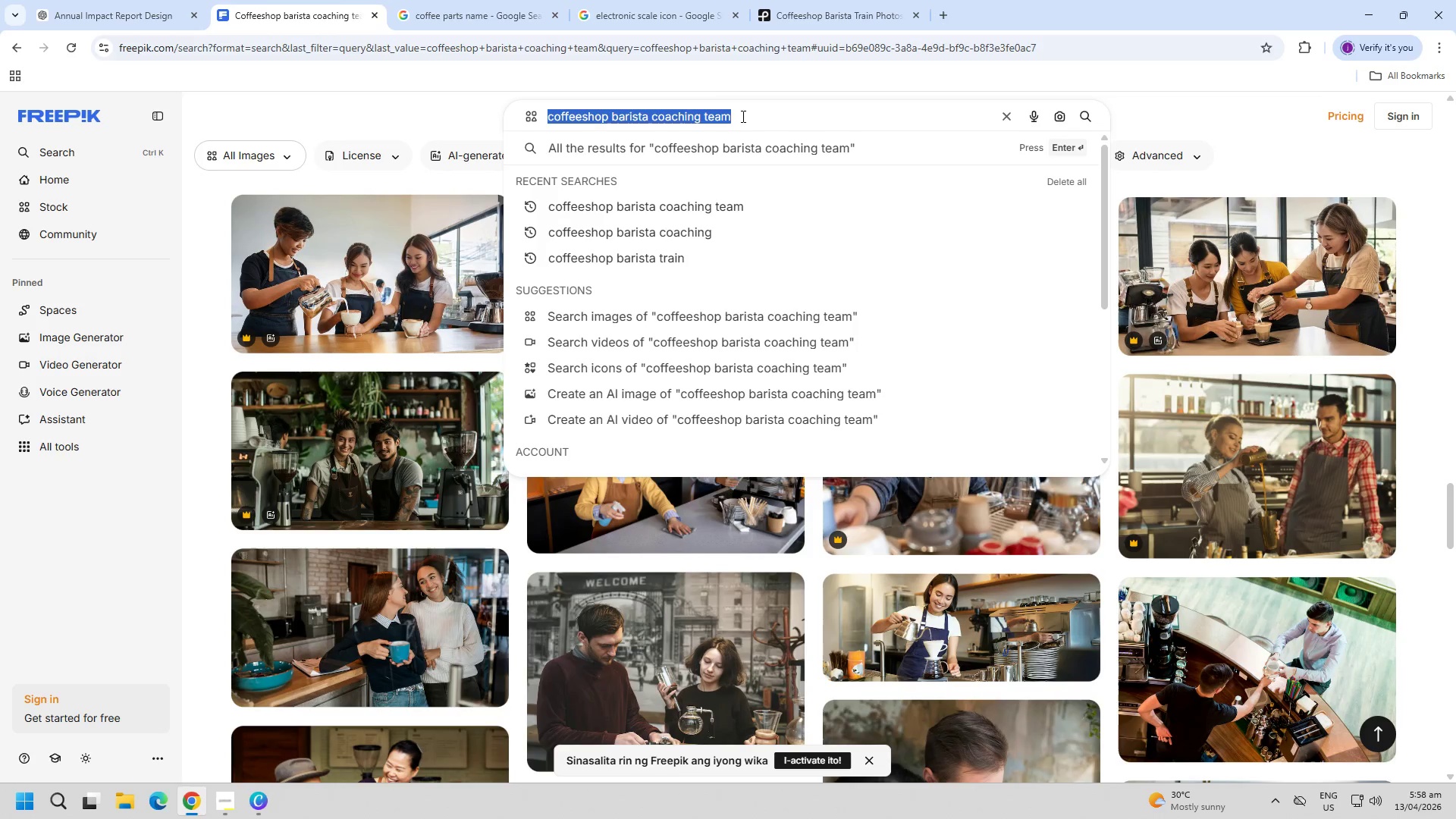 
key(Control+C)
 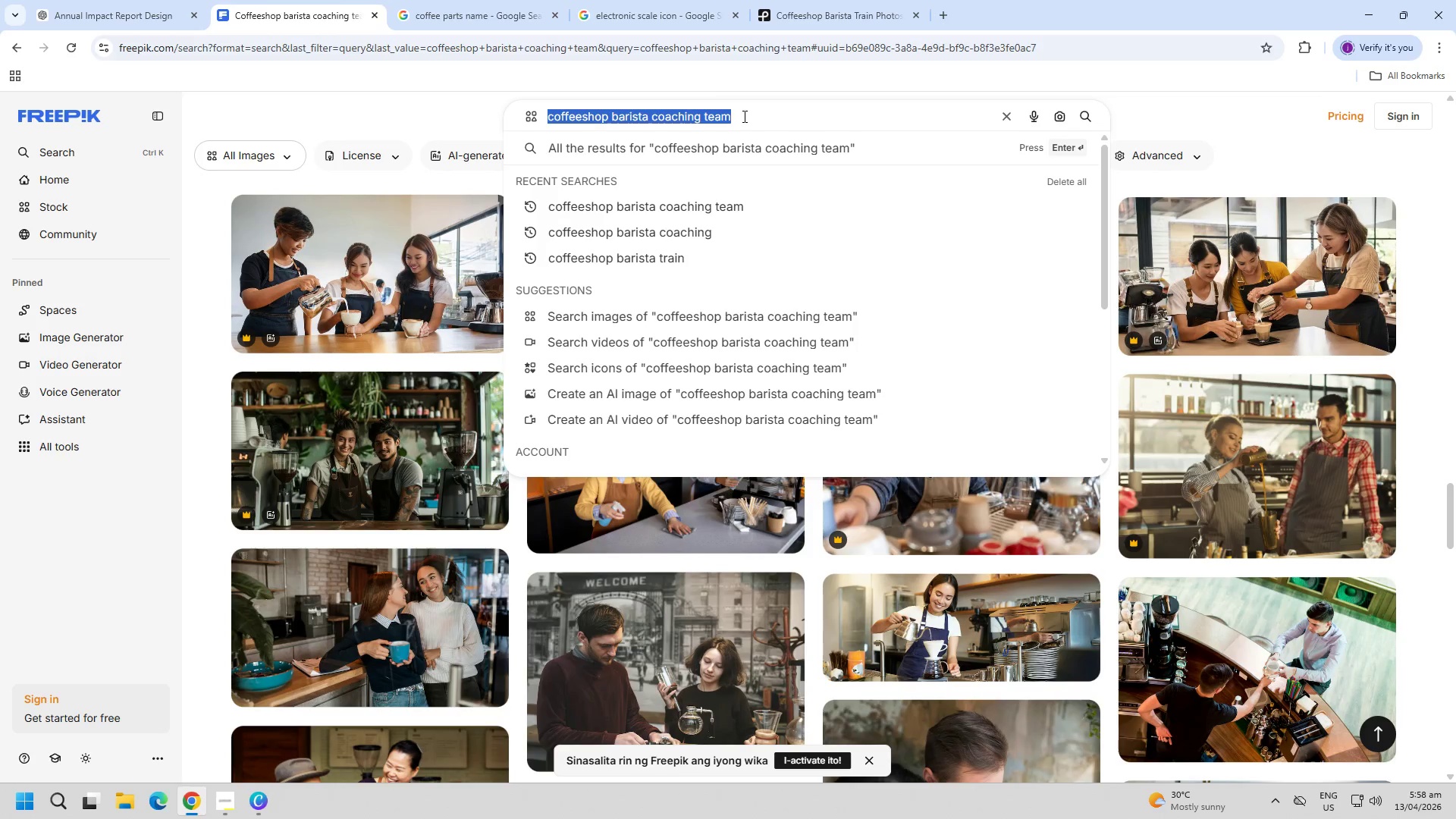 
triple_click([827, 2])
 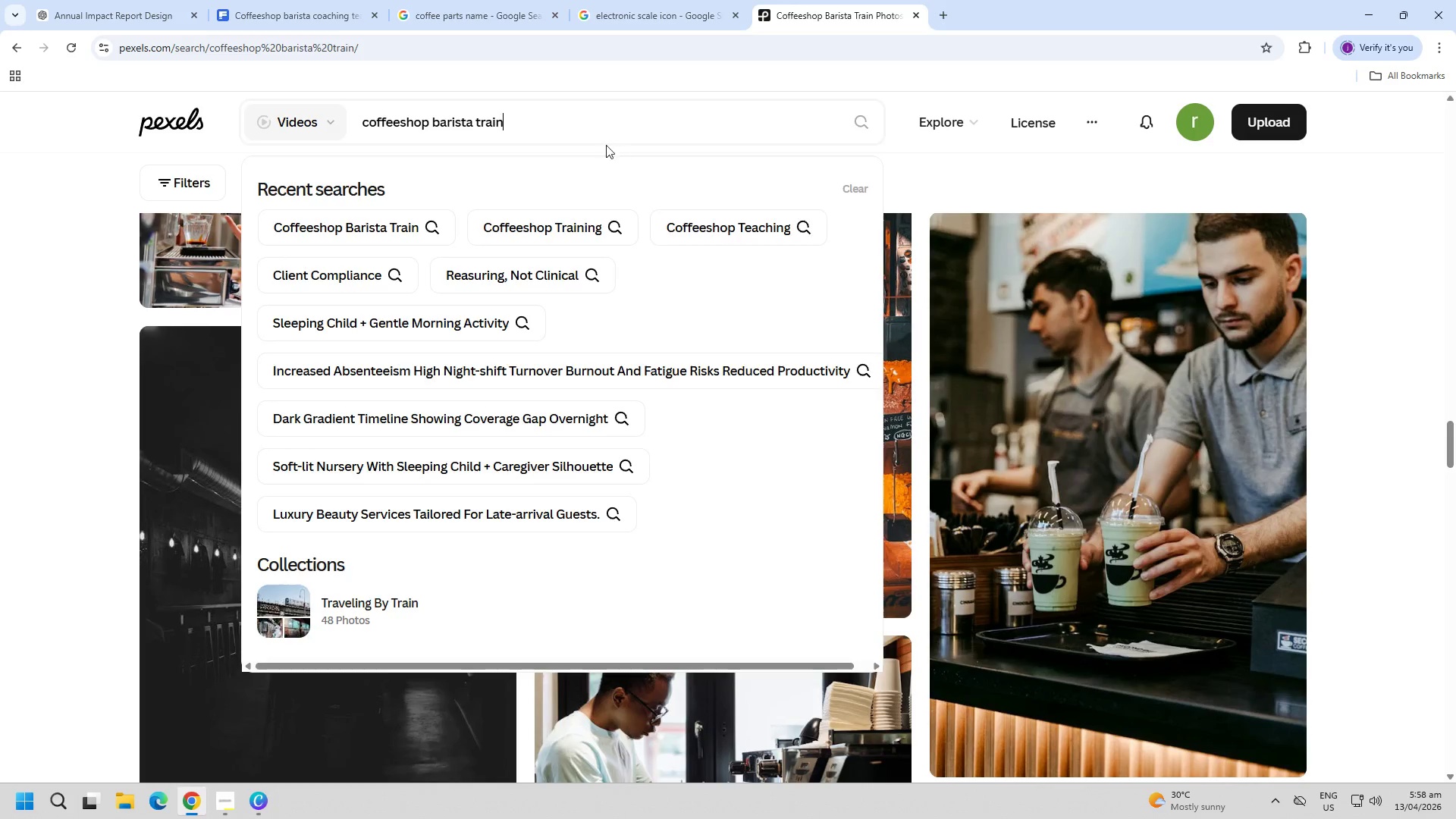 
double_click([598, 133])
 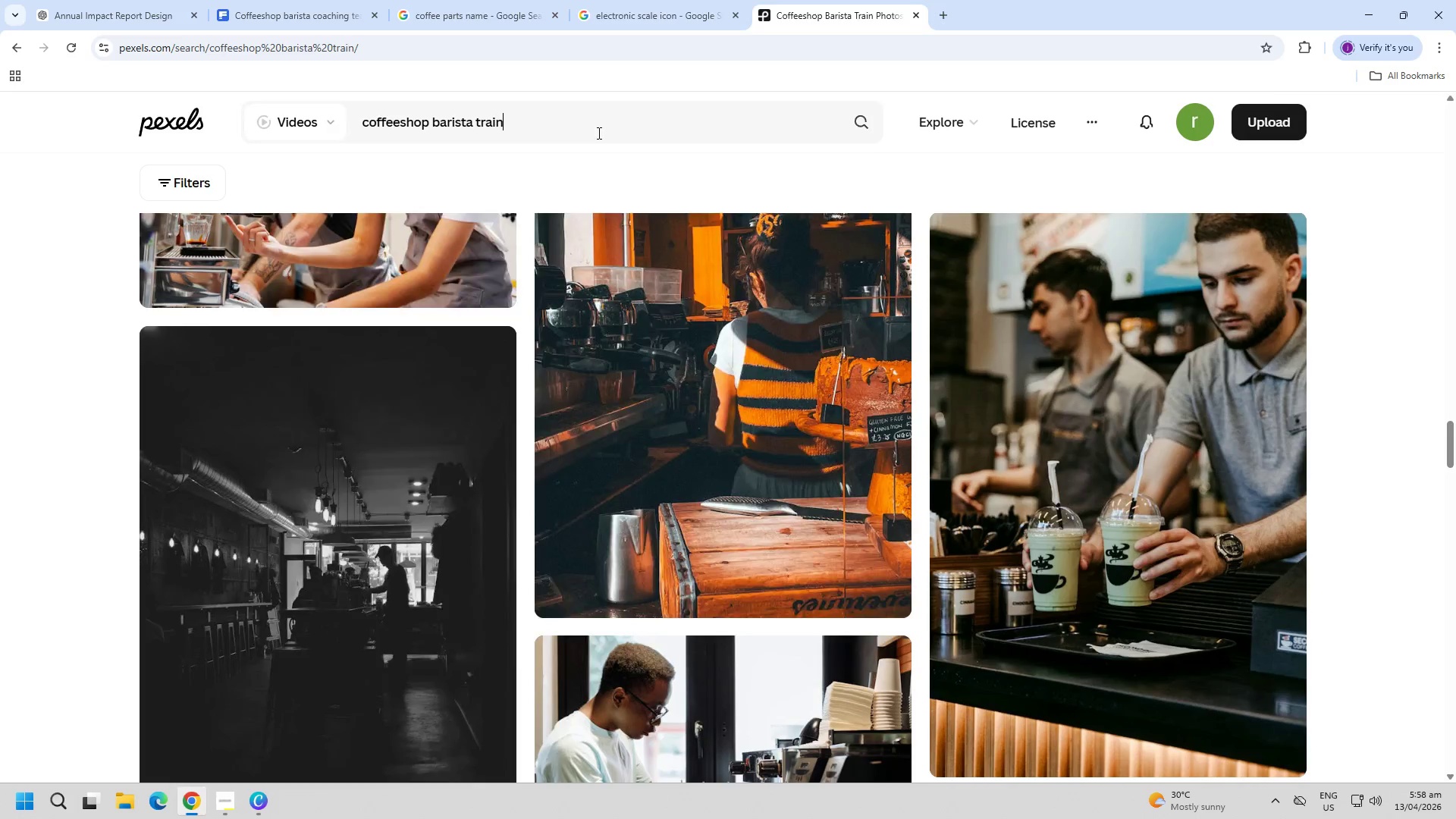 
triple_click([598, 133])
 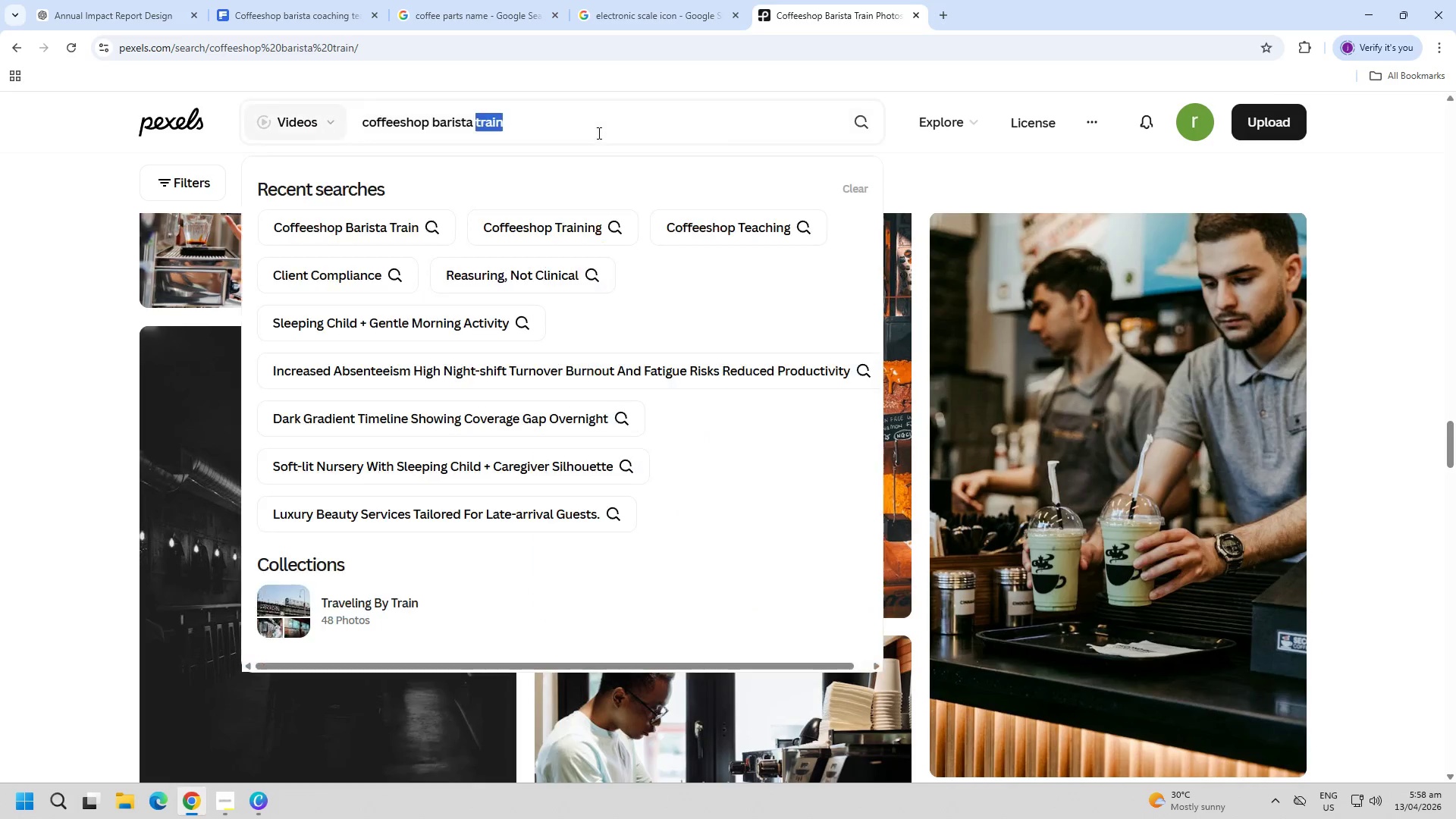 
triple_click([598, 133])
 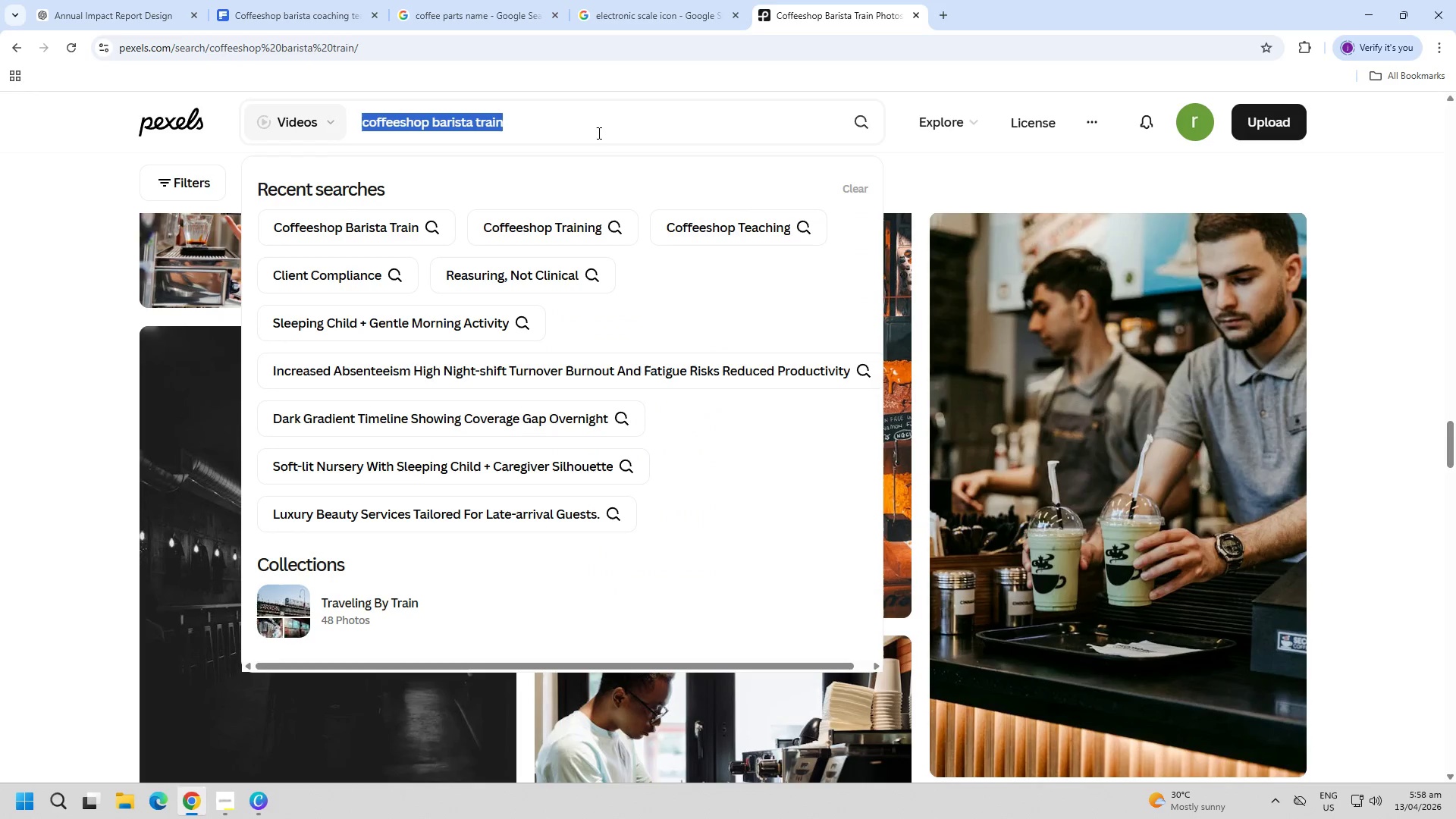 
key(Control+ControlLeft)
 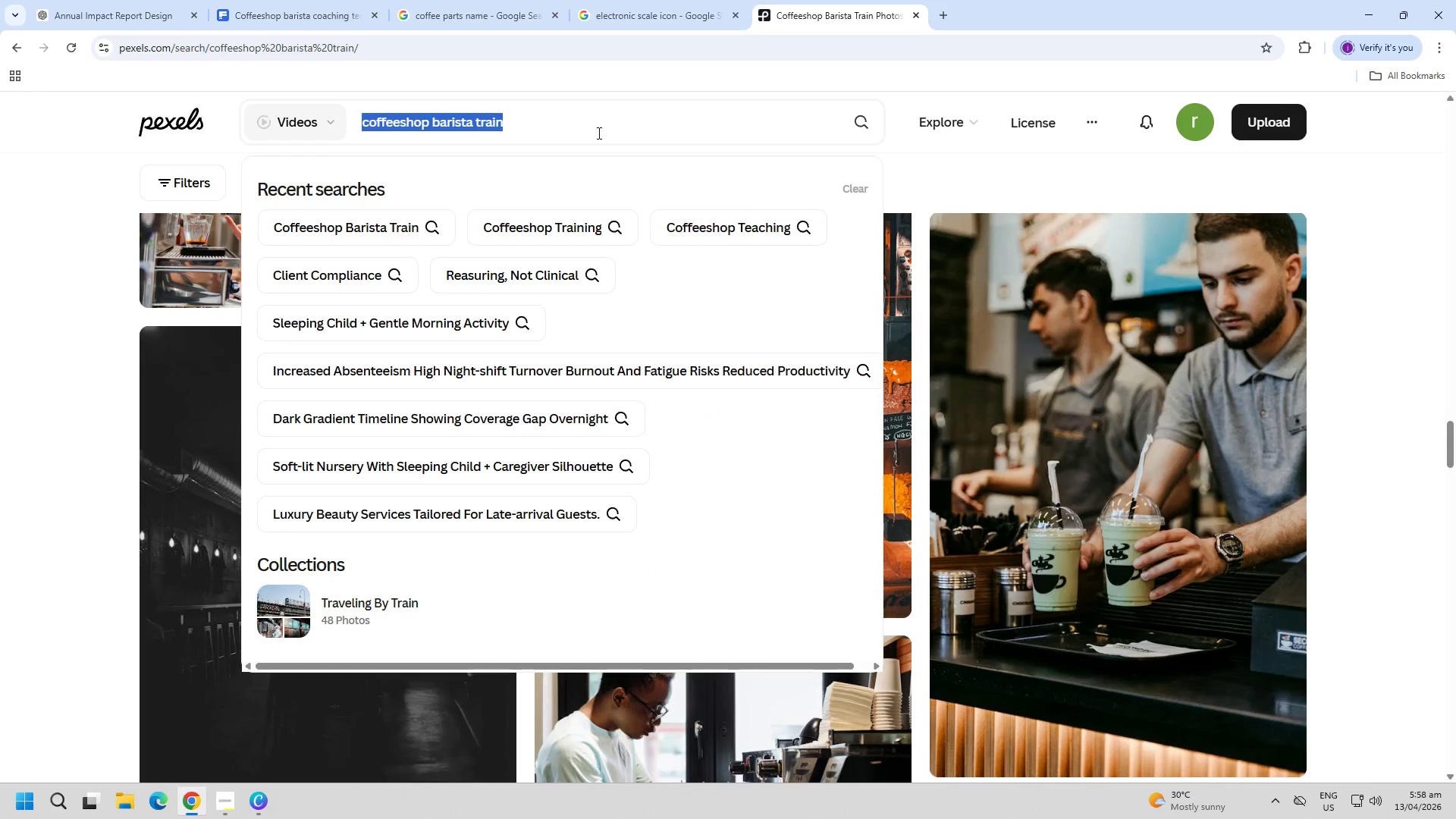 
key(Control+V)
 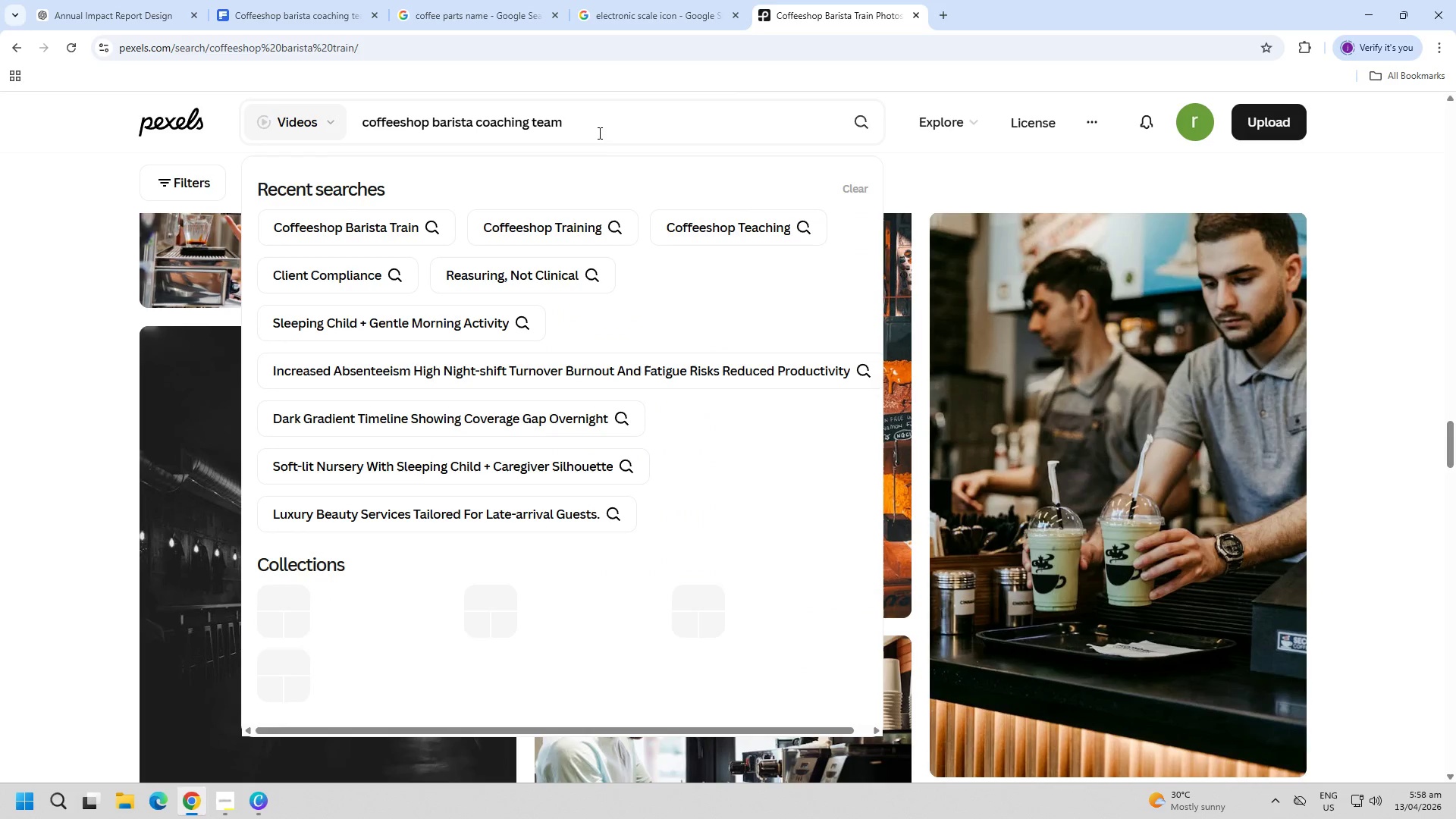 
key(Enter)
 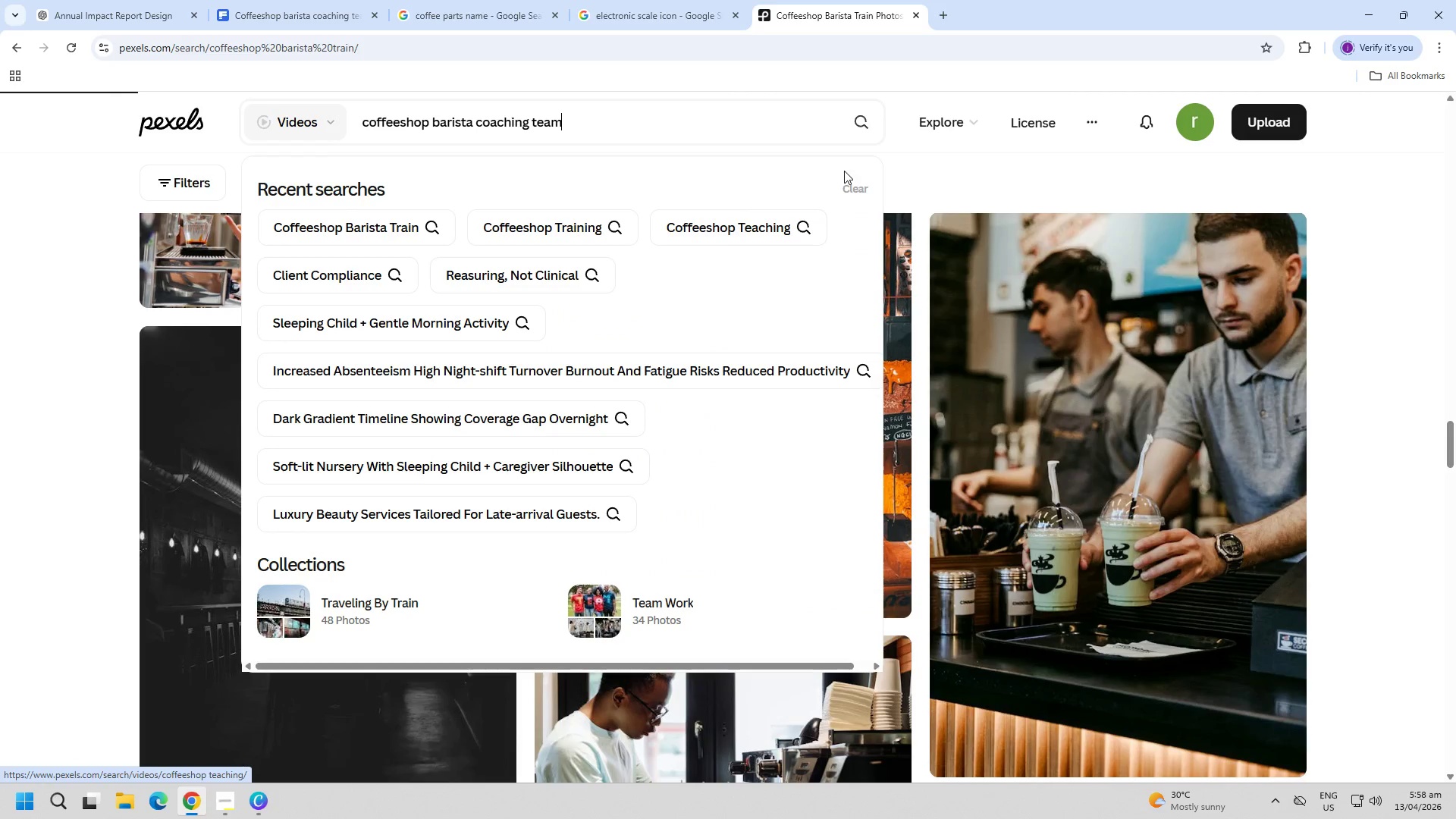 
left_click([856, 133])
 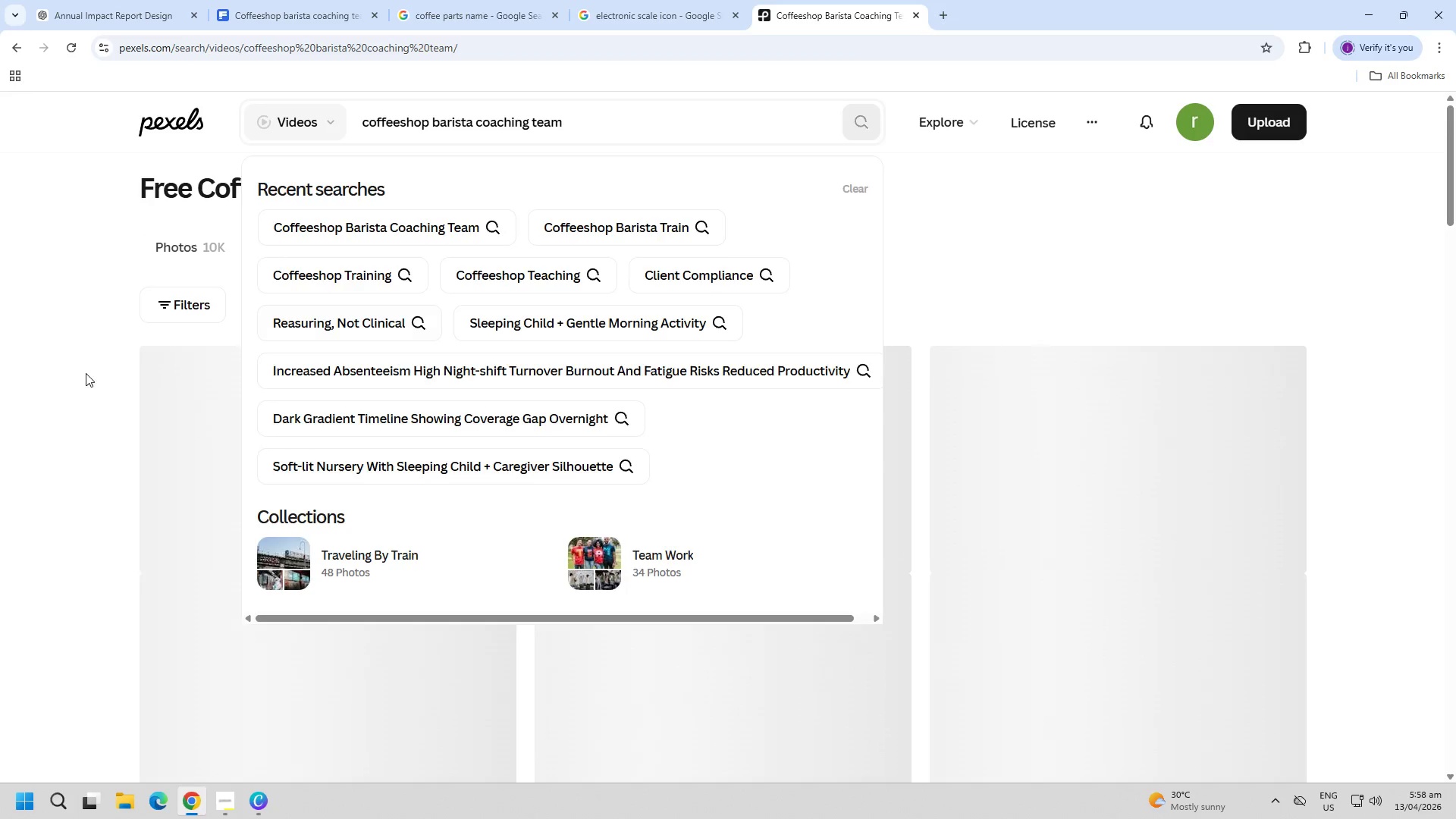 
left_click([218, 242])
 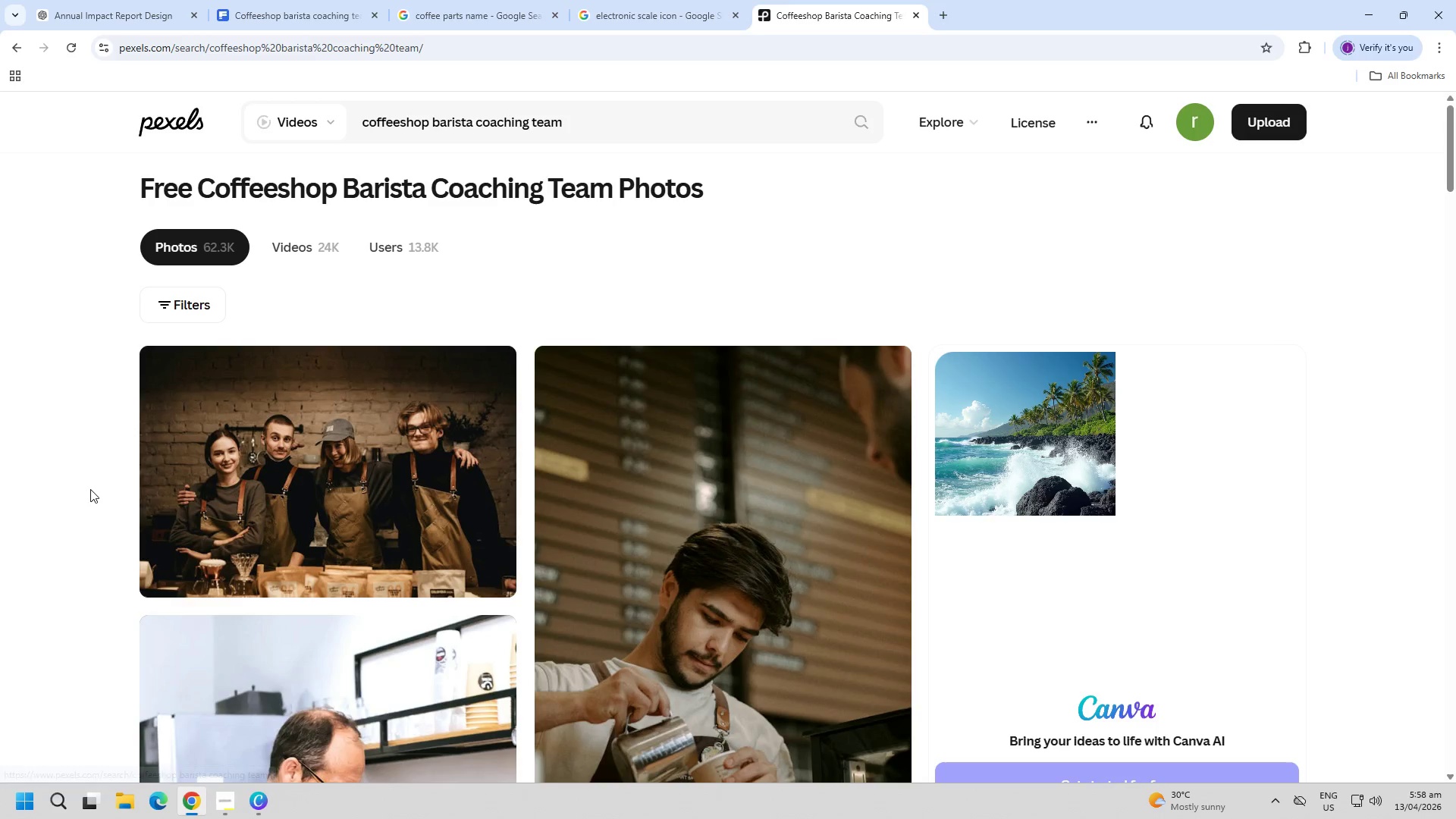 
scroll: coordinate [122, 470], scroll_direction: down, amount: 28.0
 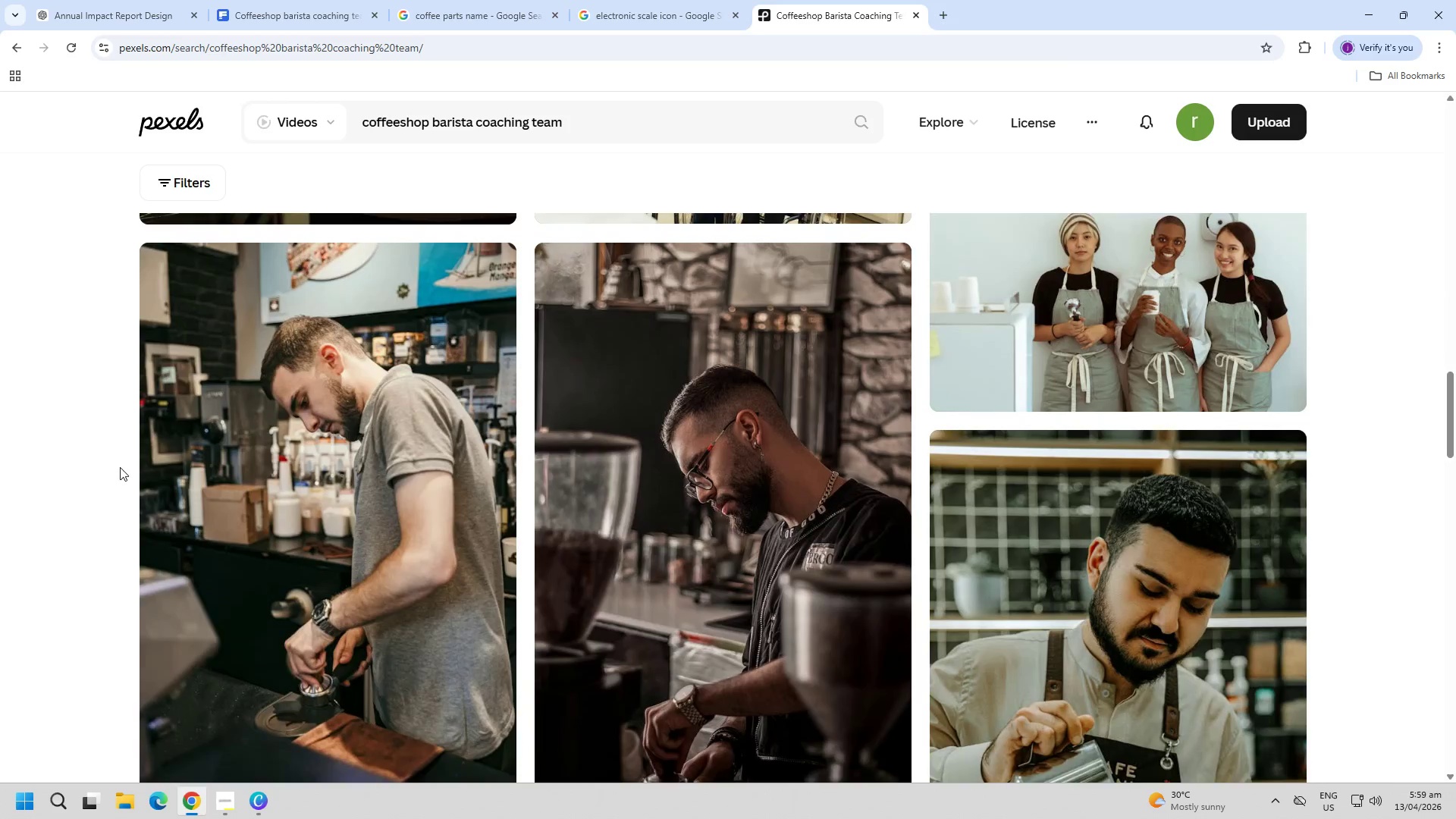 
scroll: coordinate [118, 467], scroll_direction: up, amount: 3.0
 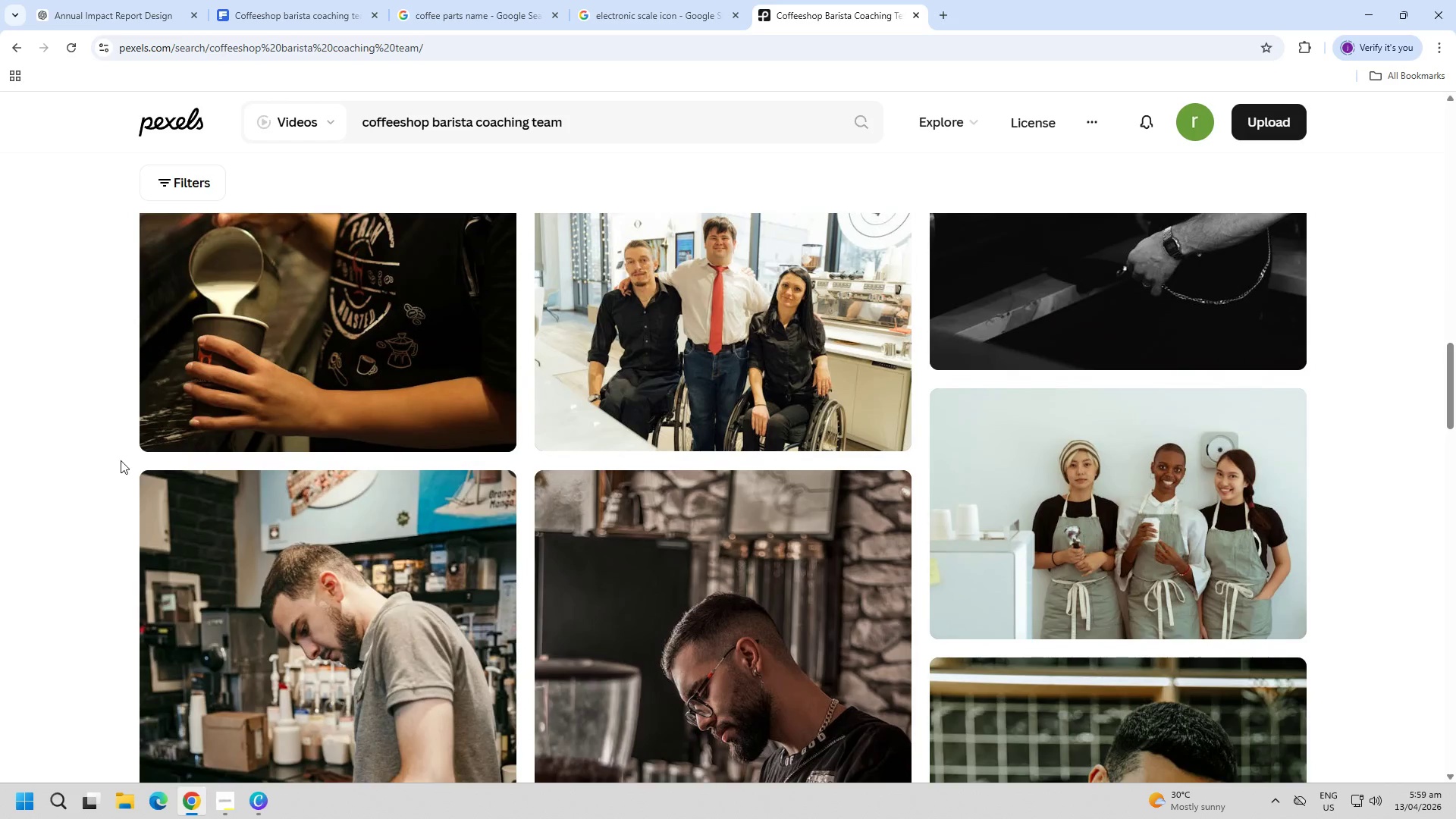 
scroll: coordinate [128, 408], scroll_direction: down, amount: 49.0
 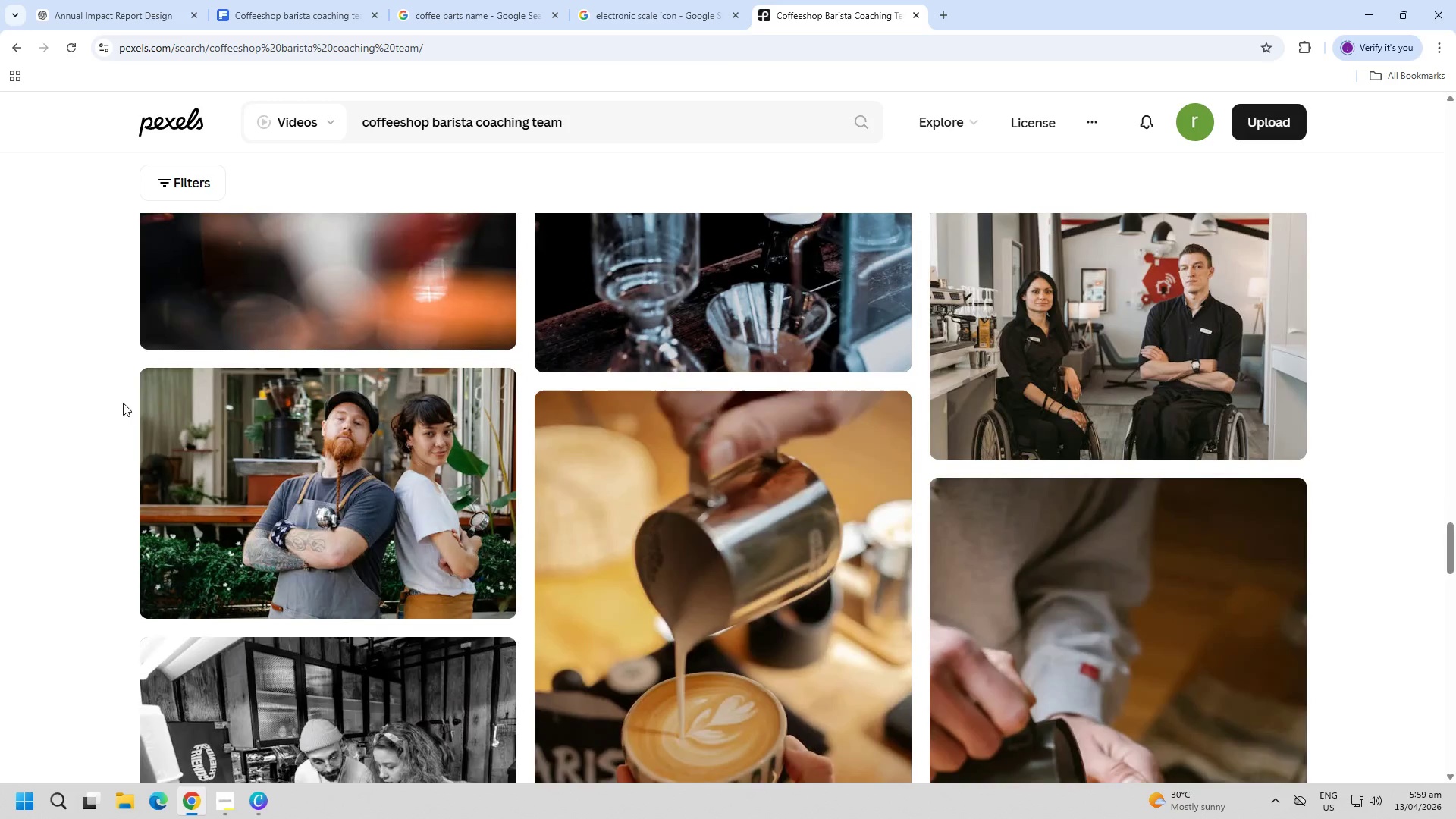 
key(Control+ControlLeft)
 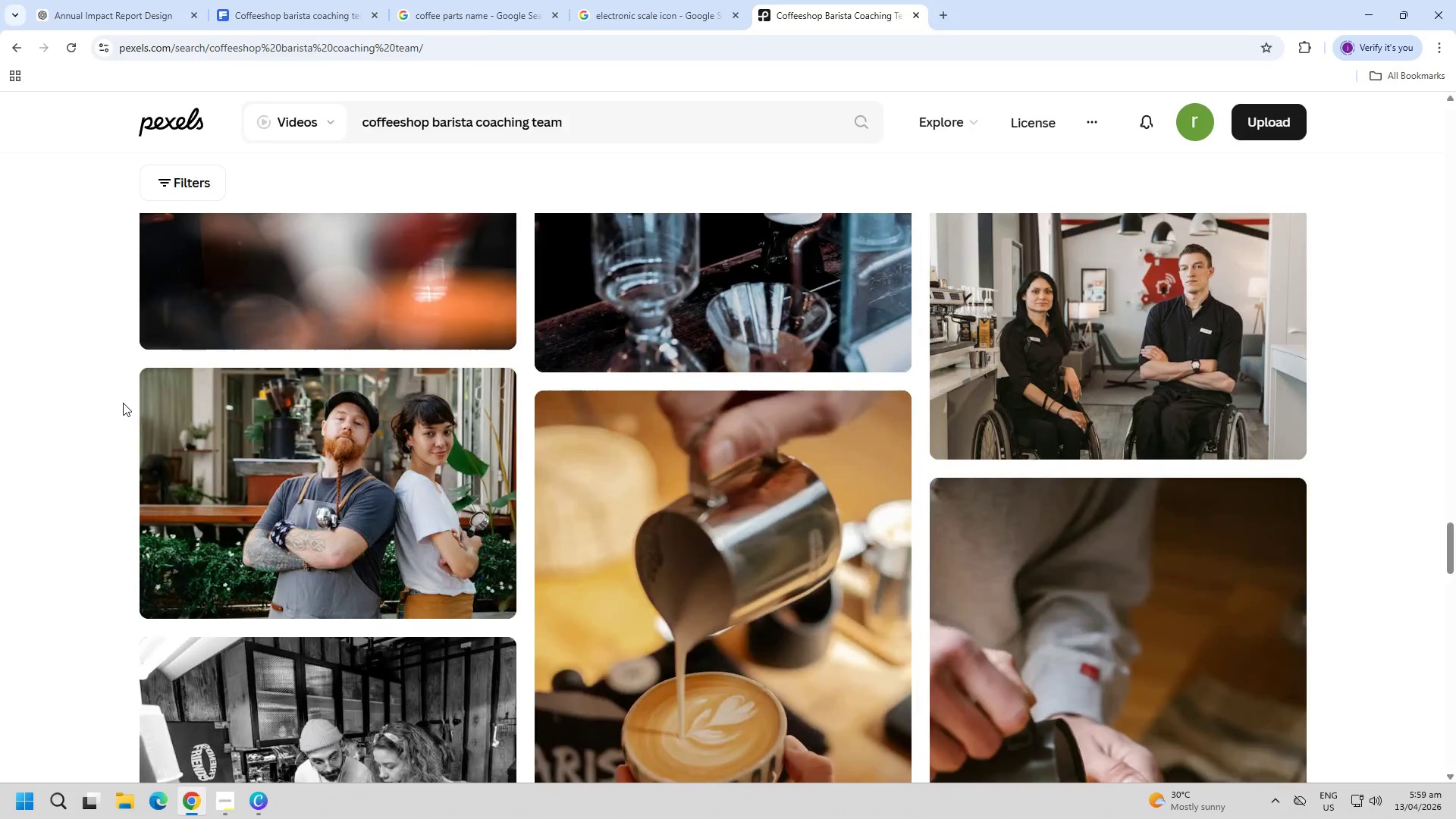 
key(Control+T)
 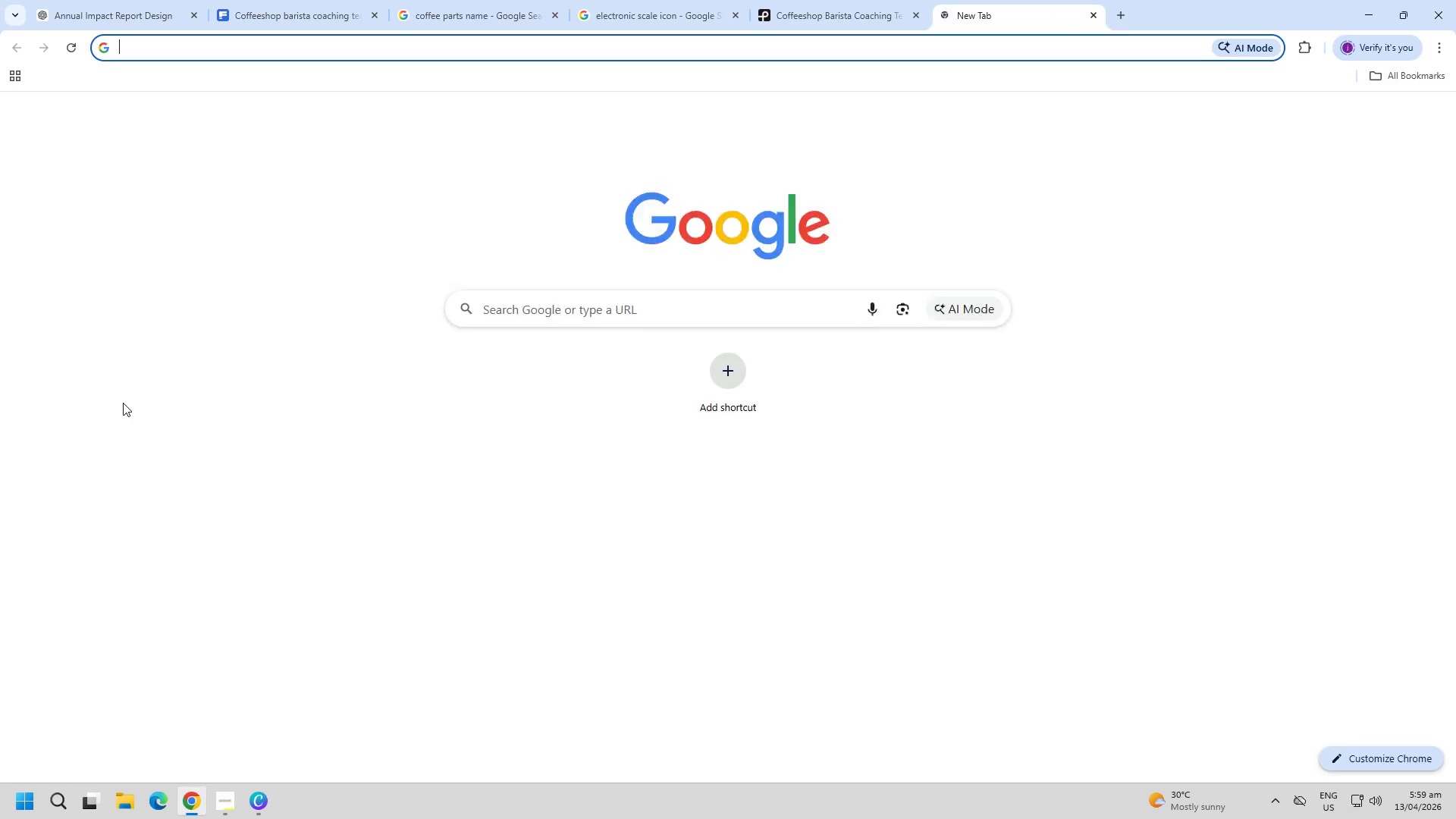 
key(G)
 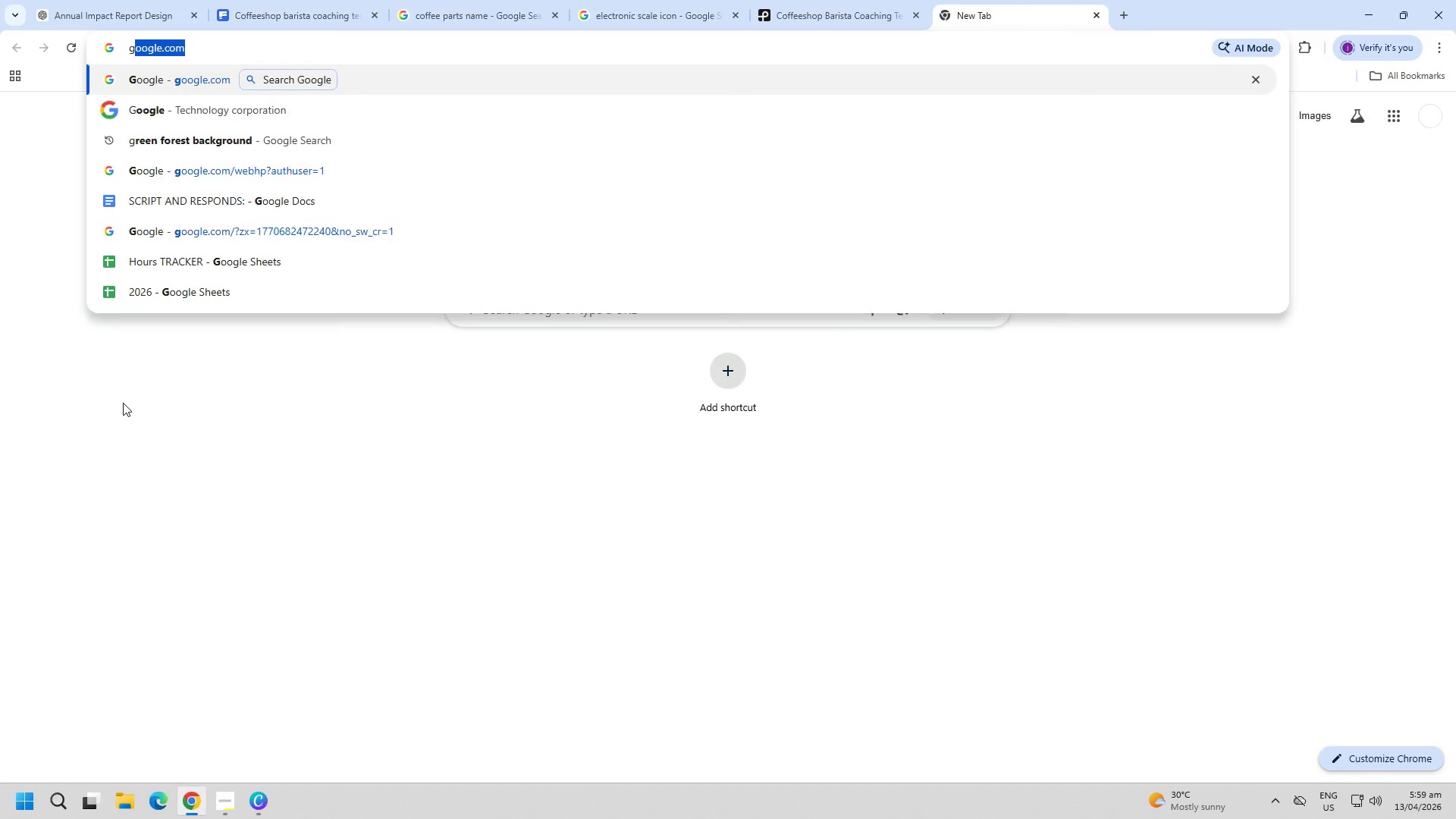 
key(Enter)
 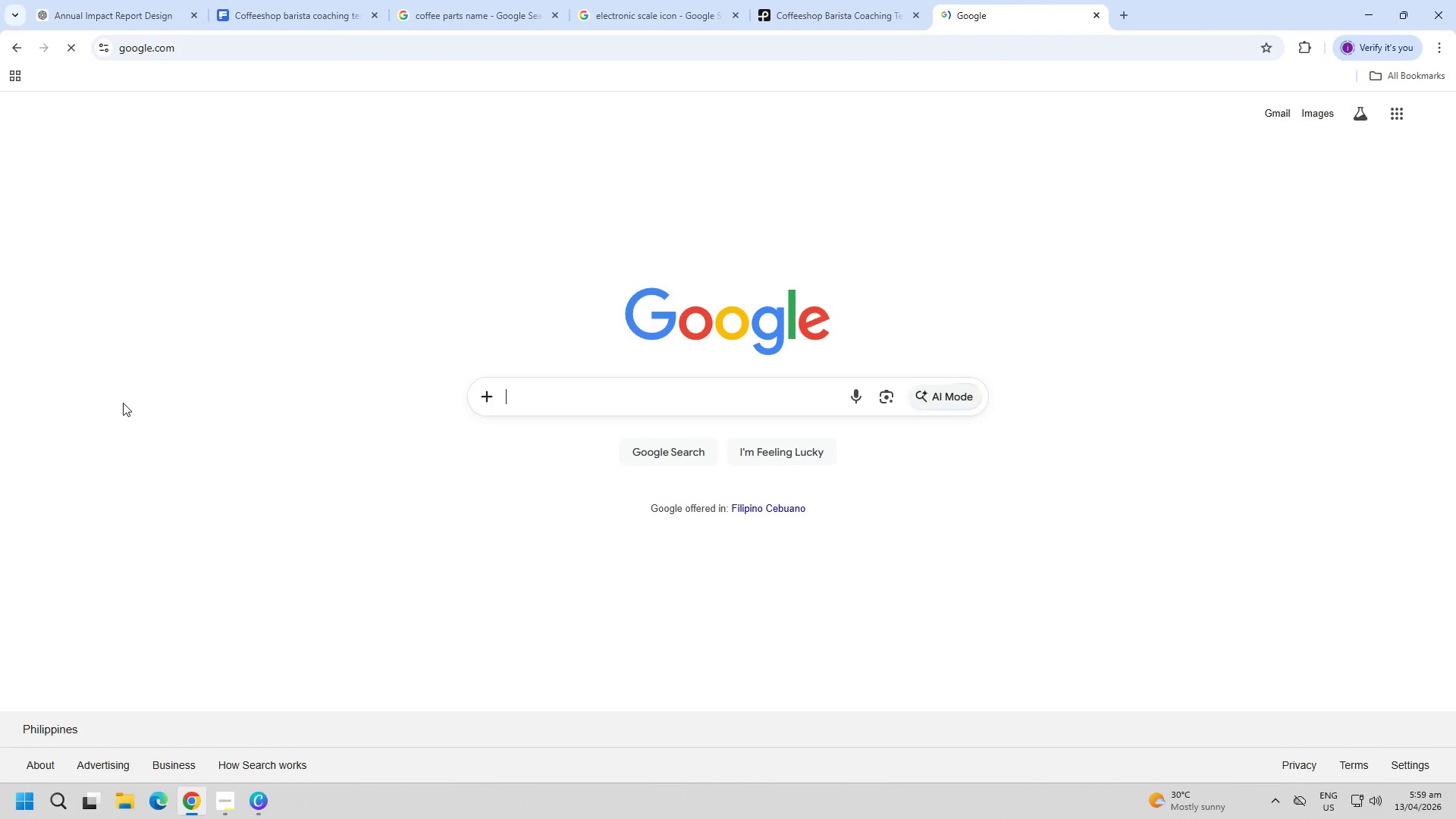 
key(Control+ControlLeft)
 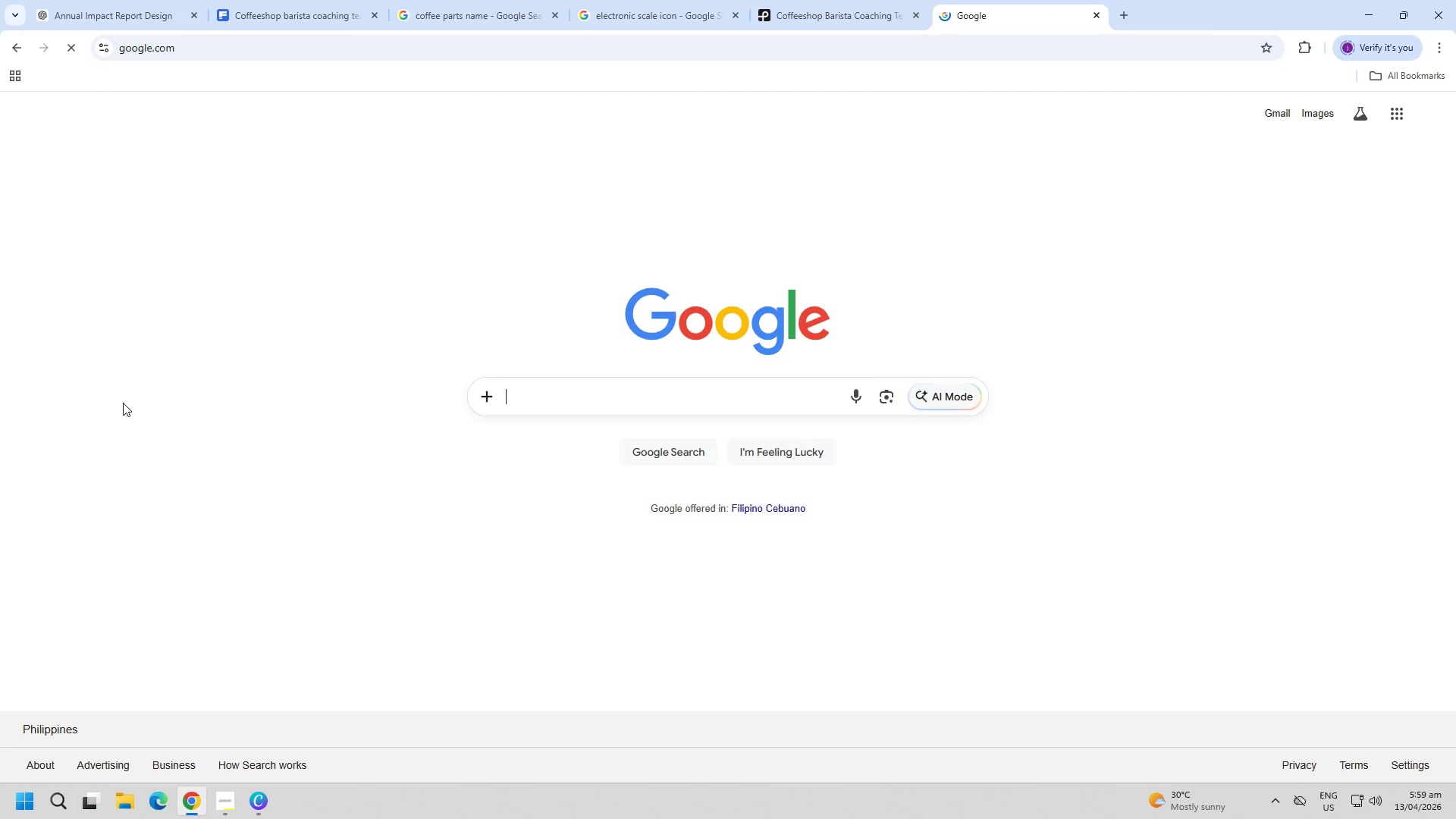 
key(Control+V)
 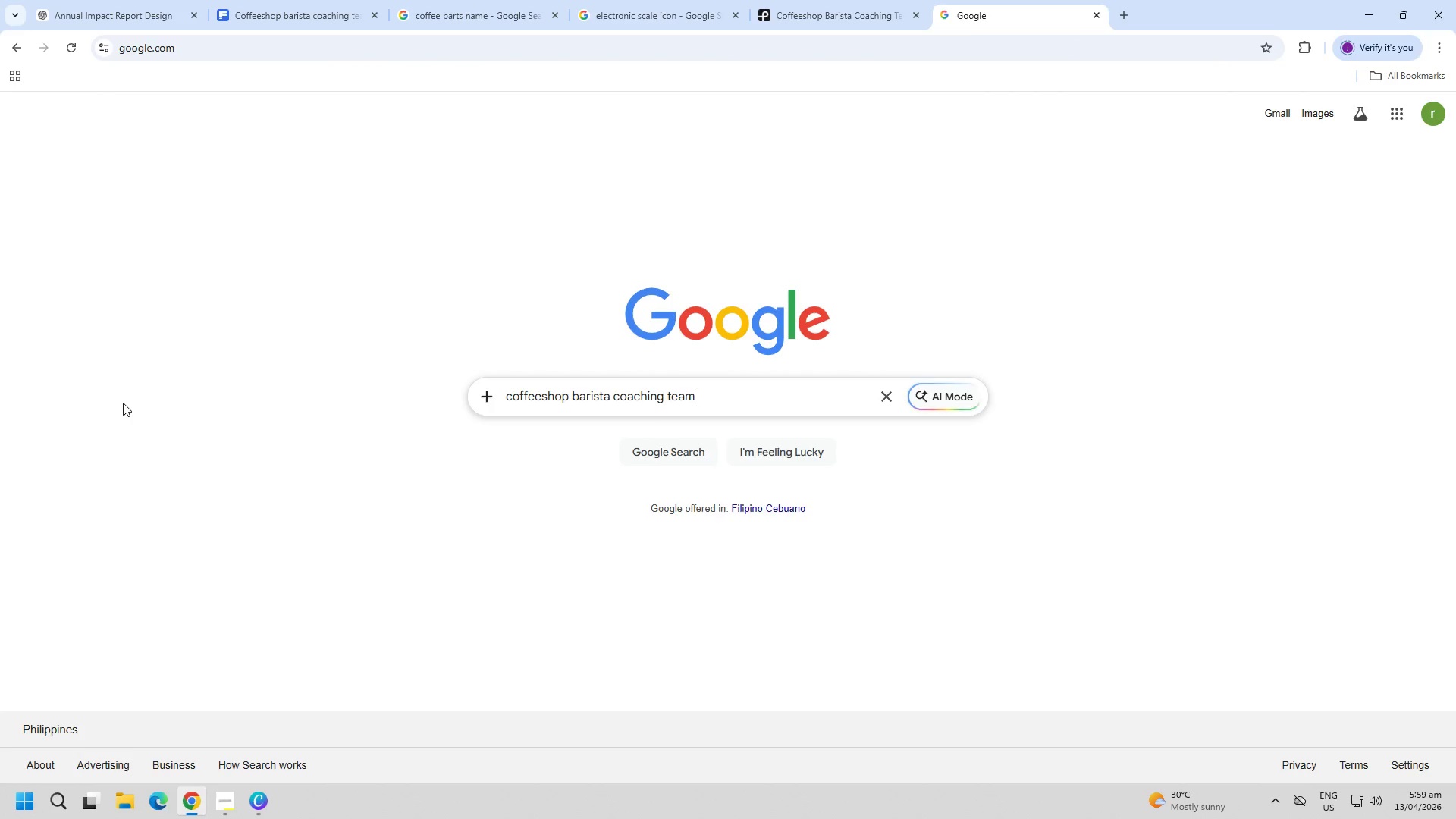 
key(Enter)
 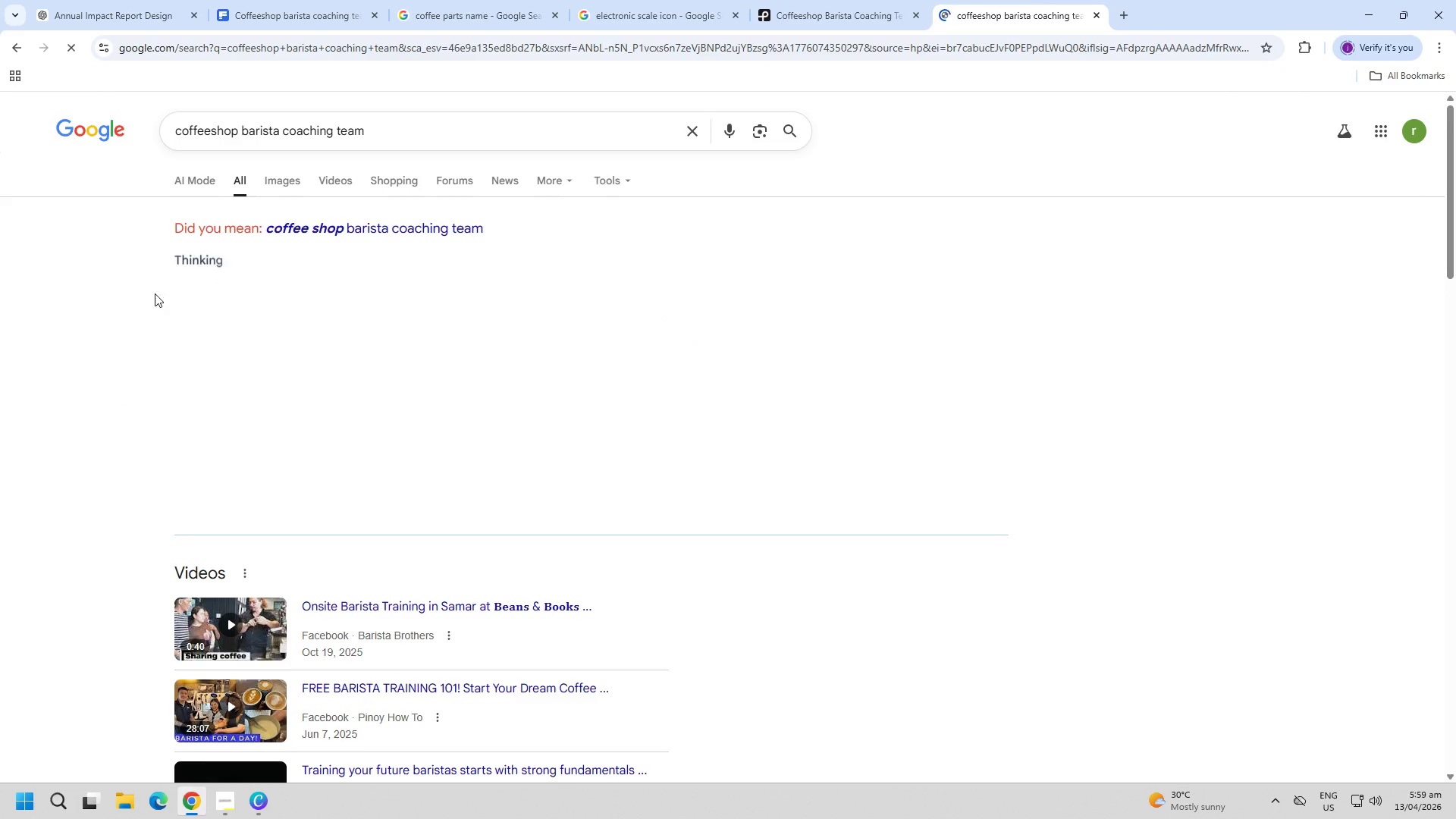 
left_click([295, 183])
 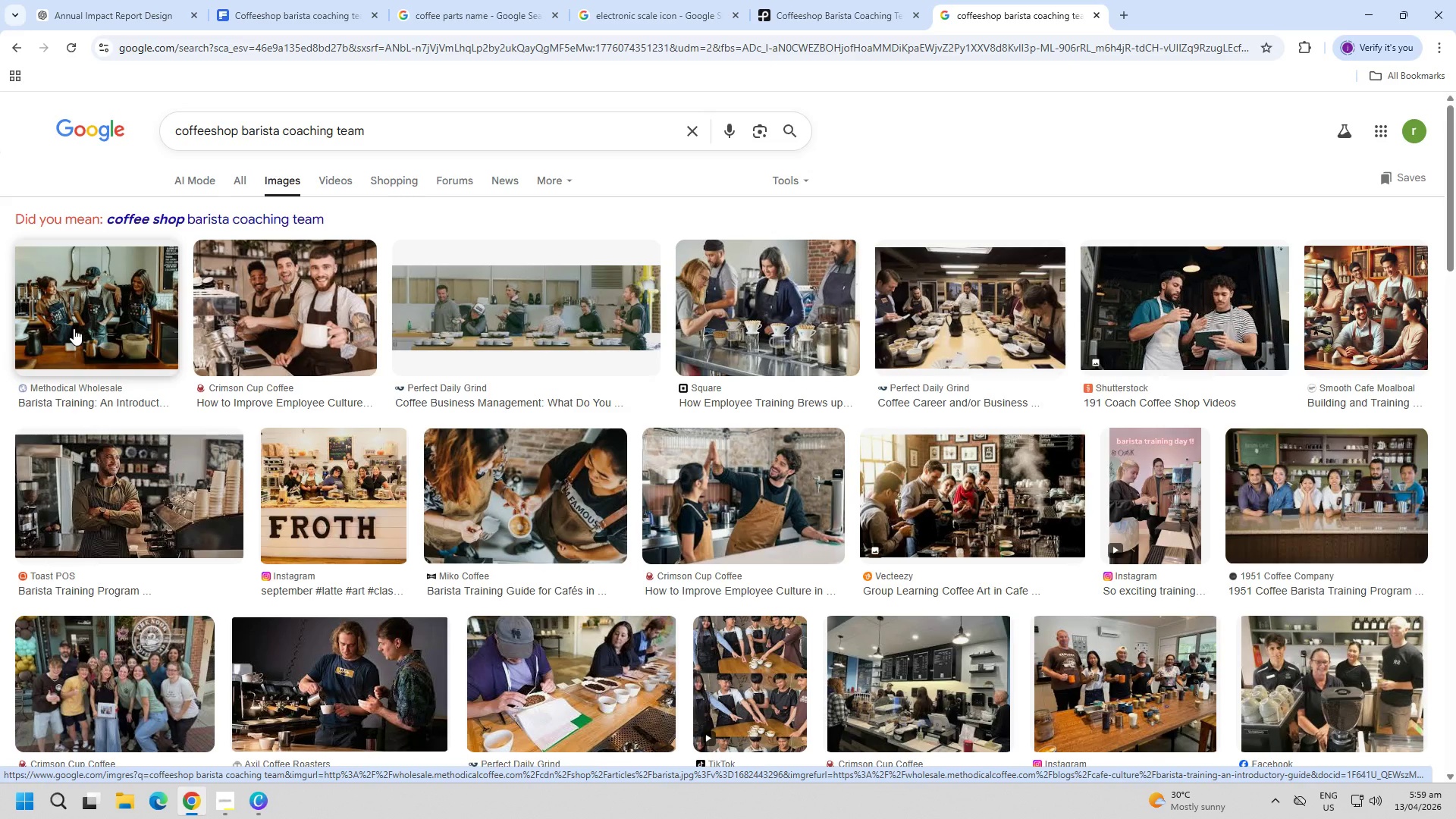 
wait(7.3)
 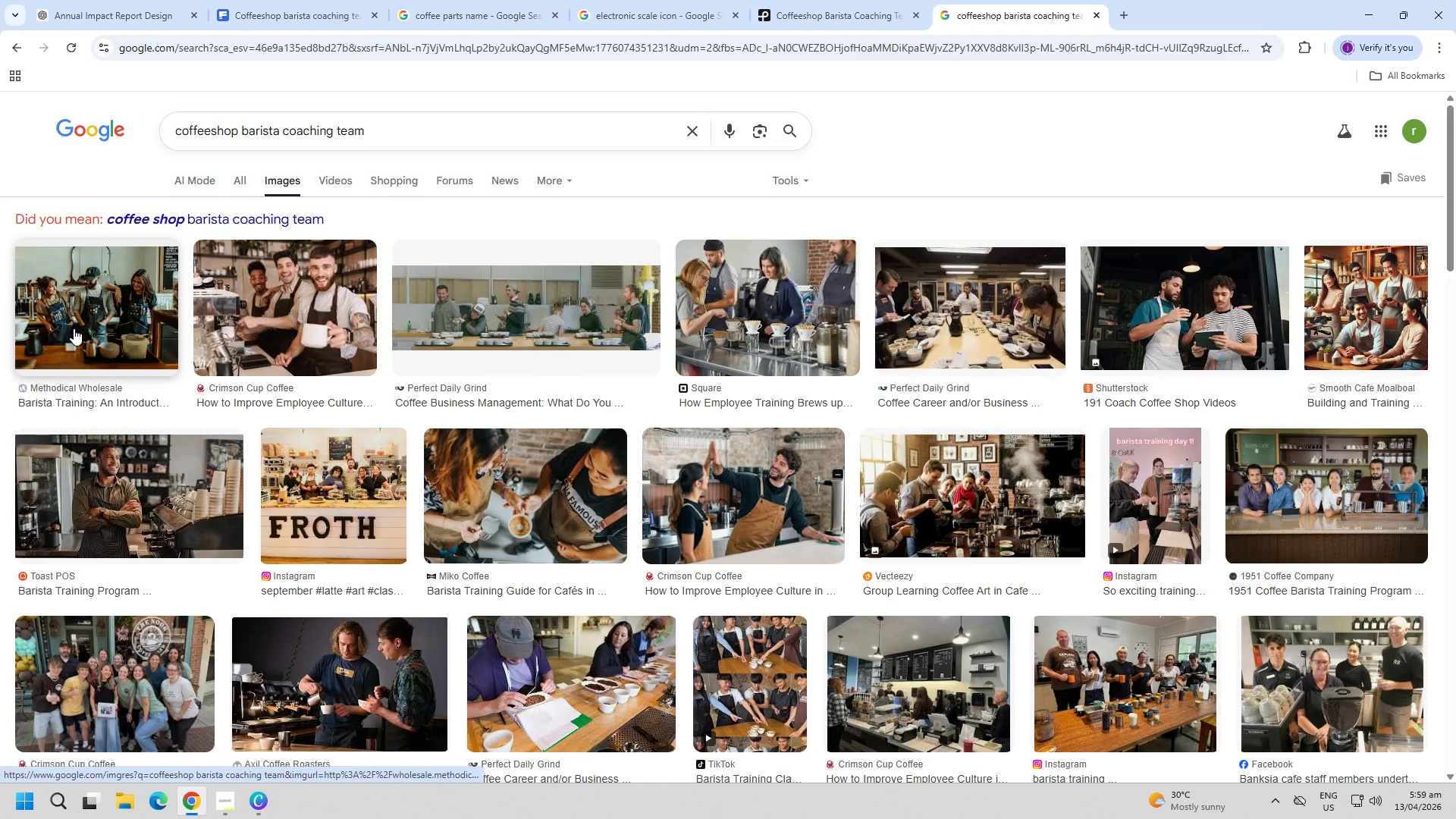 
left_click([1341, 303])
 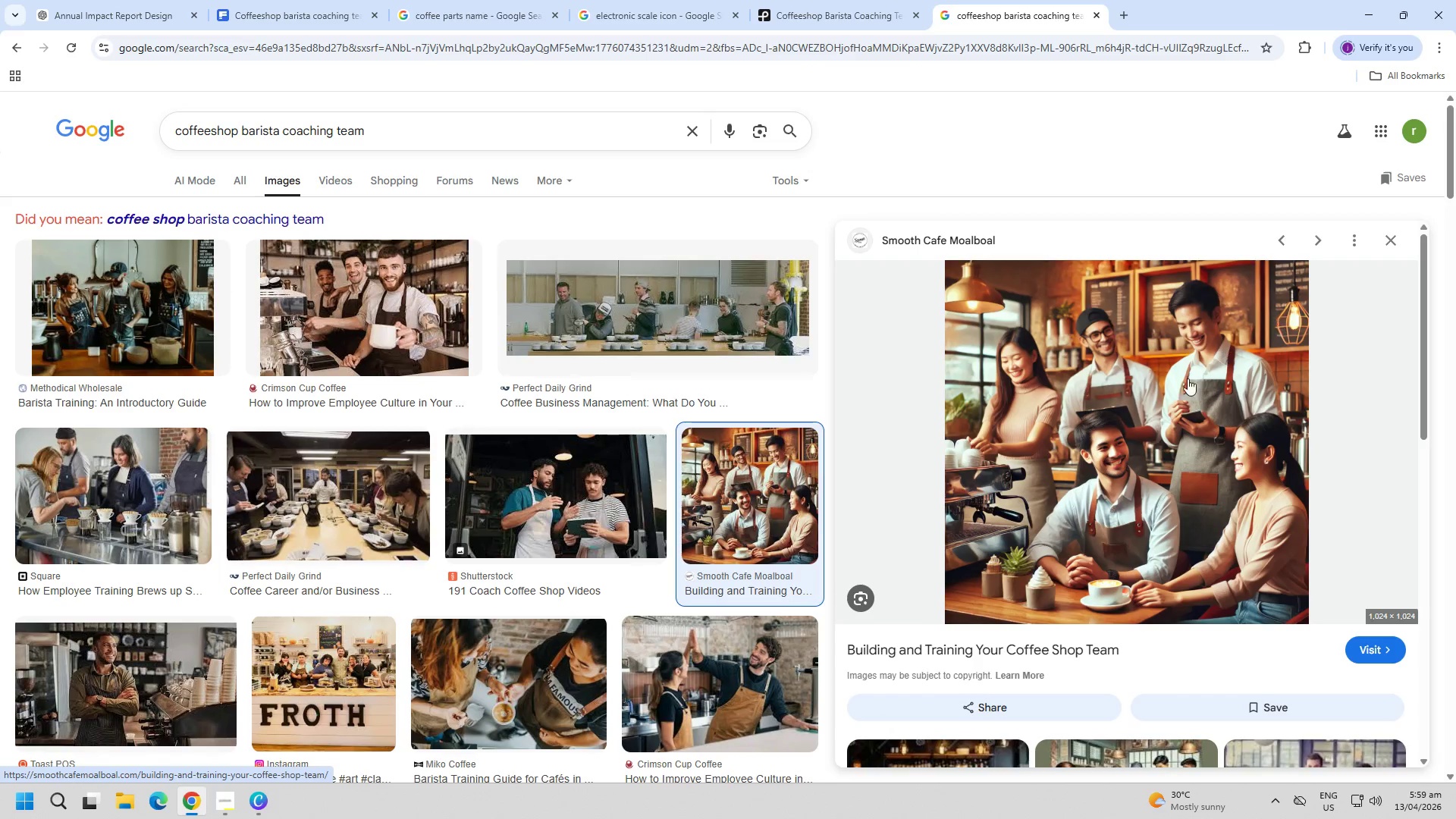 
key(Escape)
 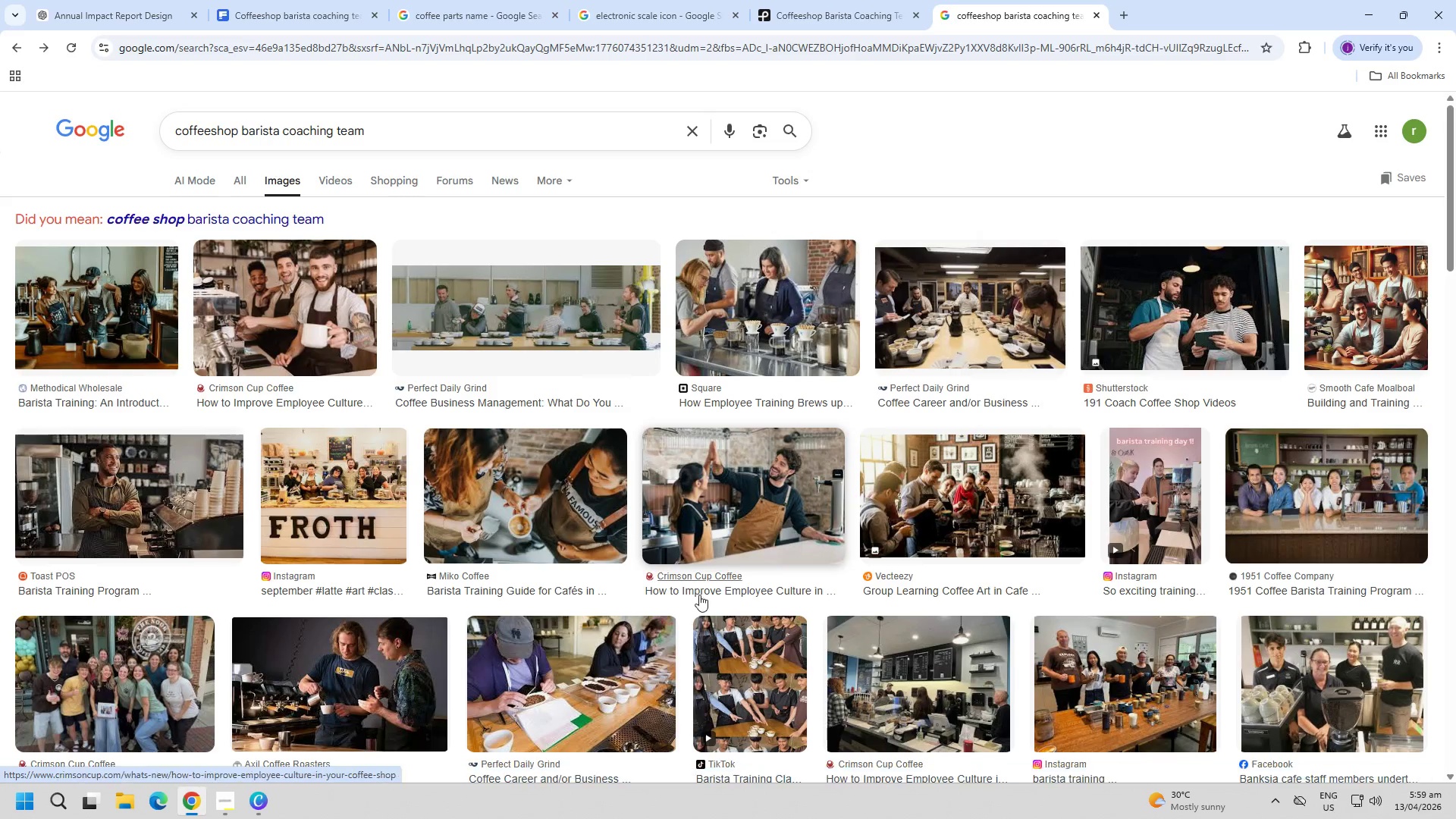 
scroll: coordinate [636, 531], scroll_direction: down, amount: 8.0
 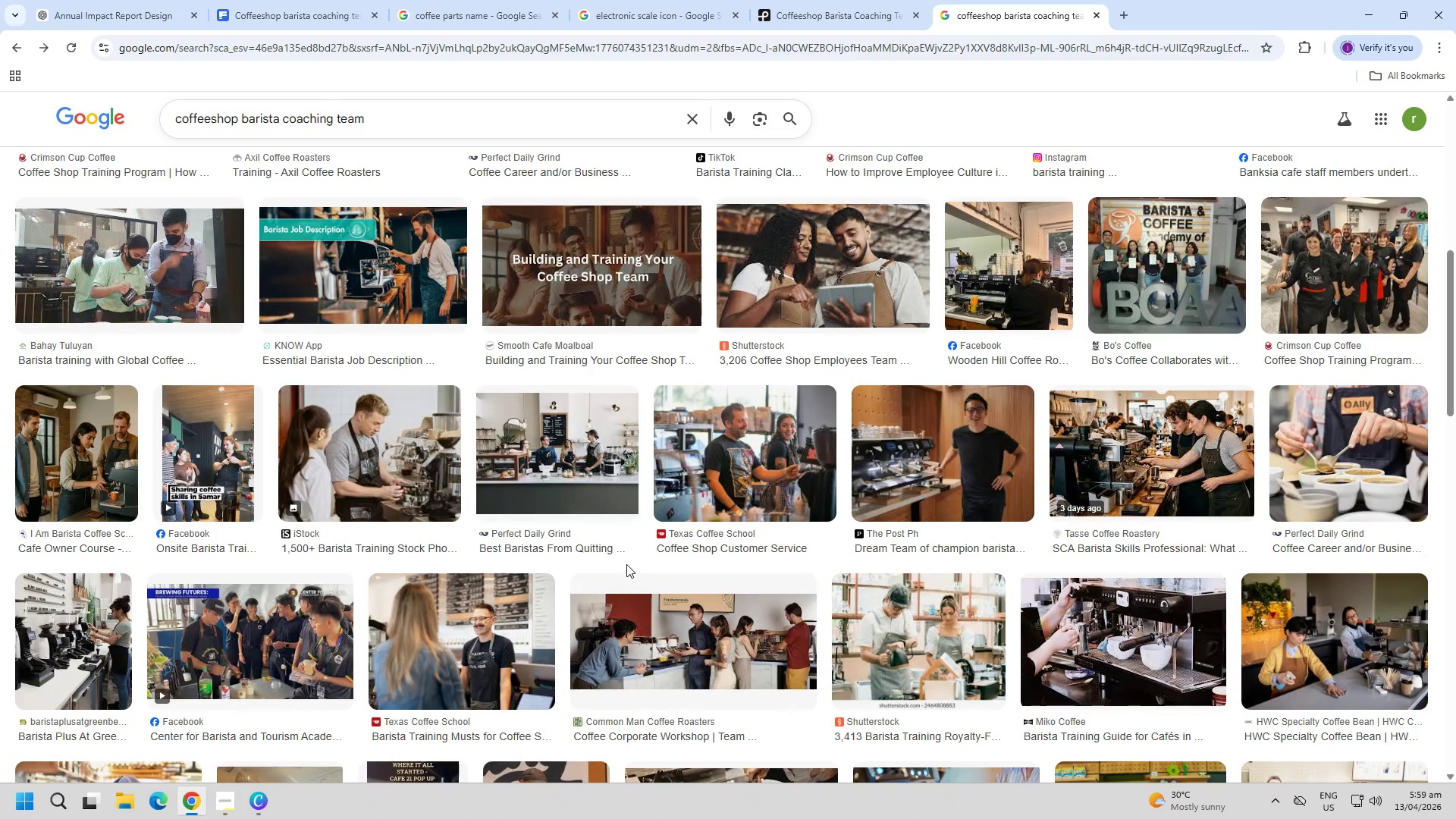 
left_click([271, 653])
 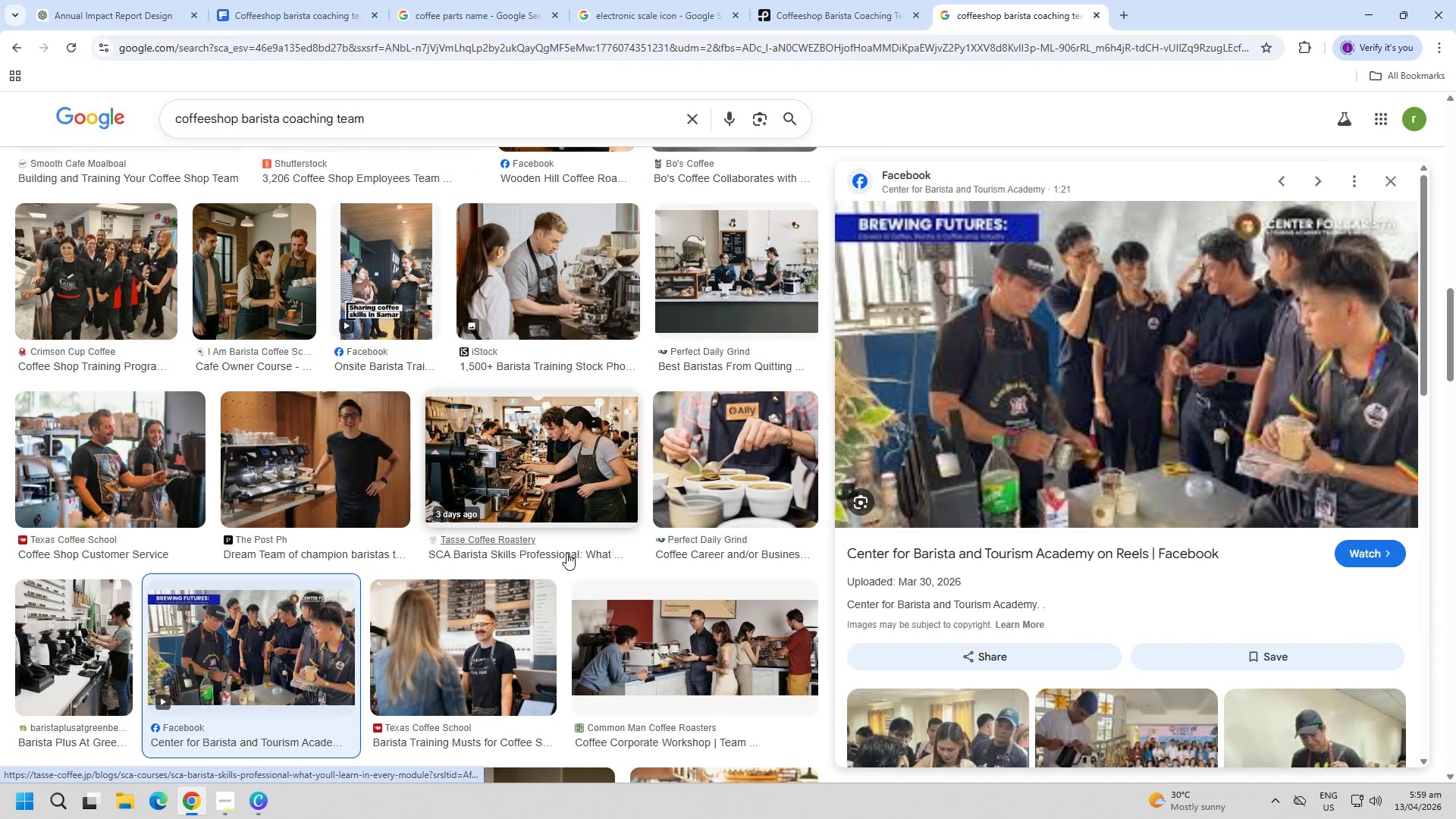 
key(Escape)
 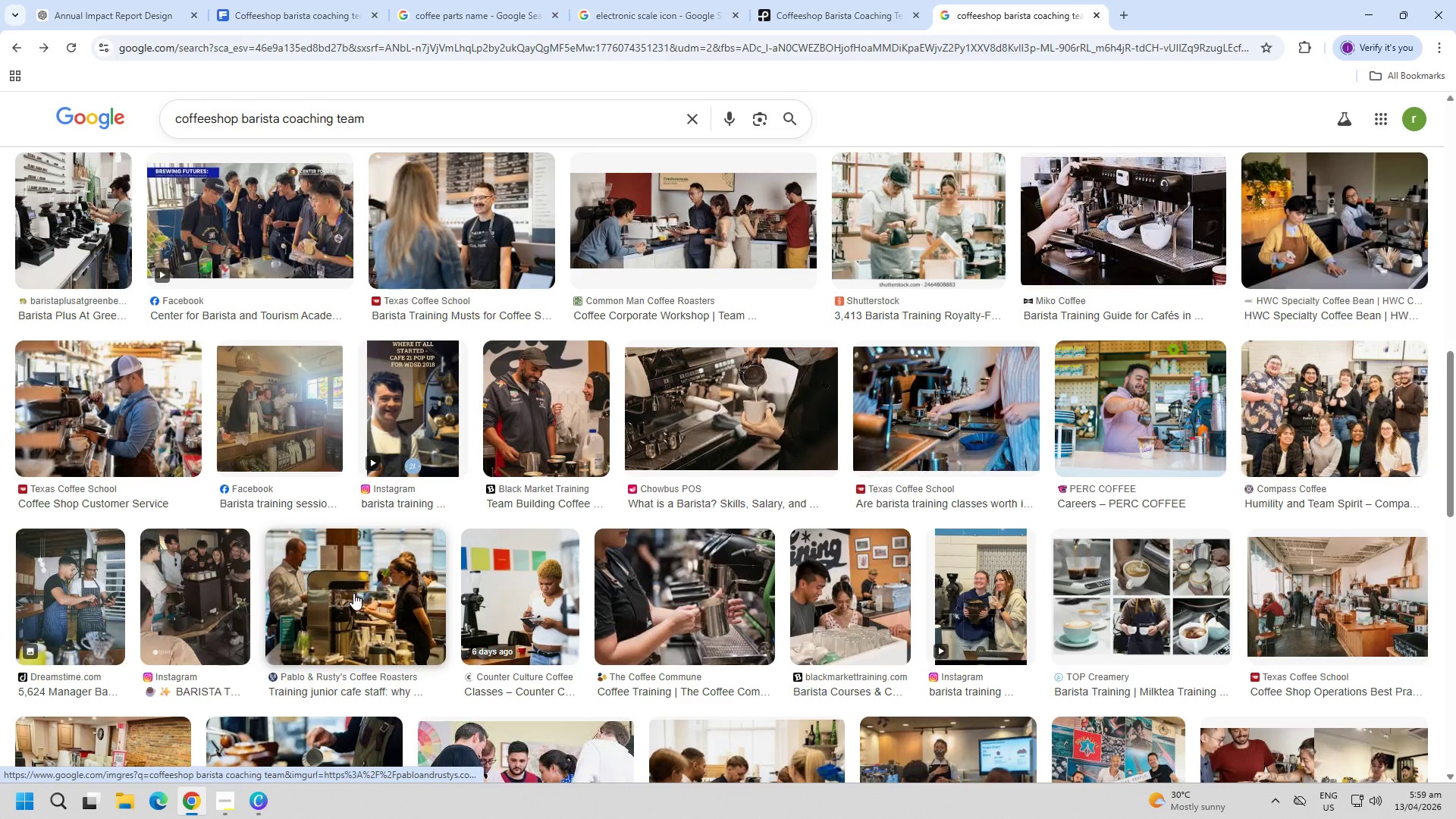 
scroll: coordinate [387, 554], scroll_direction: down, amount: 15.0
 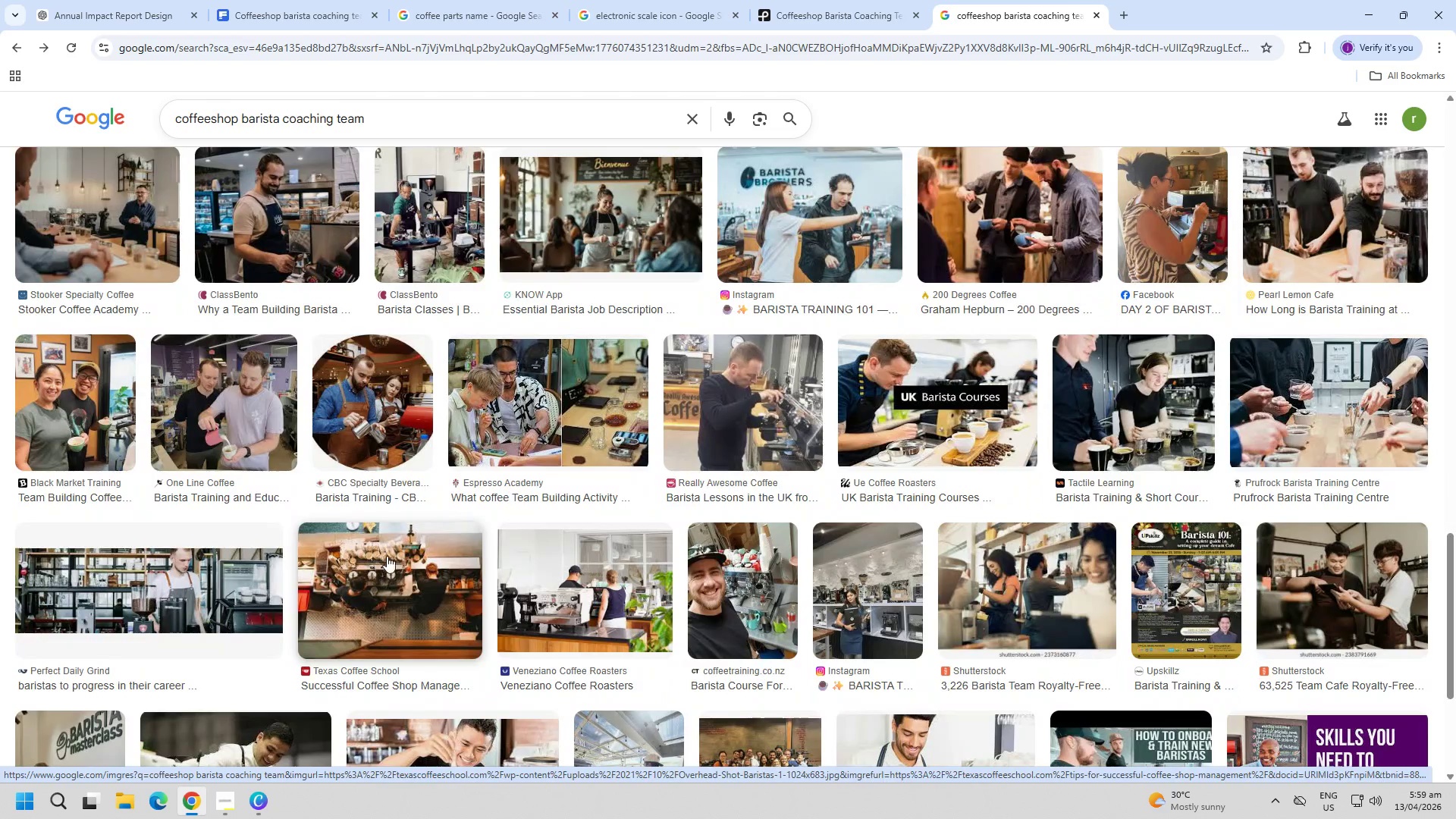 
mouse_move([399, 529])
 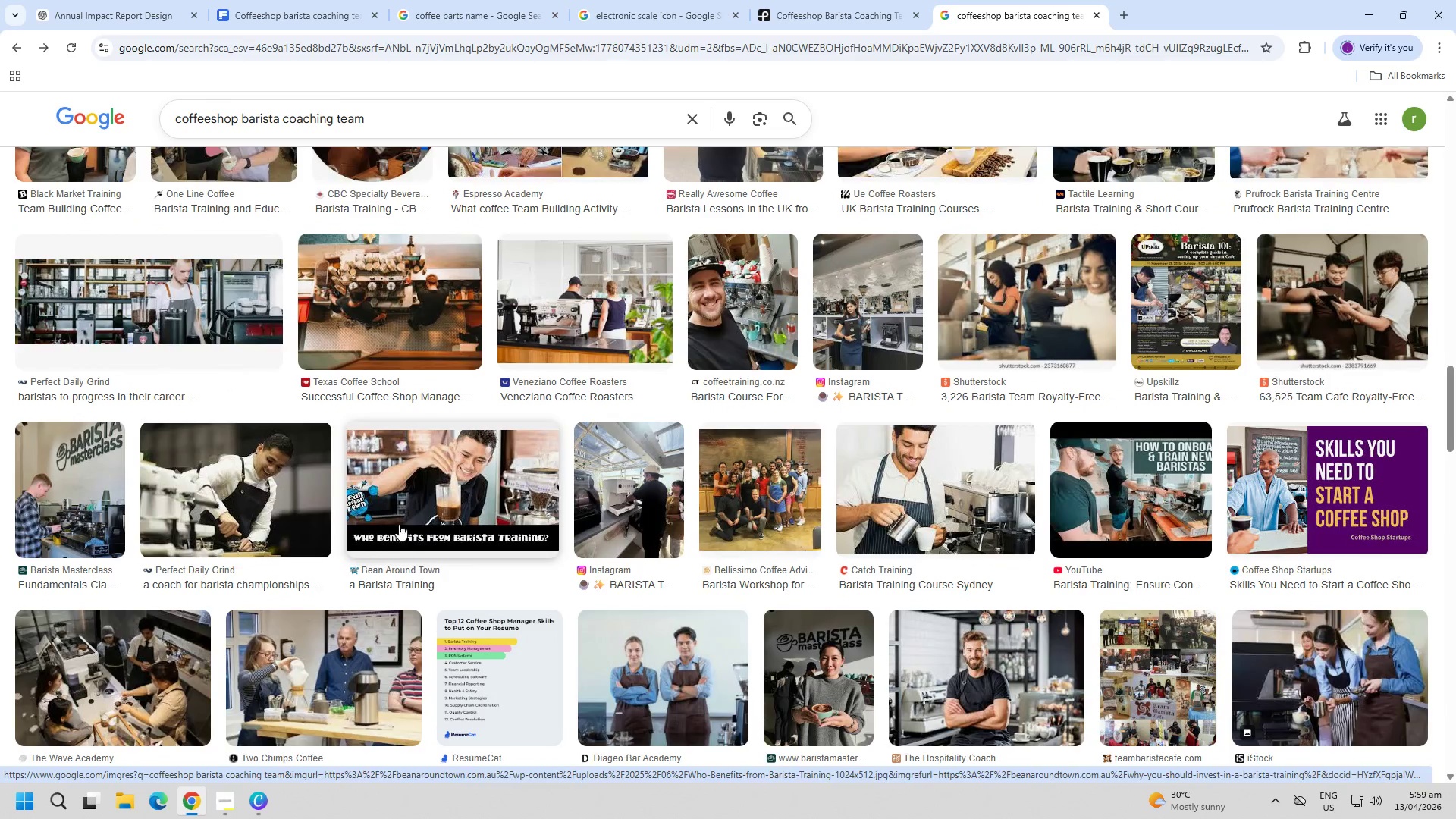 
scroll: coordinate [404, 522], scroll_direction: down, amount: 7.0
 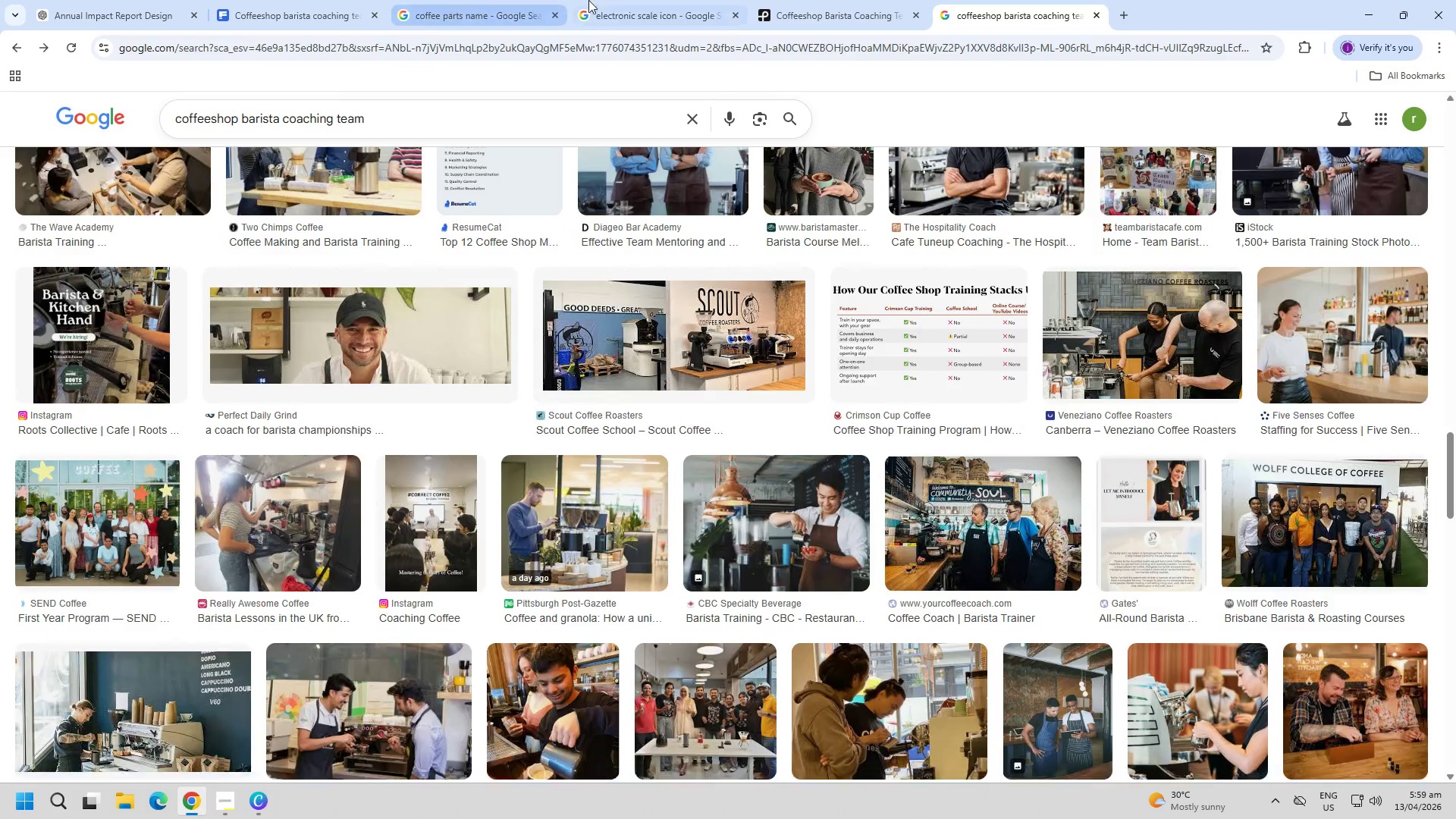 
double_click([526, 0])
 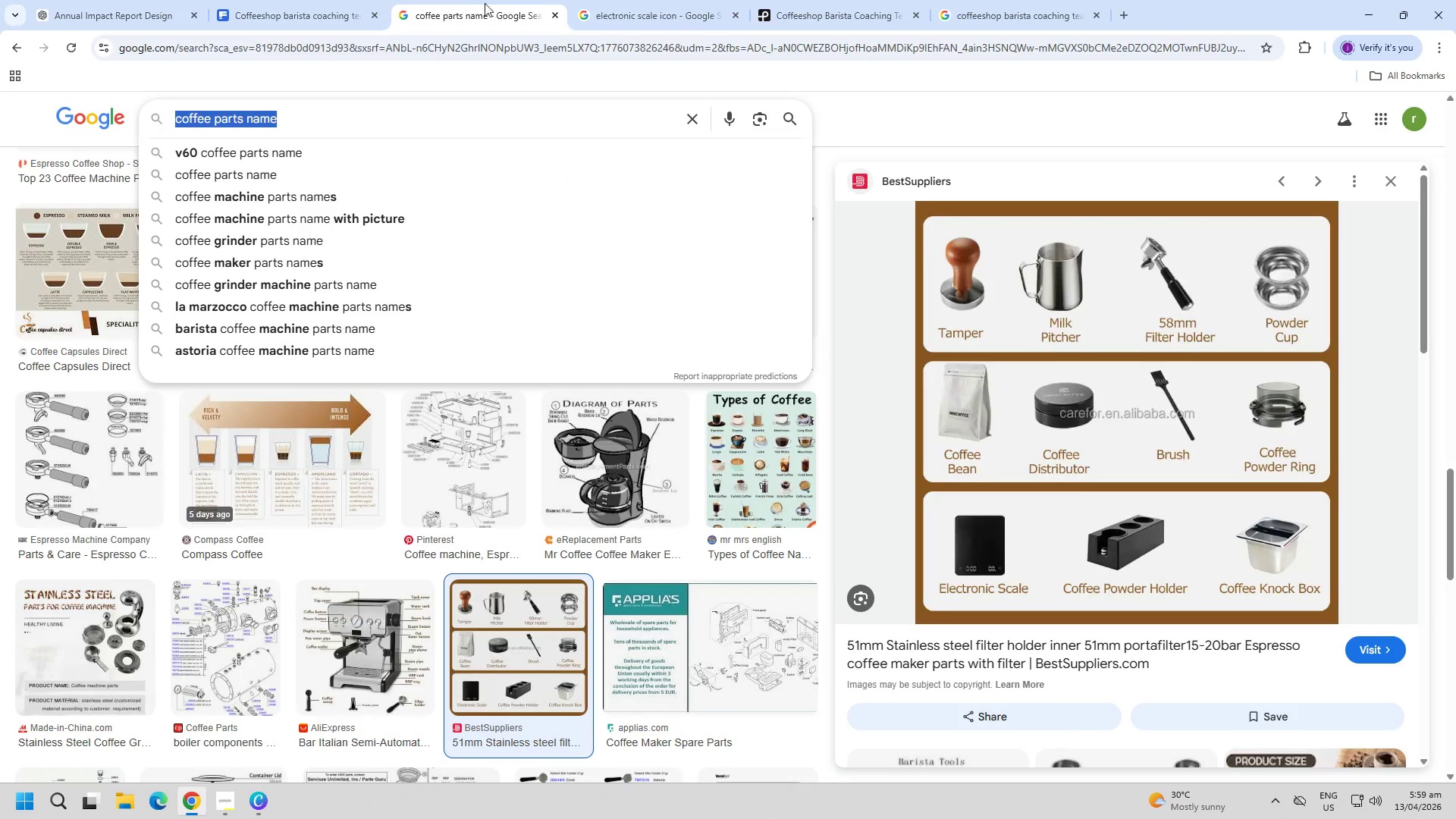 
triple_click([319, 0])
 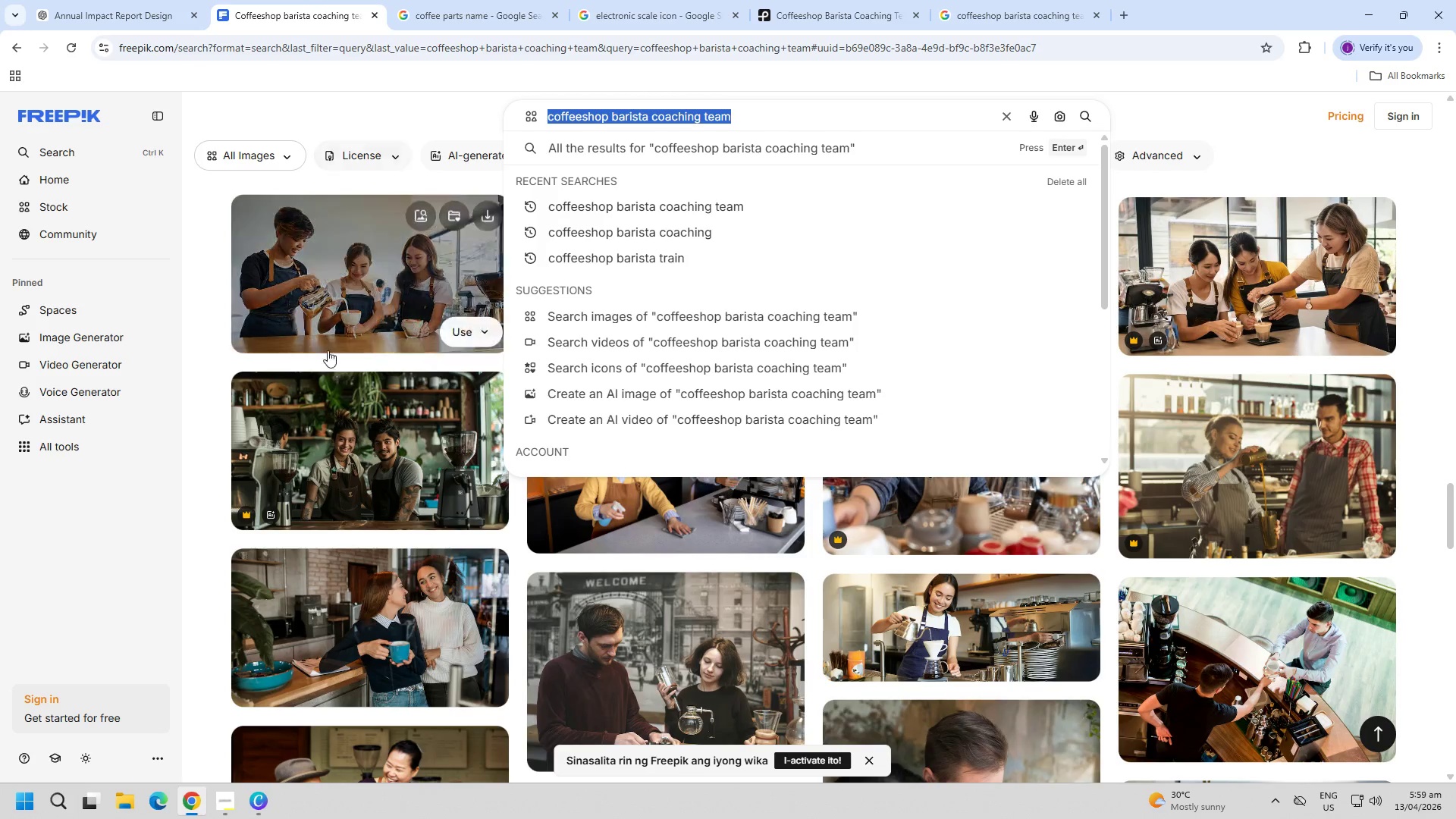 
left_click([149, 555])
 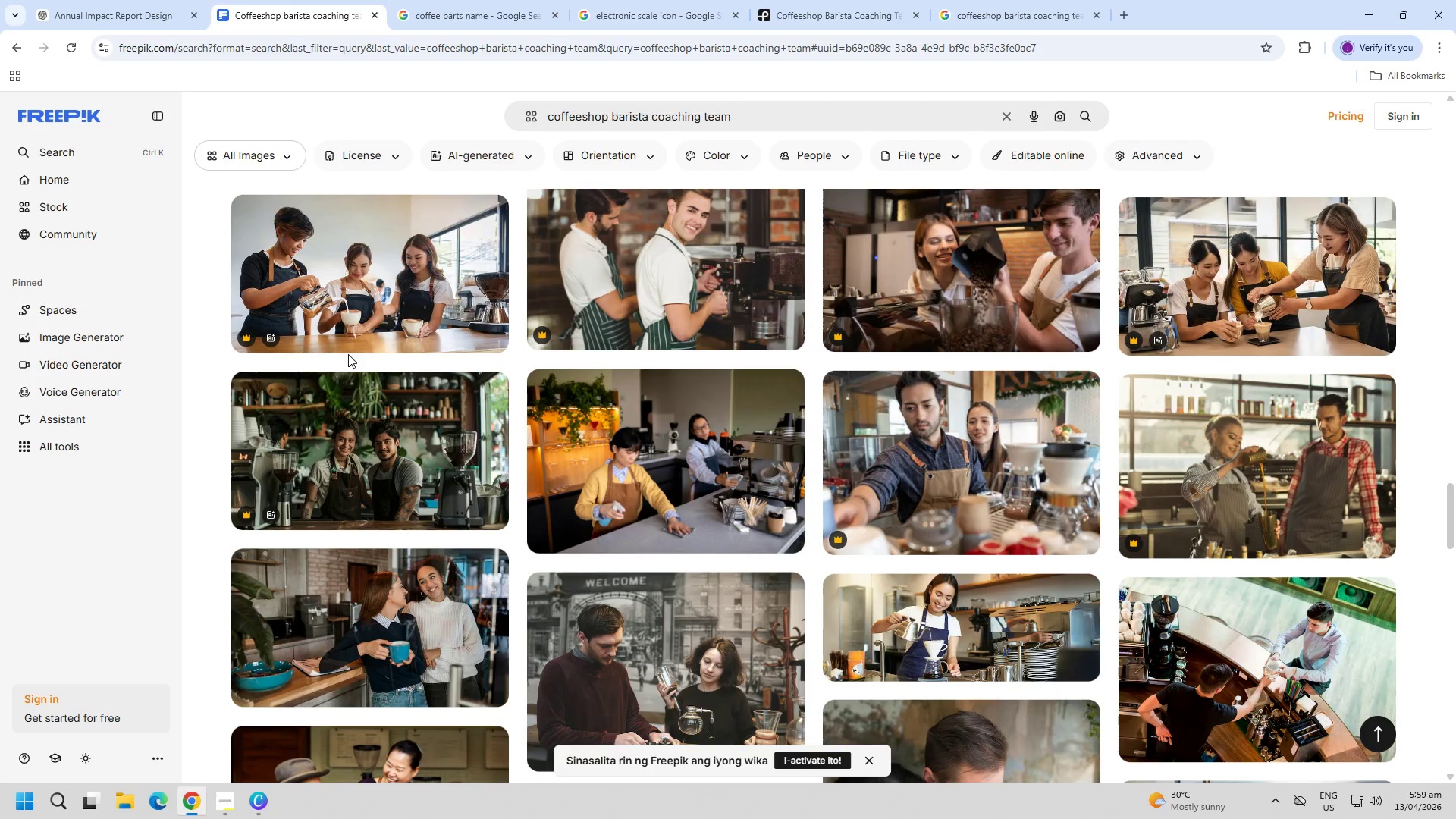 
left_click([363, 336])
 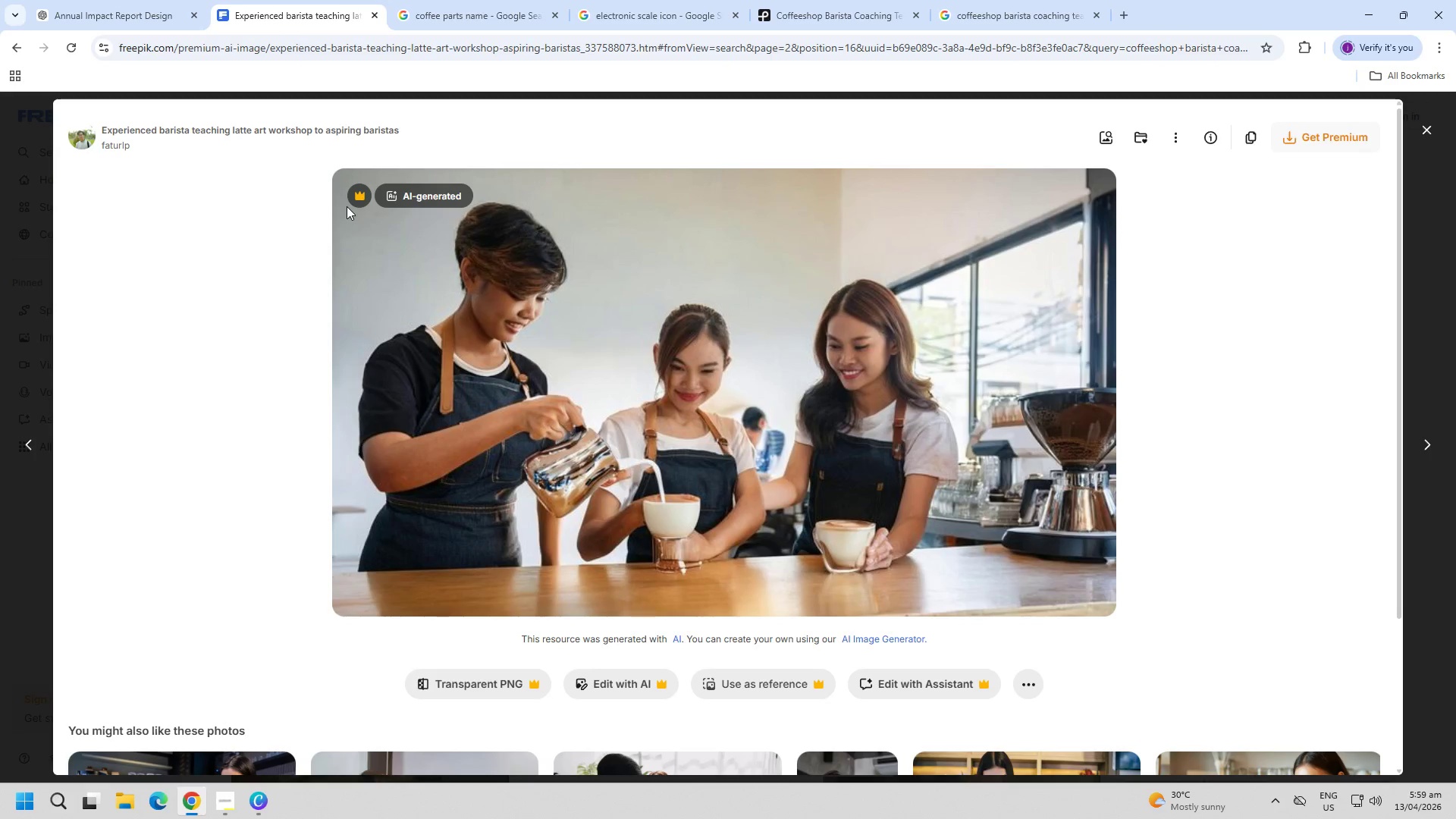 
key(Escape)
 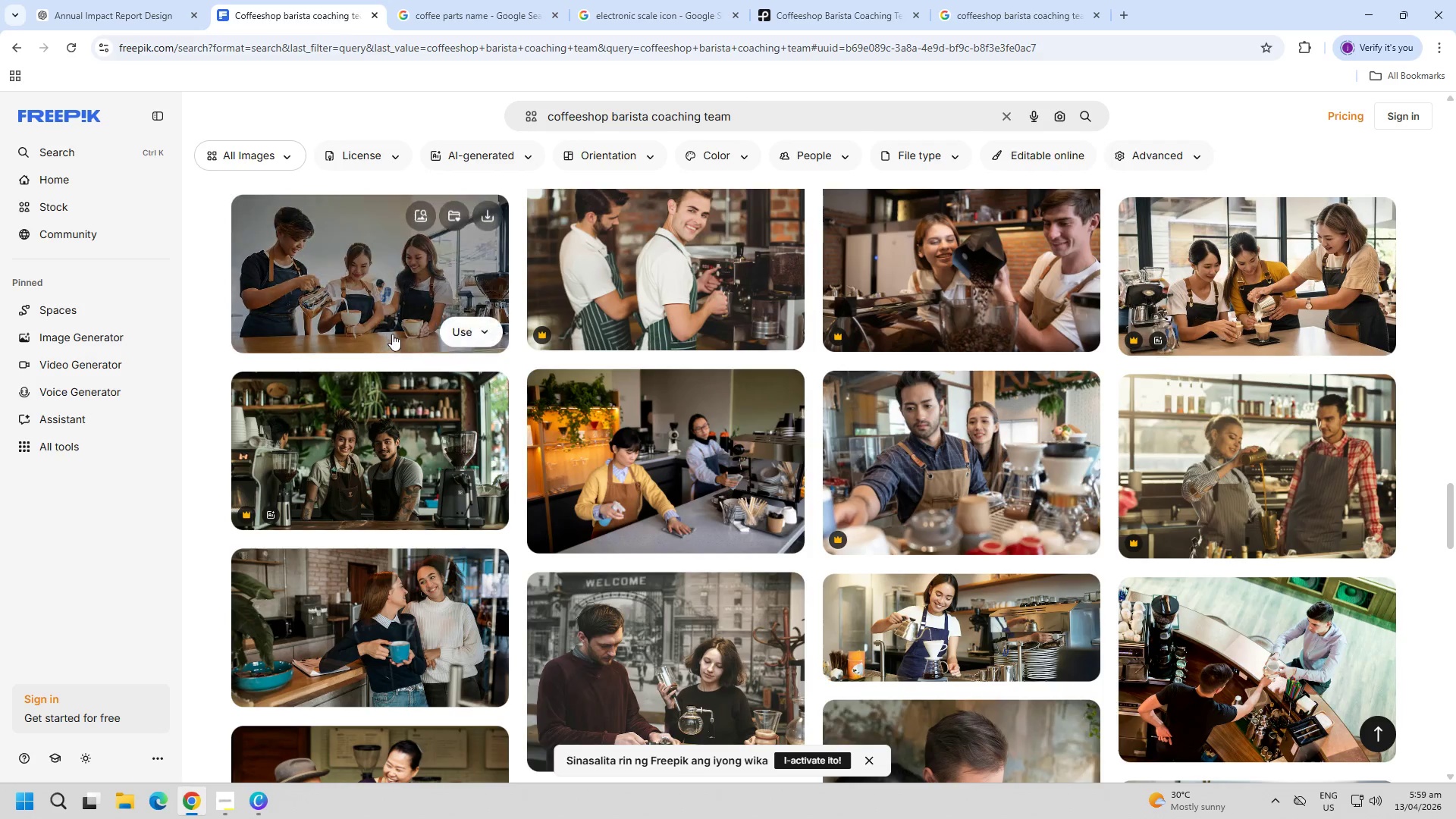 
mouse_move([394, 390])
 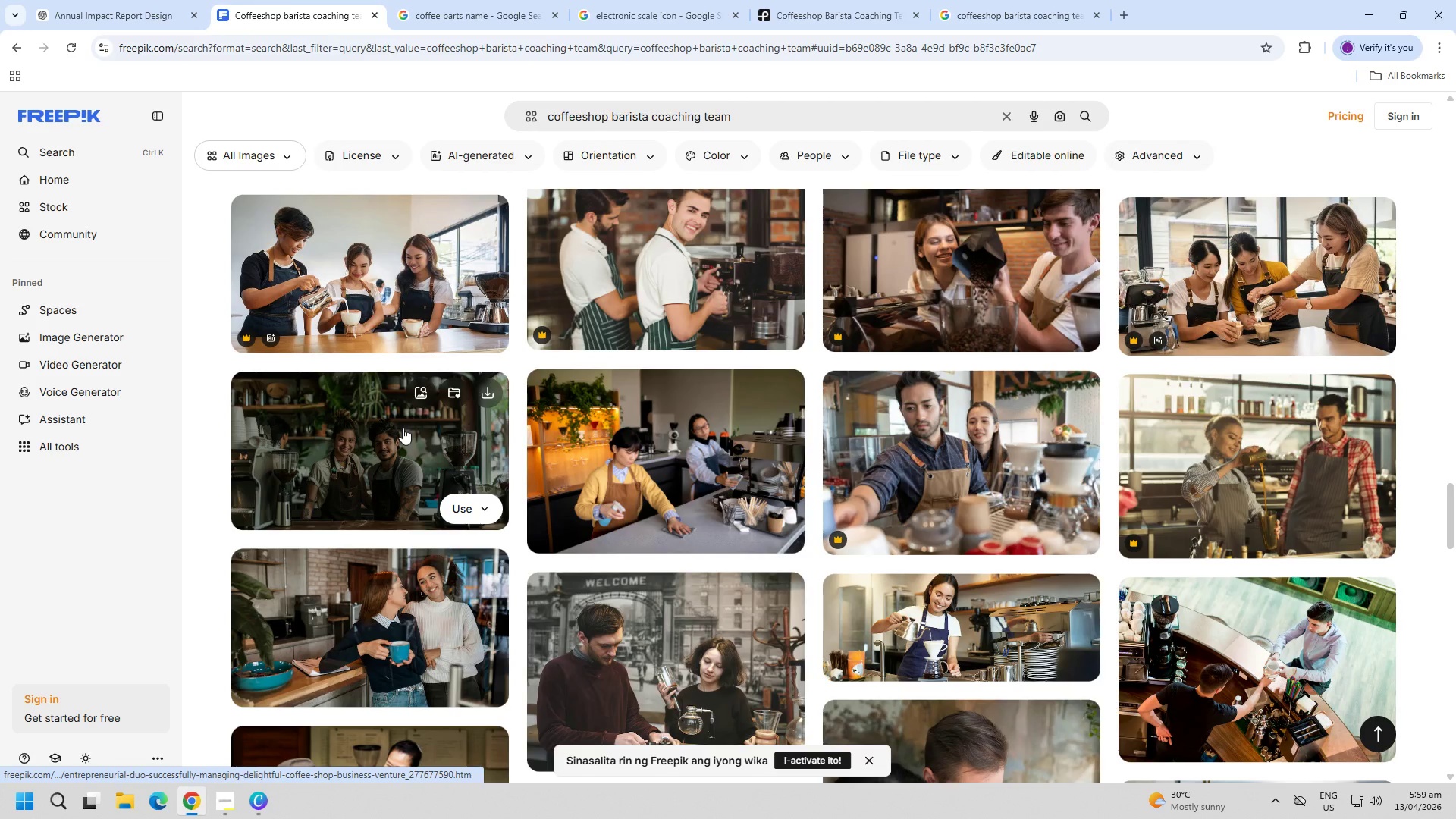 
scroll: coordinate [403, 428], scroll_direction: down, amount: 4.0
 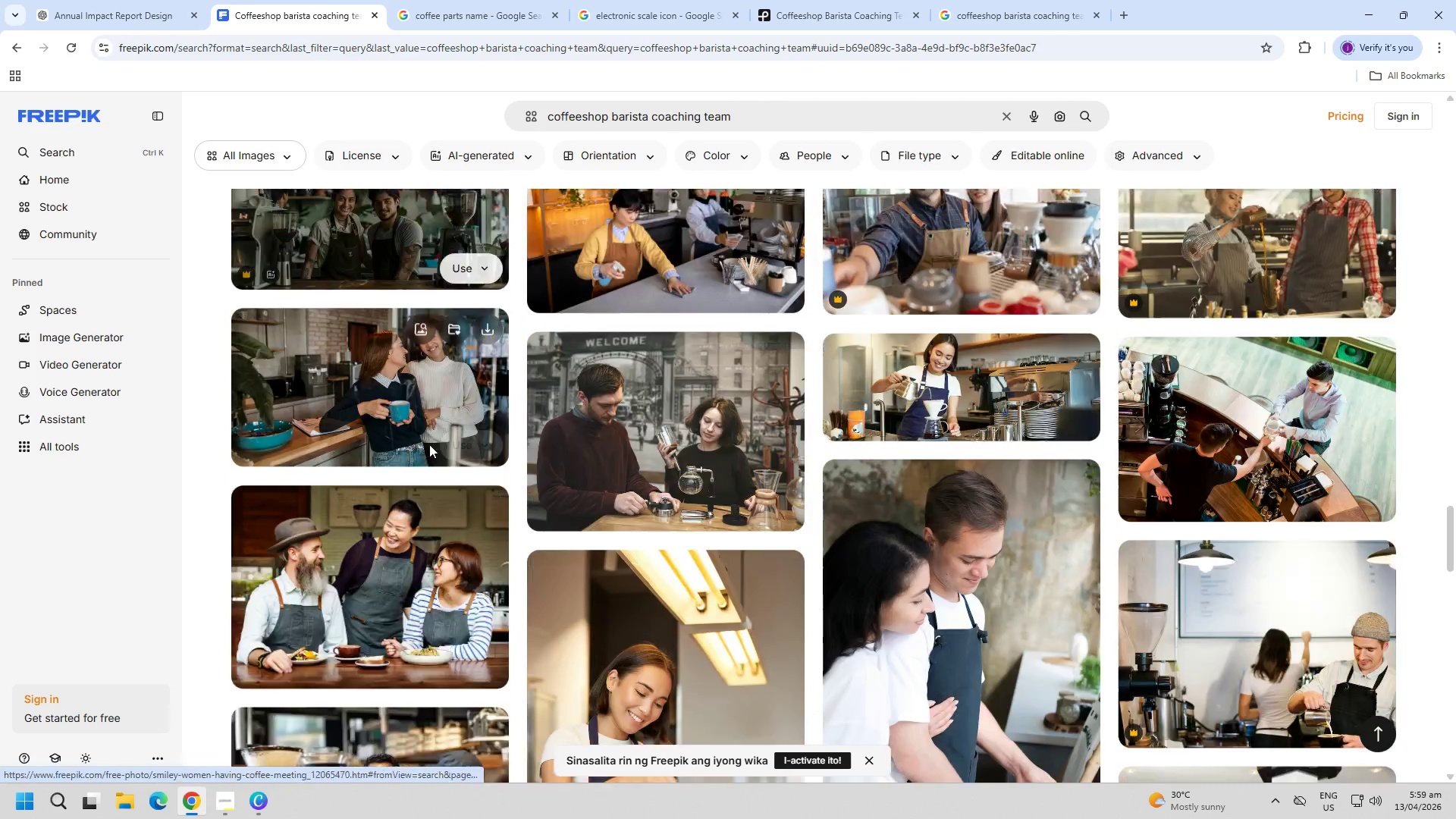 
mouse_move([438, 458])
 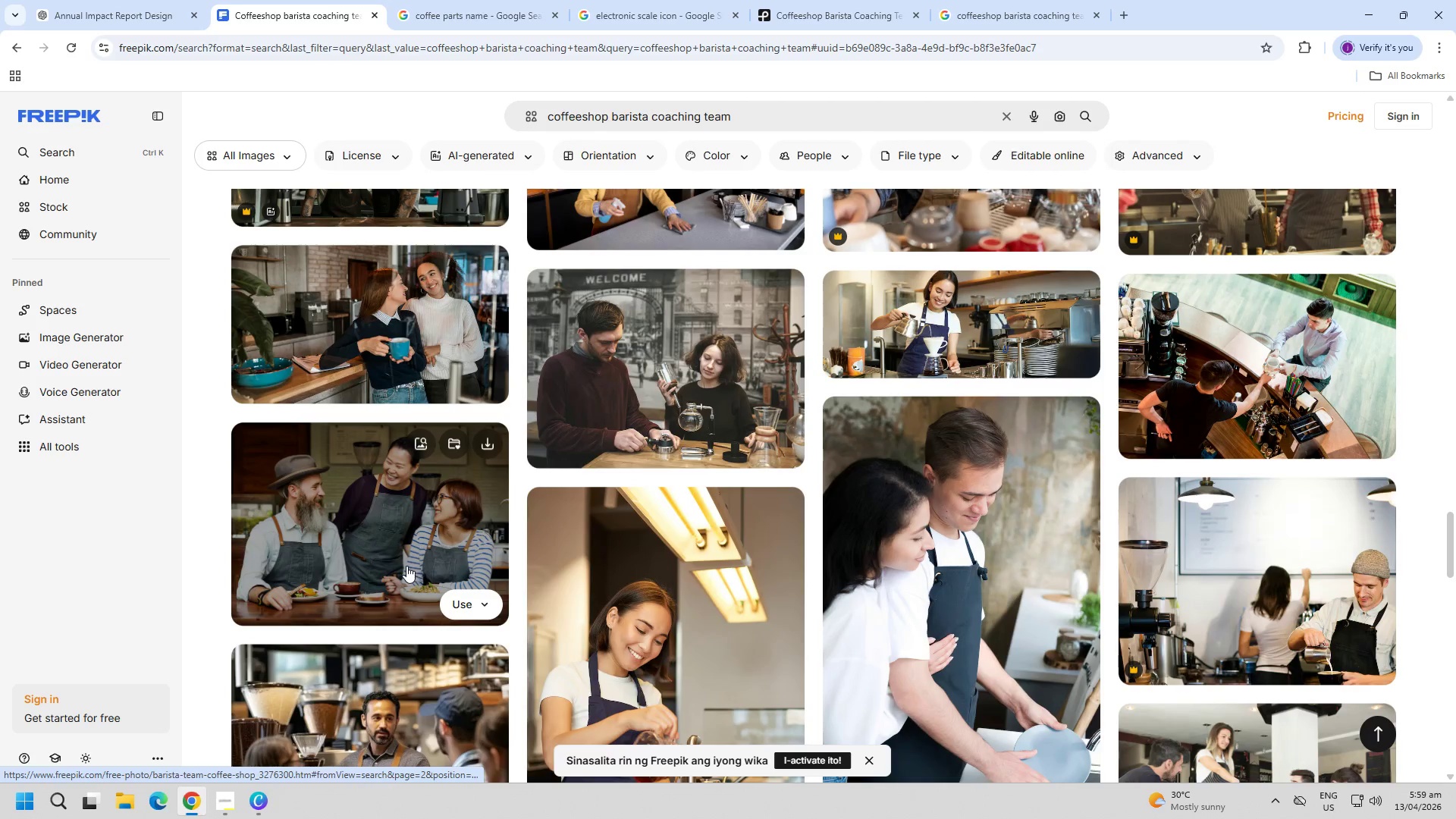 
scroll: coordinate [429, 541], scroll_direction: down, amount: 10.0
 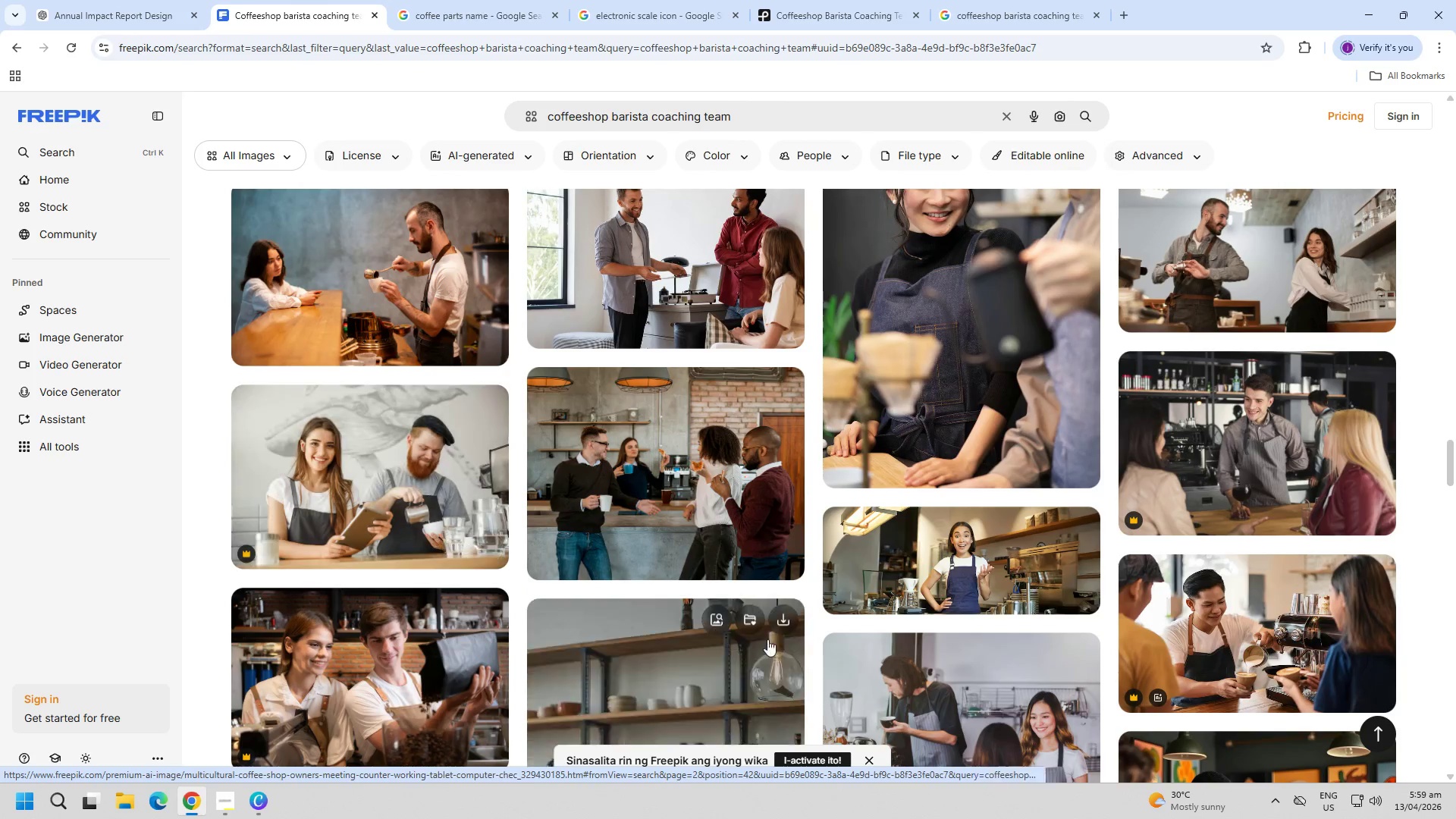 
scroll: coordinate [831, 672], scroll_direction: up, amount: 16.0
 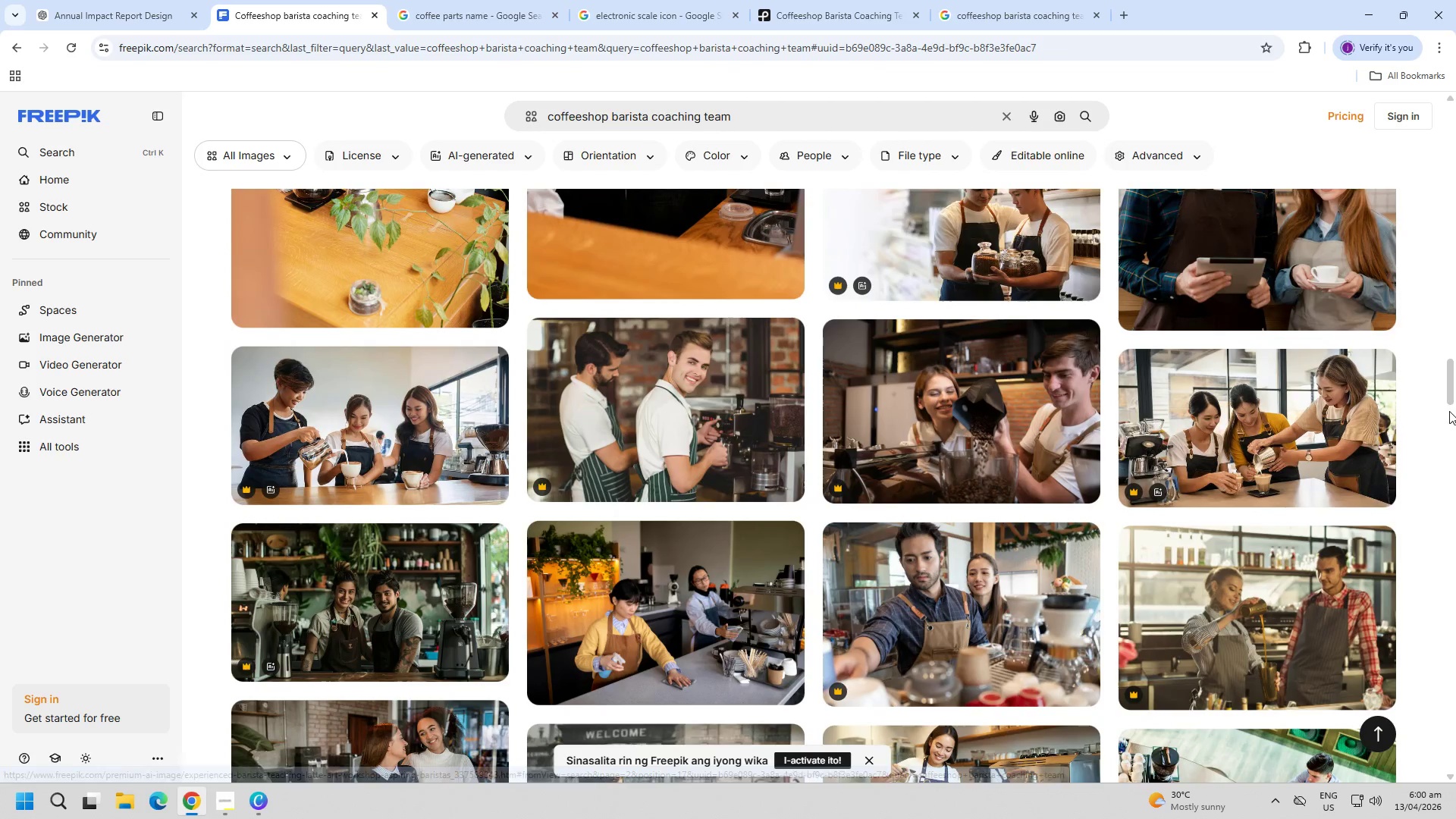 
left_click_drag(start_coordinate=[1455, 385], to_coordinate=[1442, 153])
 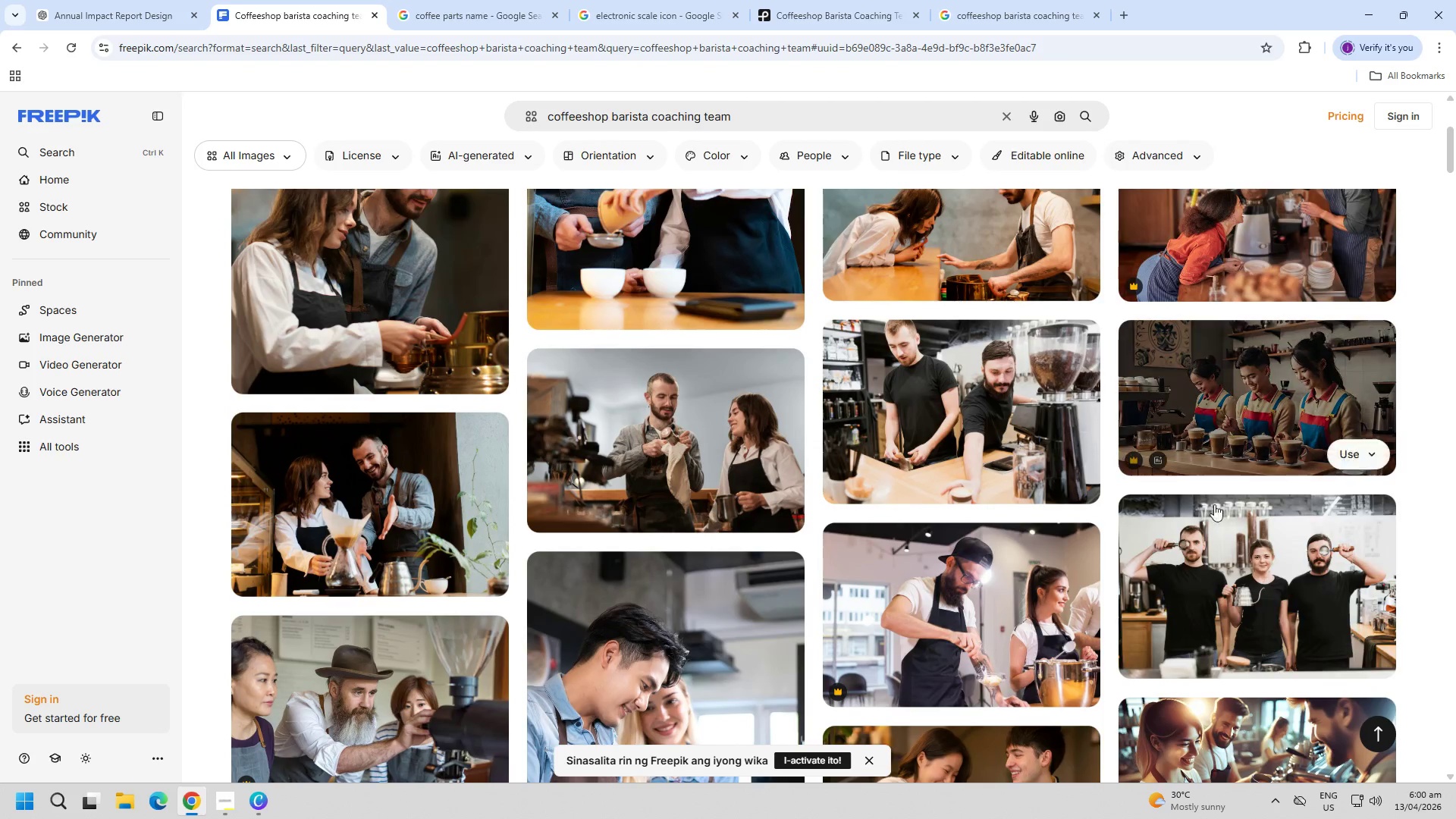 
scroll: coordinate [1157, 607], scroll_direction: up, amount: 5.0
 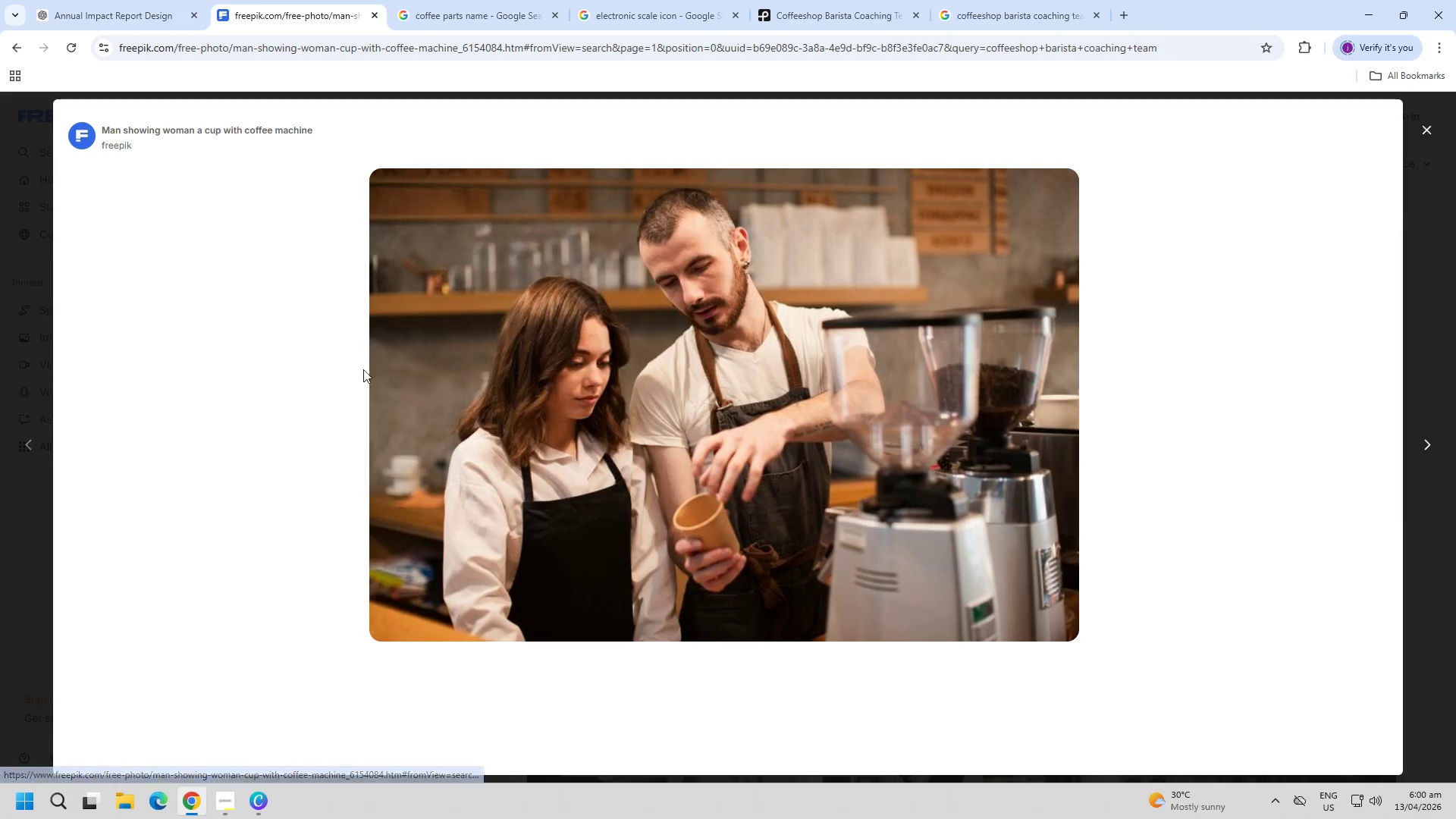 
key(PageDown)
 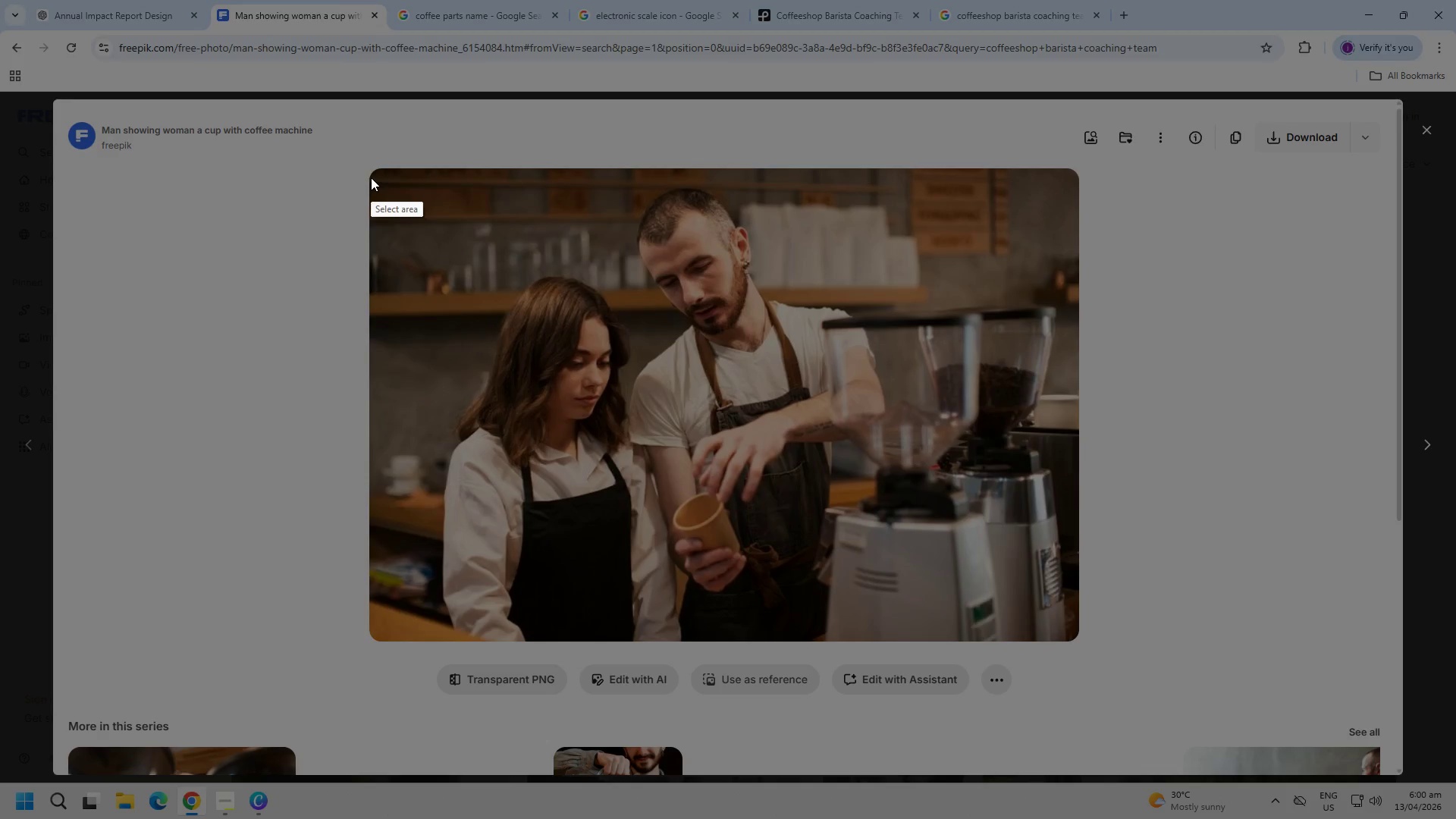 
left_click_drag(start_coordinate=[369, 174], to_coordinate=[1080, 641])
 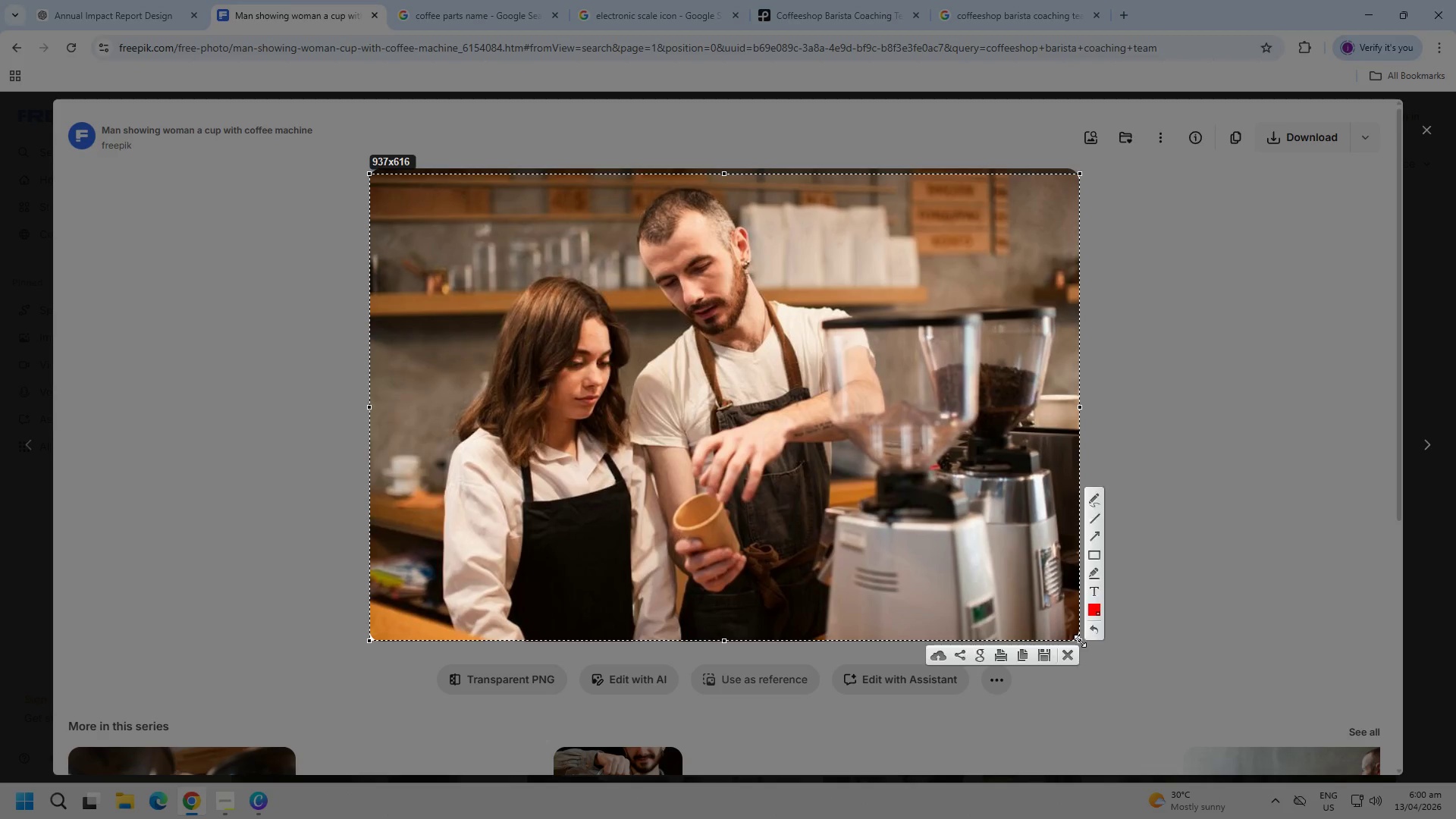 
key(Control+ControlLeft)
 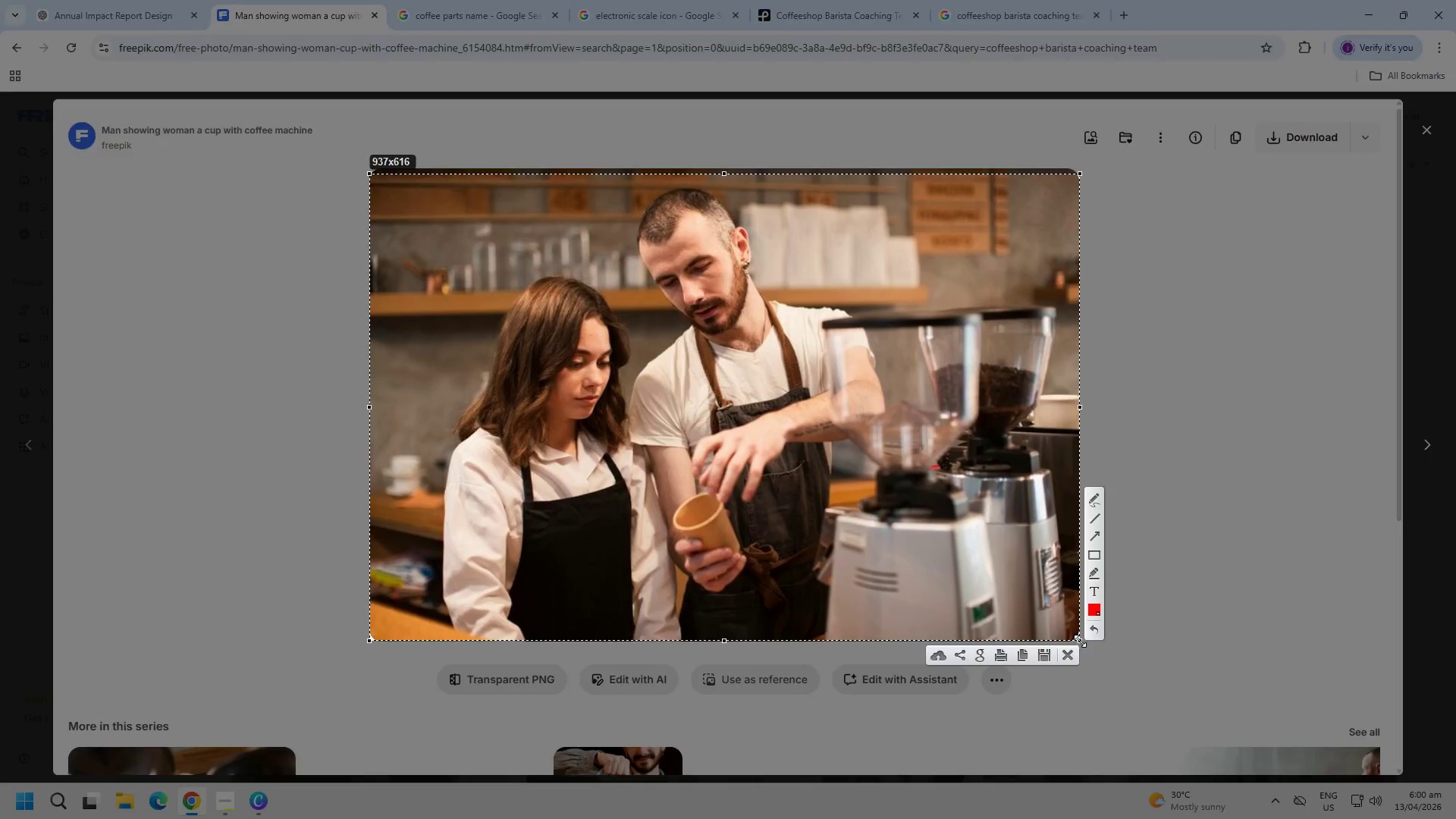 
key(Control+C)
 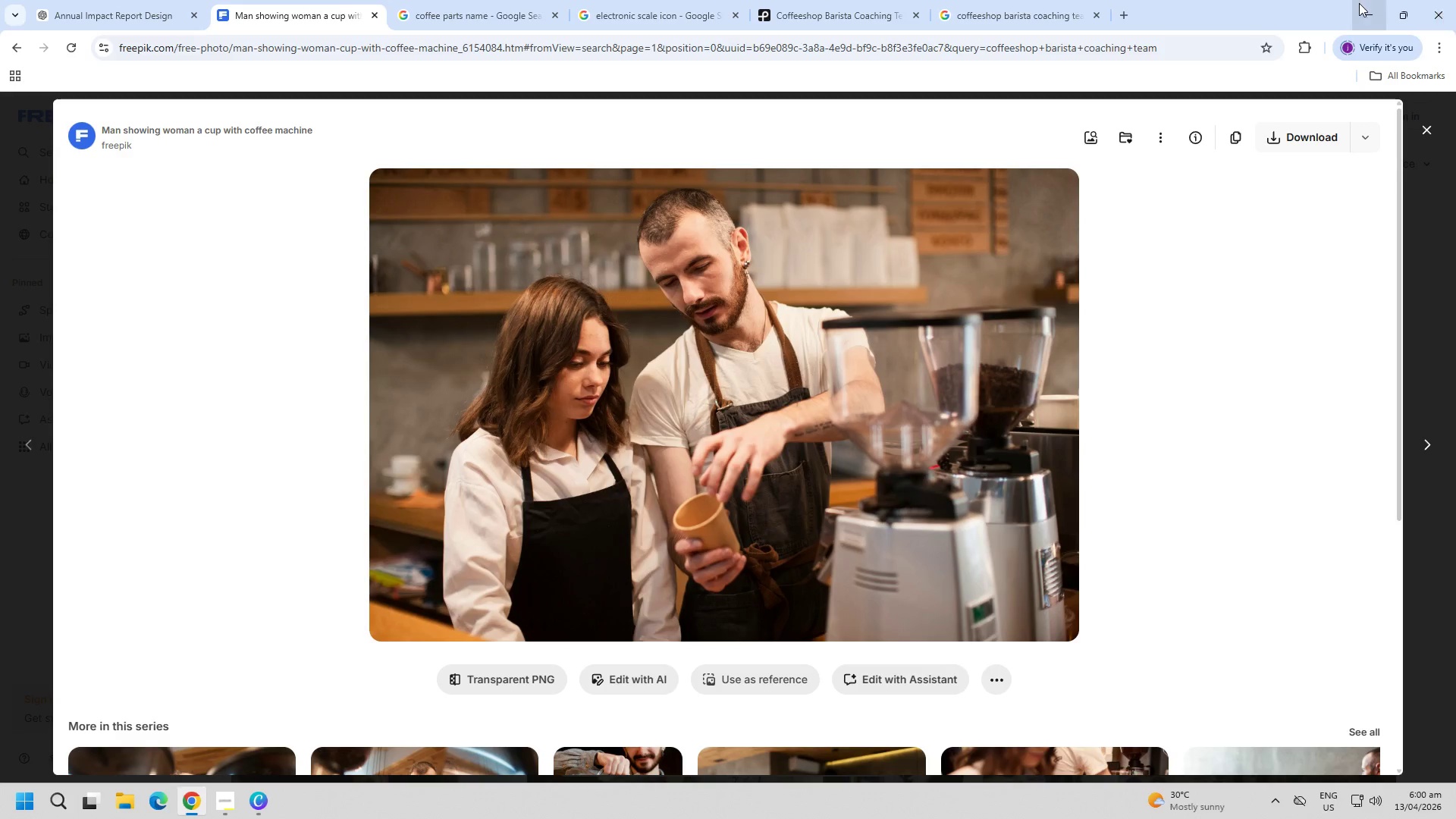 
left_click_drag(start_coordinate=[1358, 5], to_coordinate=[1362, 5])
 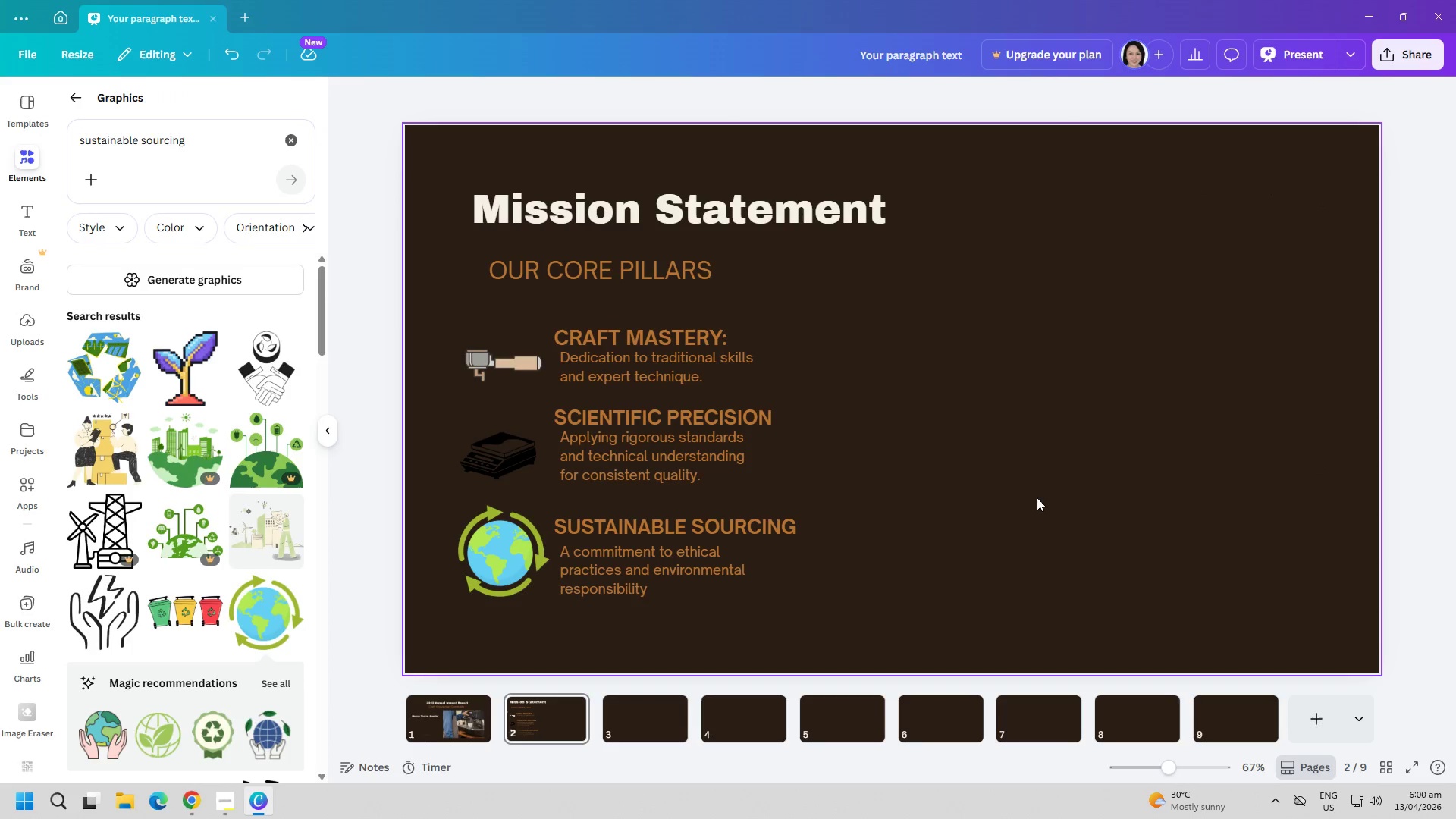 
left_click([1070, 466])
 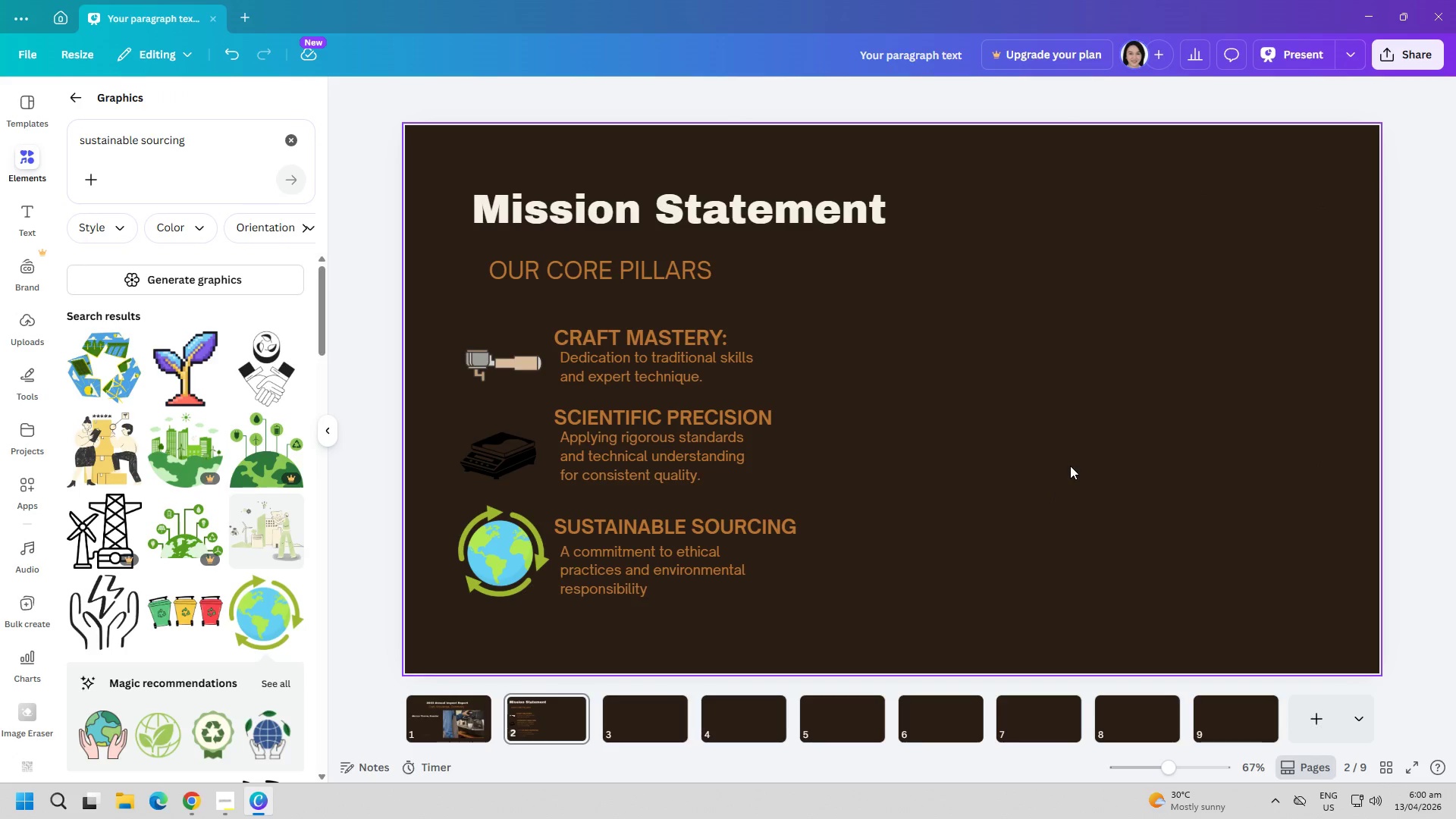 
key(Control+ControlLeft)
 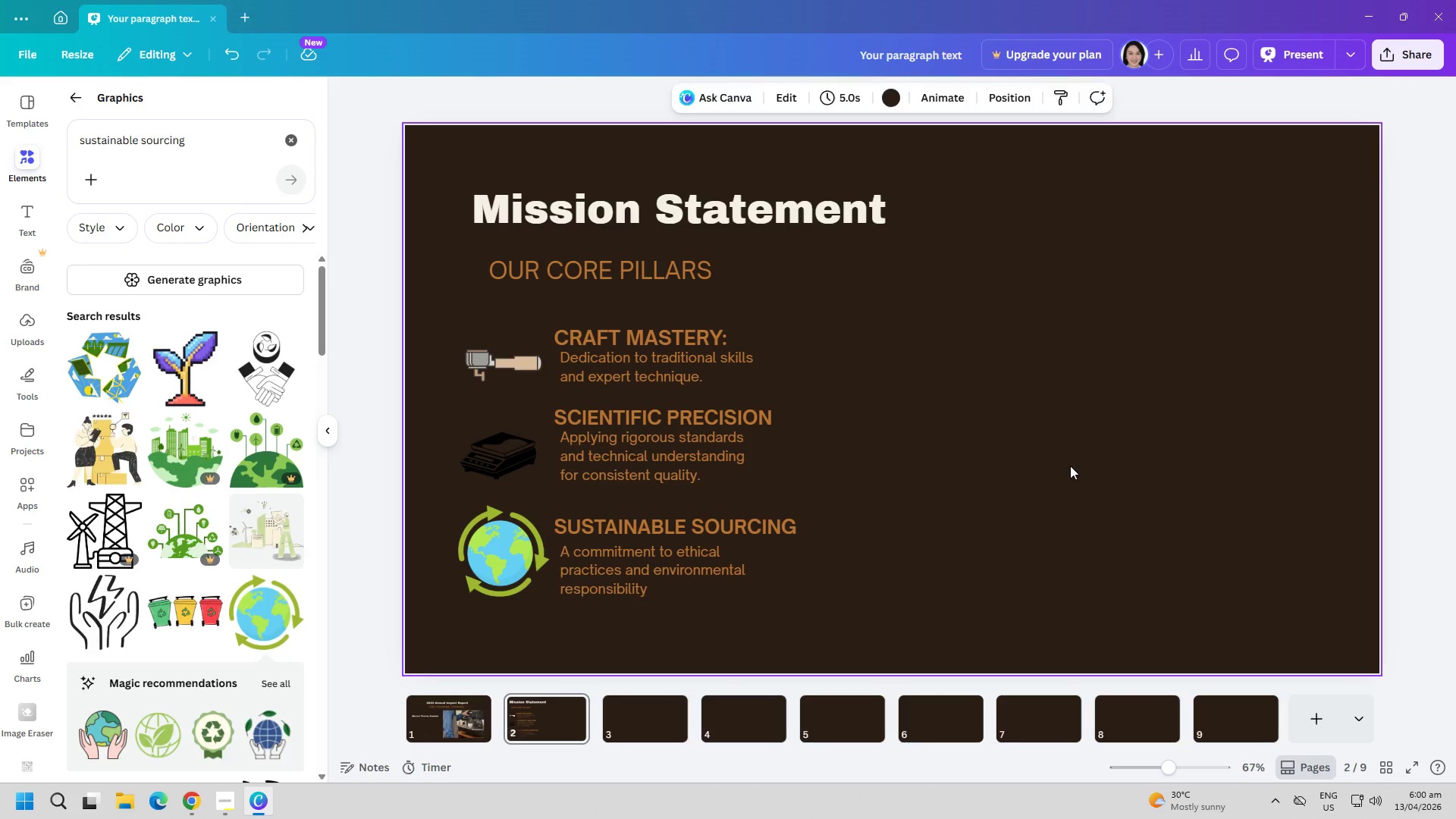 
key(Control+V)
 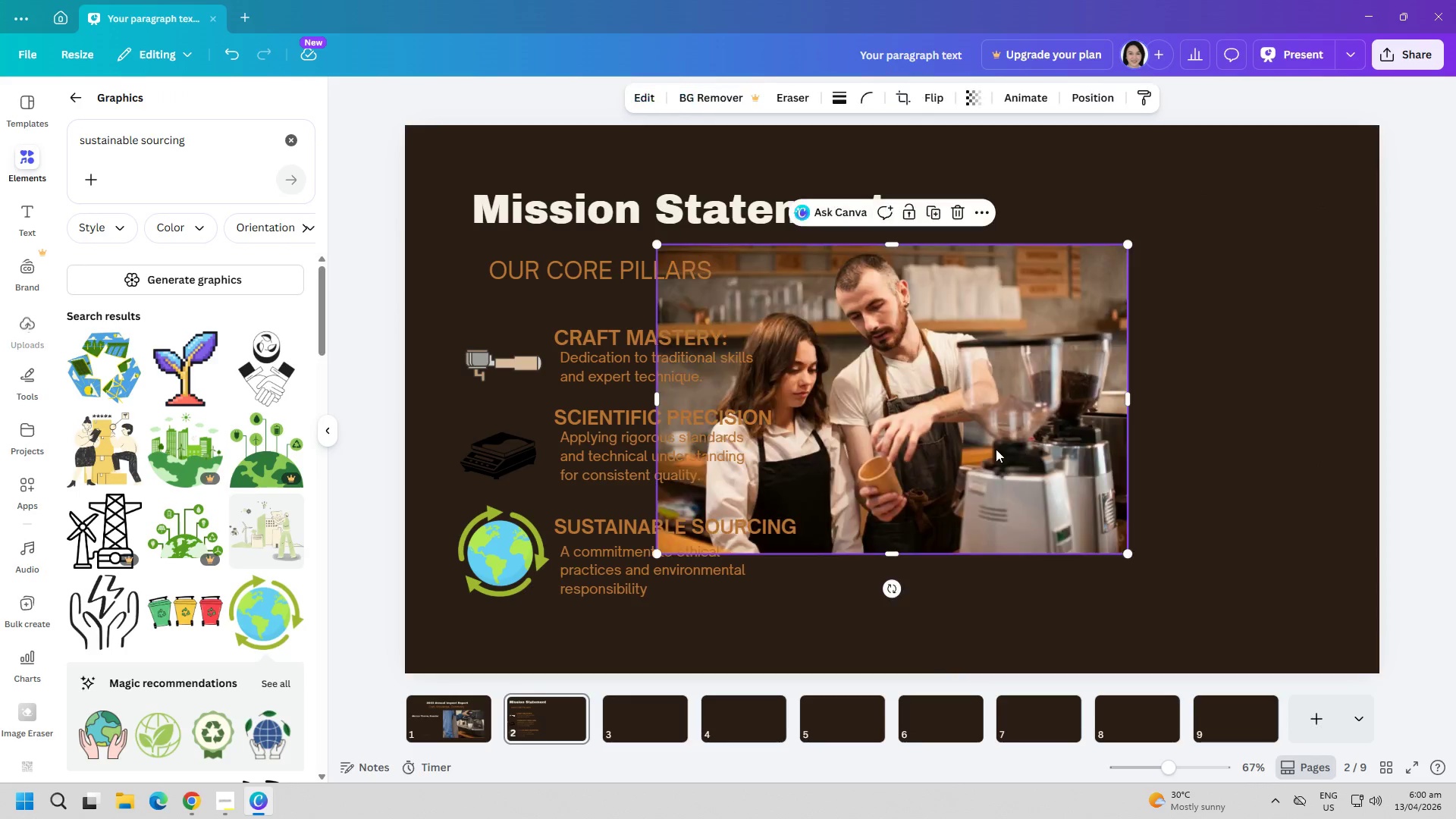 
left_click_drag(start_coordinate=[957, 444], to_coordinate=[1123, 475])
 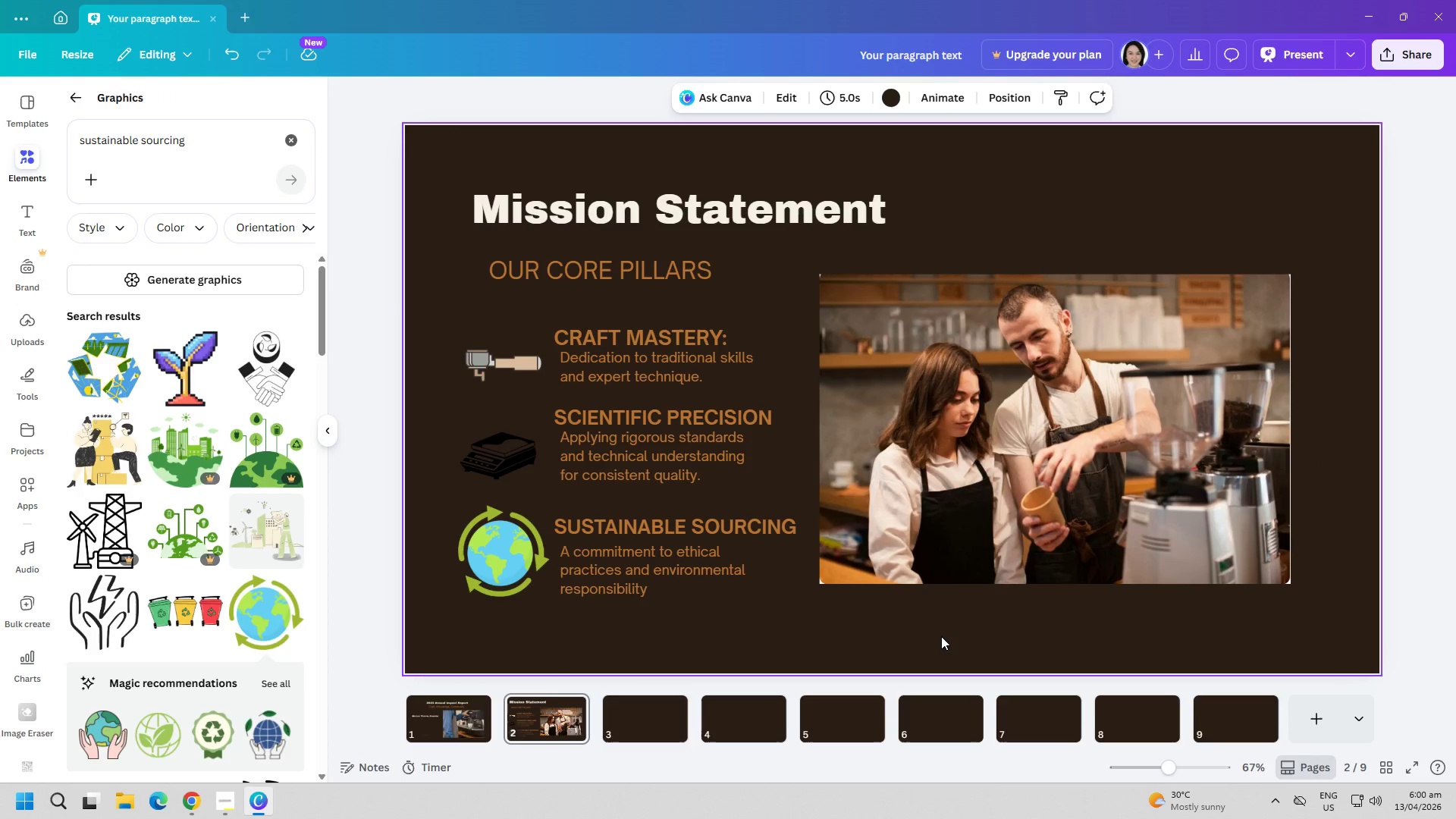 
wait(5.69)
 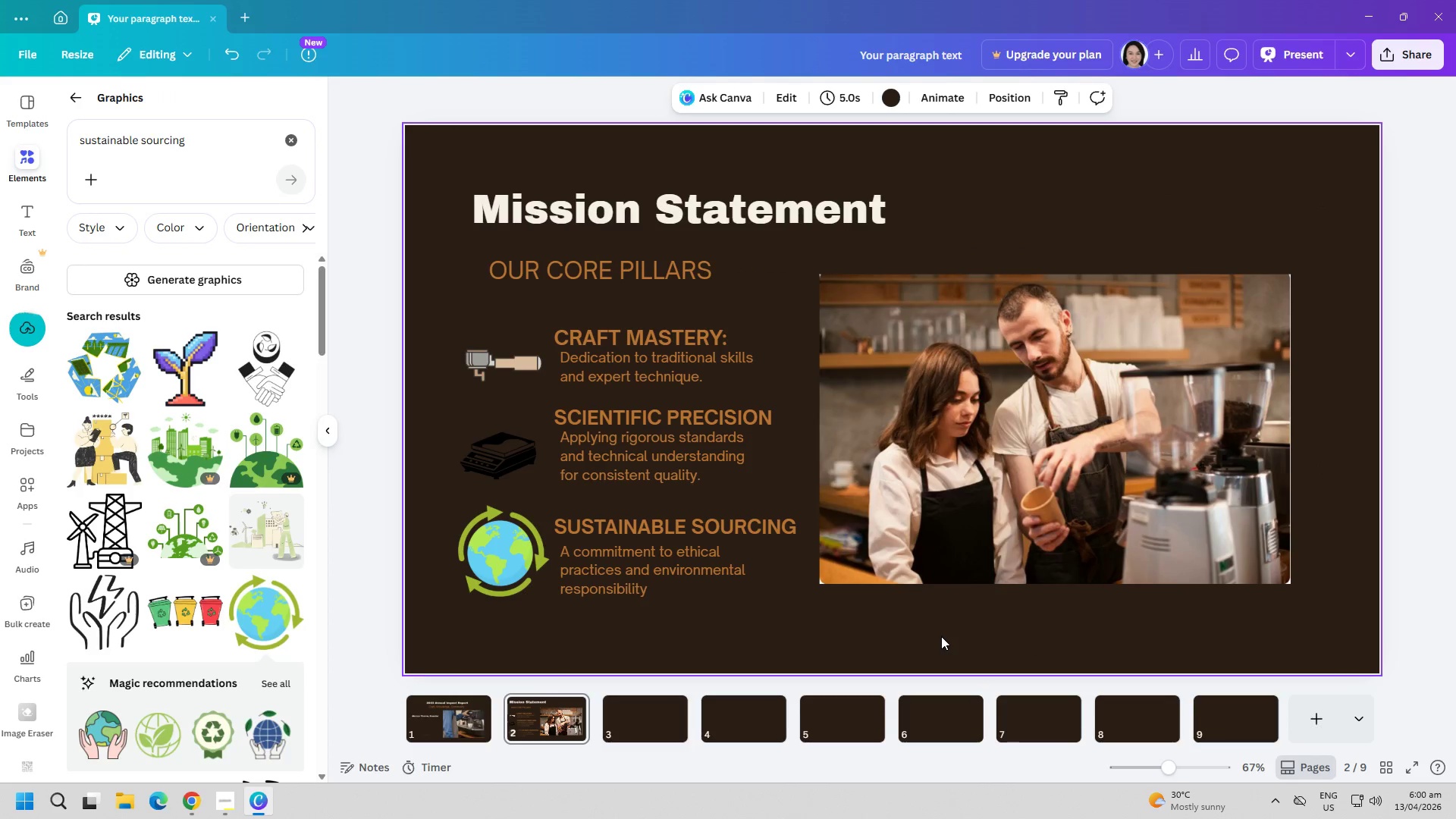 
left_click_drag(start_coordinate=[1044, 522], to_coordinate=[1055, 490])
 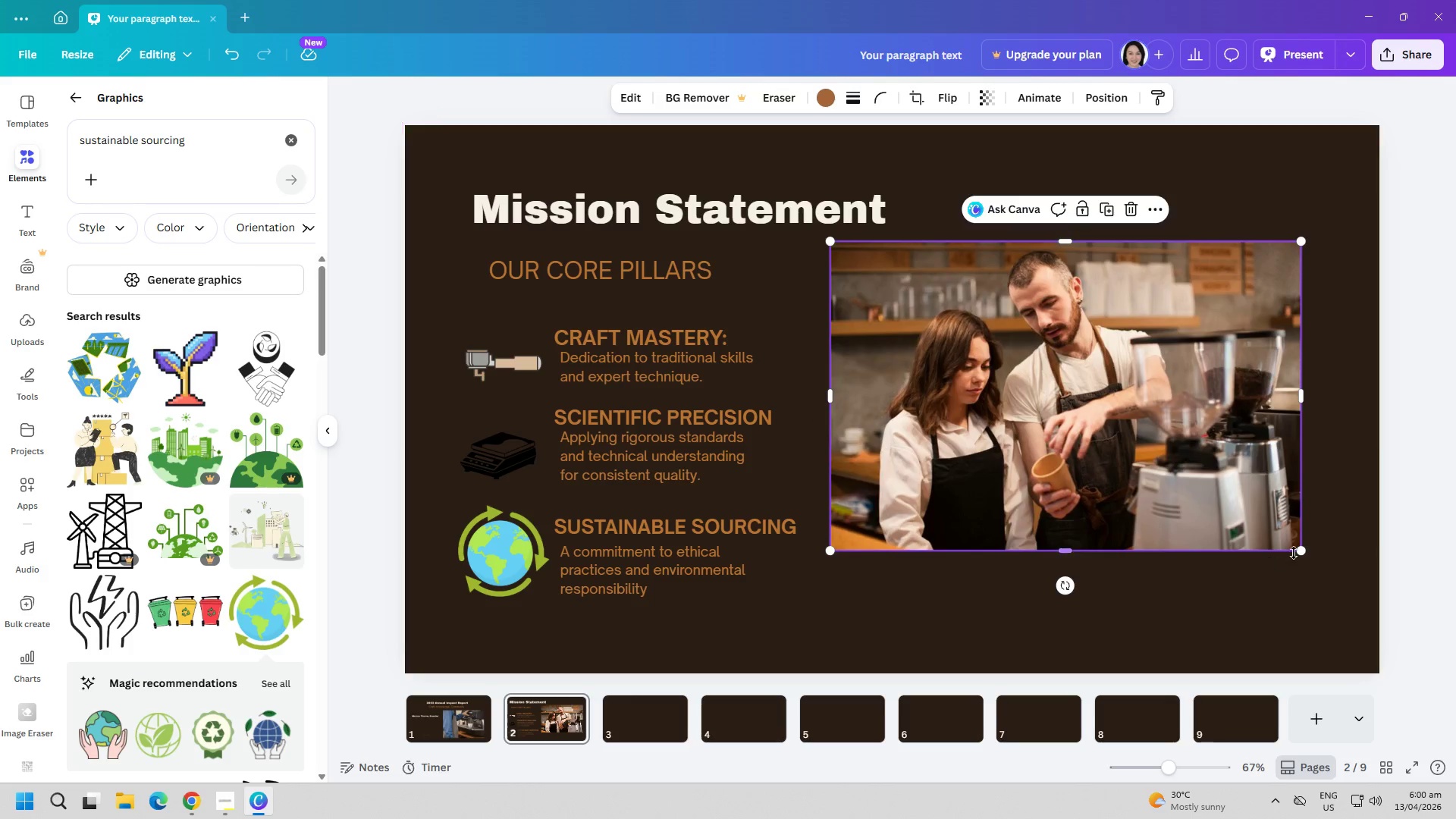 
left_click_drag(start_coordinate=[1301, 553], to_coordinate=[1353, 626])
 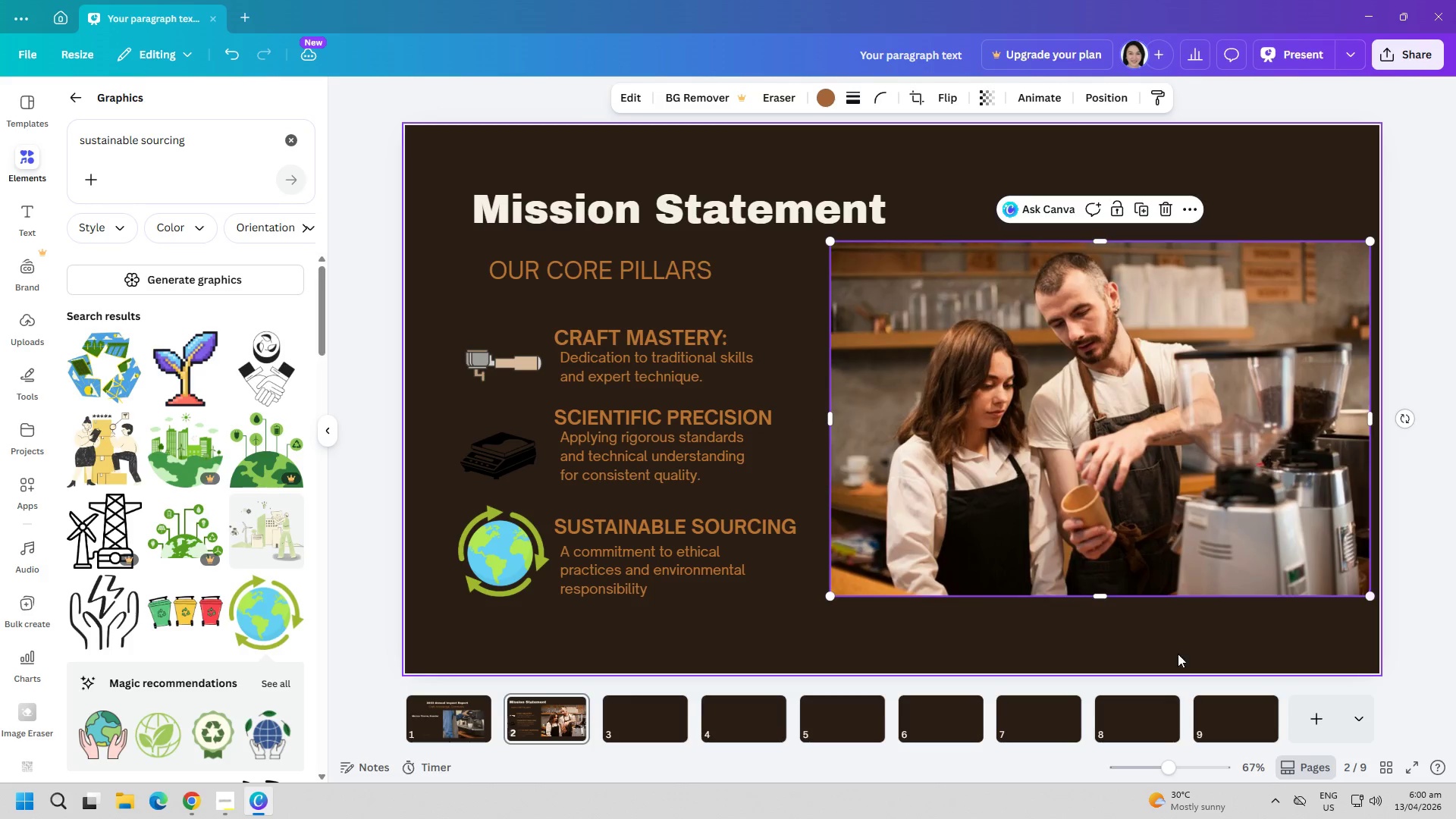 
left_click([1173, 654])
 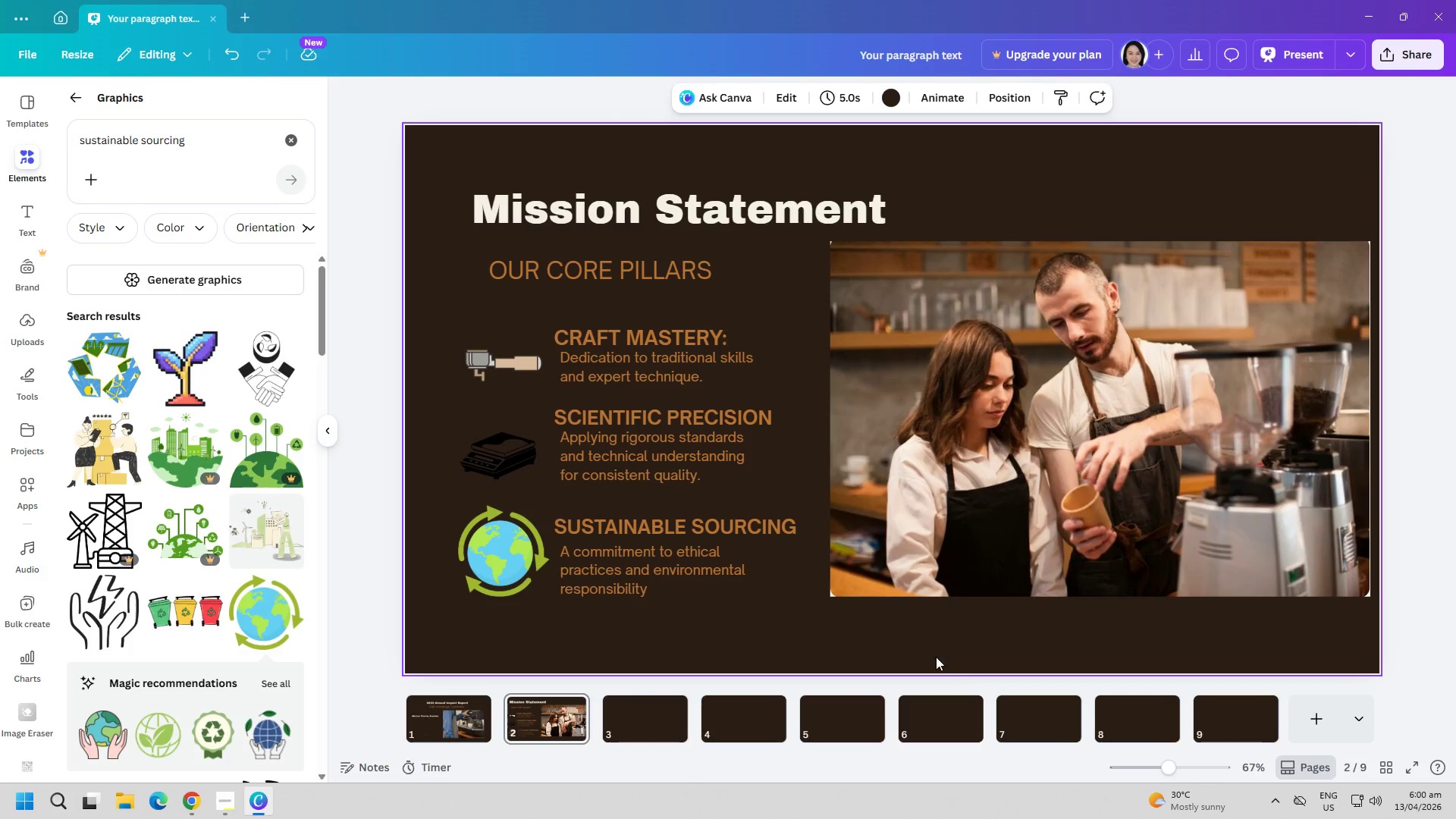 
left_click_drag(start_coordinate=[1056, 520], to_coordinate=[1063, 522])
 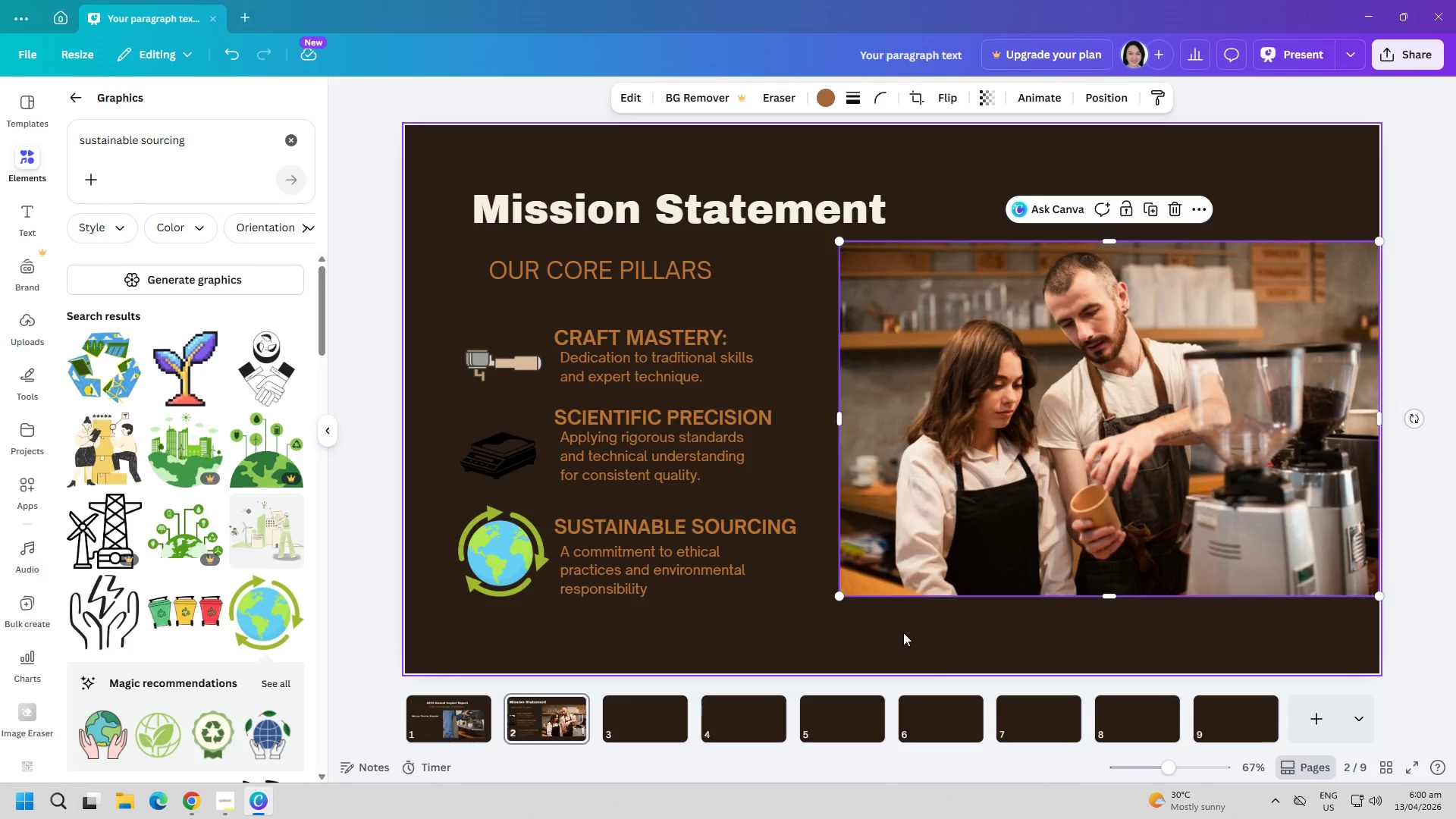 
left_click([905, 638])
 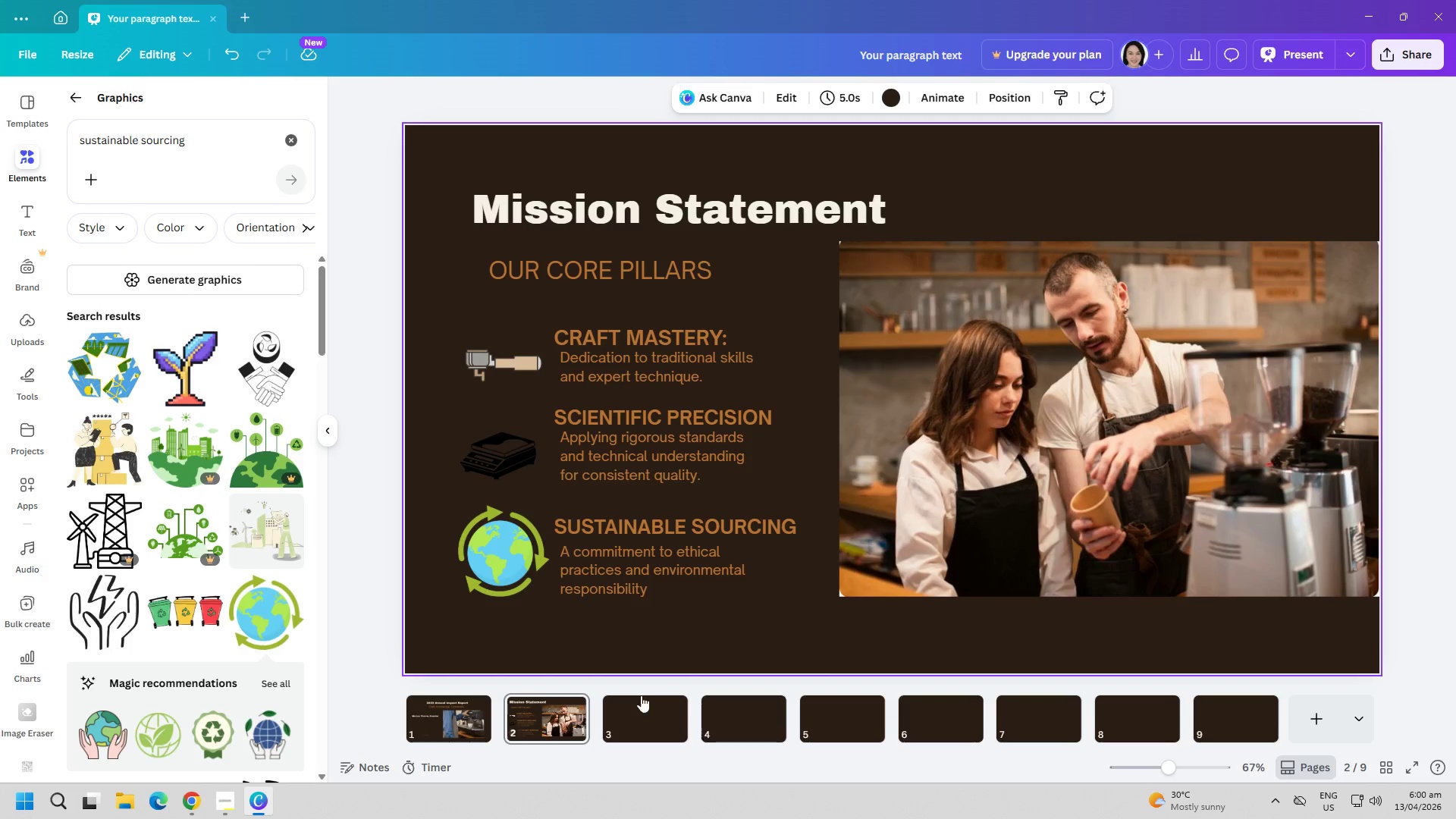 
left_click([627, 717])
 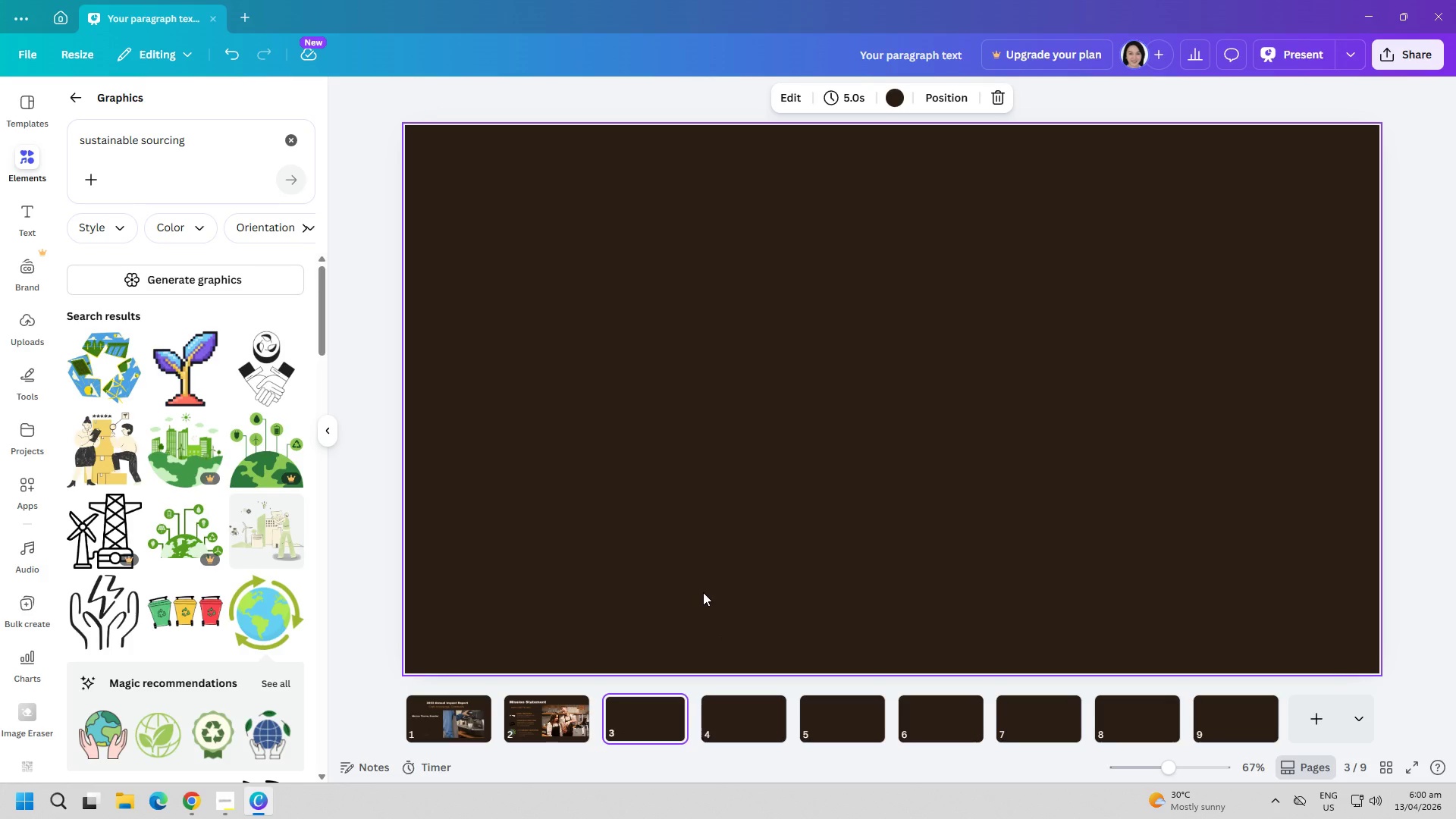 
wait(21.38)
 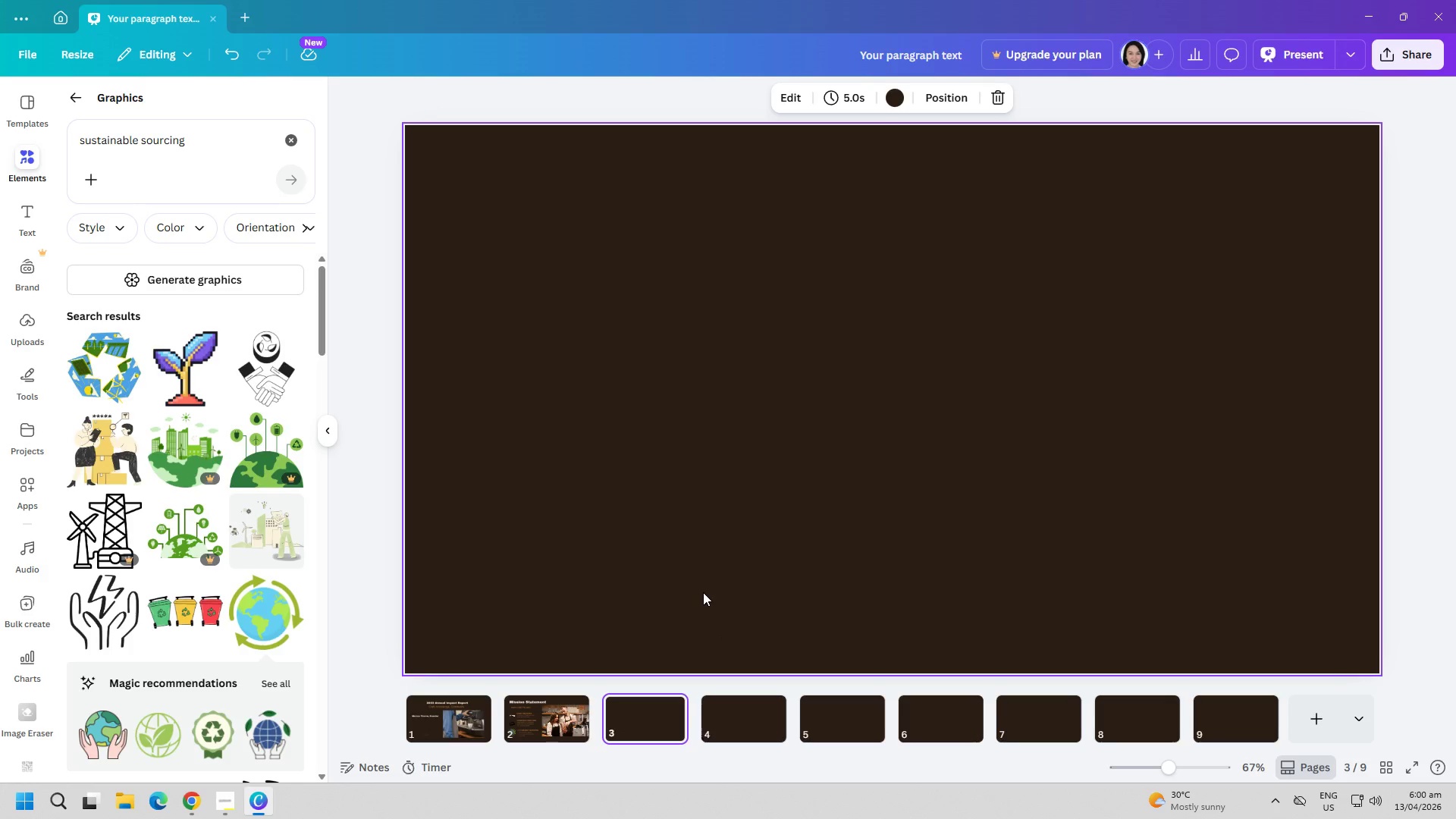 
left_click_drag(start_coordinate=[562, 739], to_coordinate=[565, 730])
 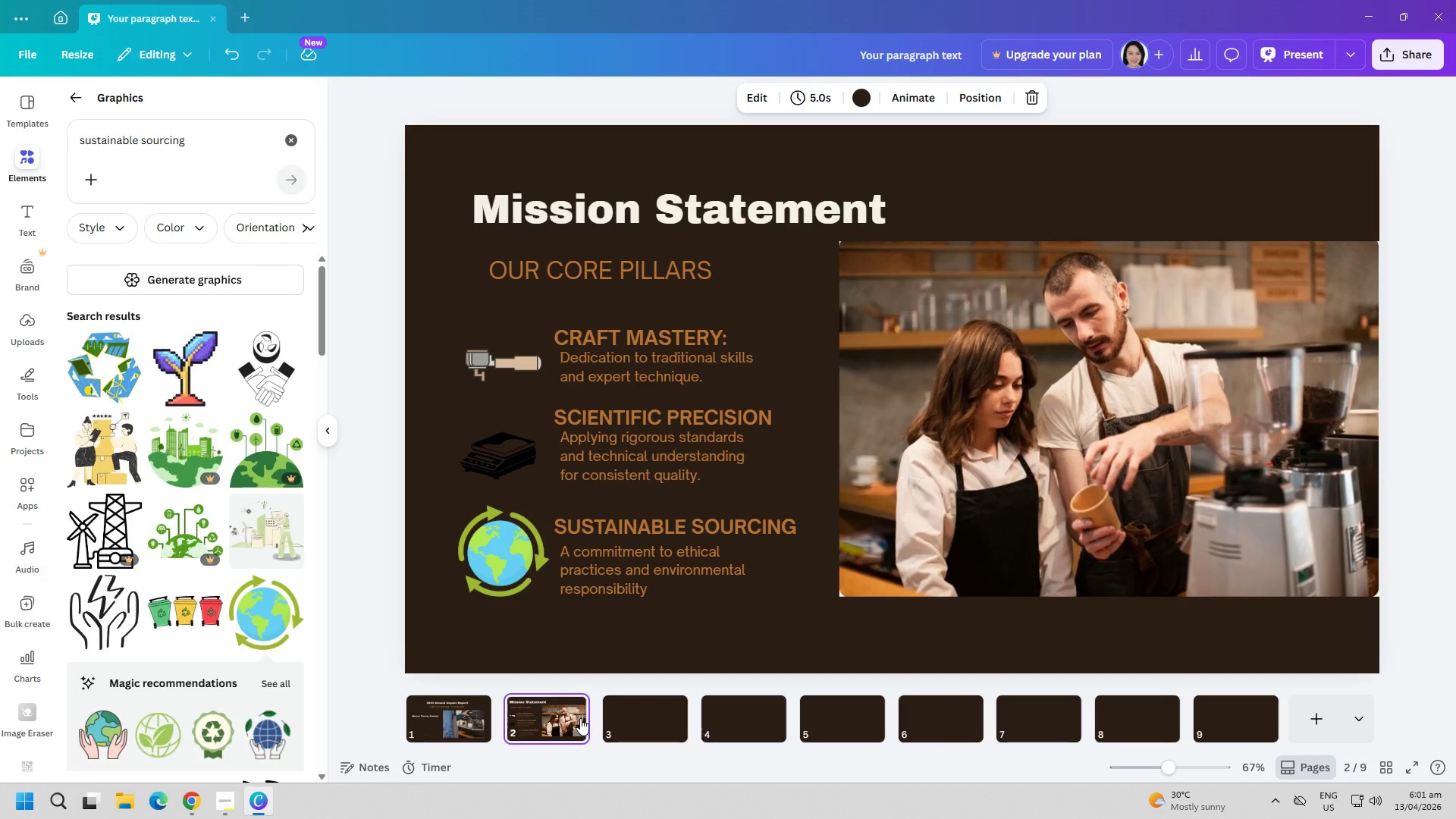 
wait(22.52)
 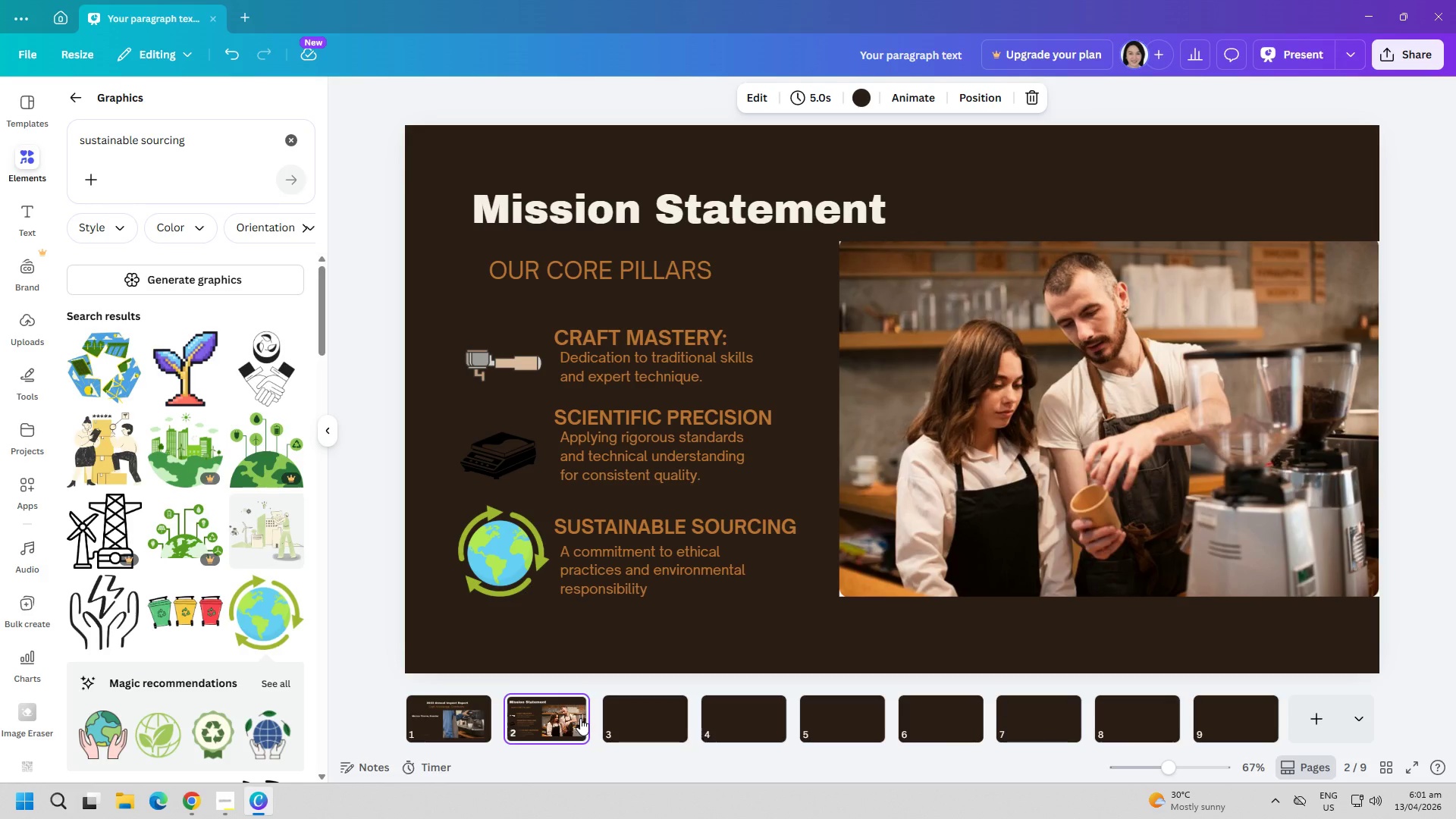 
left_click([521, 467])
 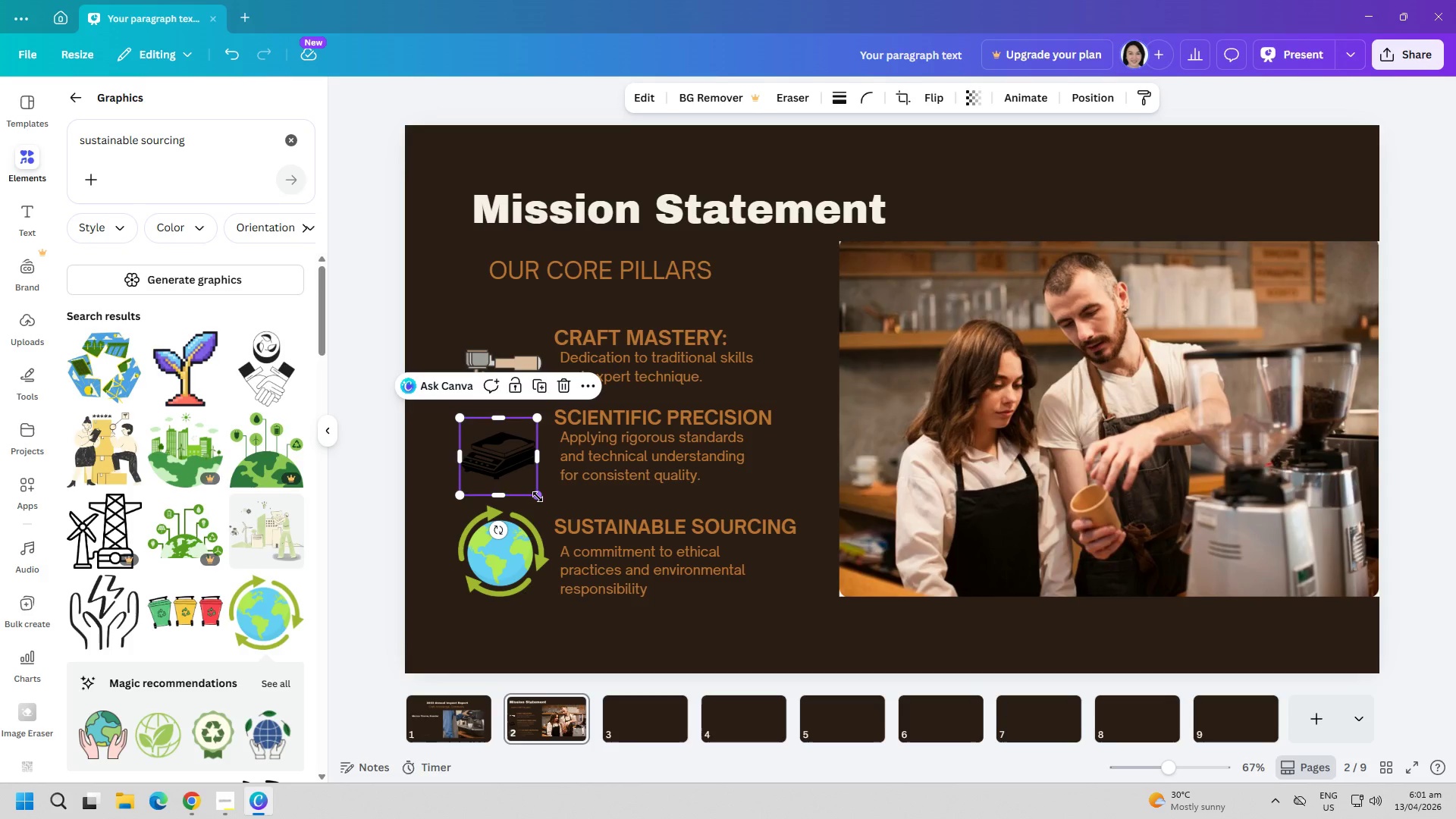 
left_click_drag(start_coordinate=[538, 494], to_coordinate=[557, 496])
 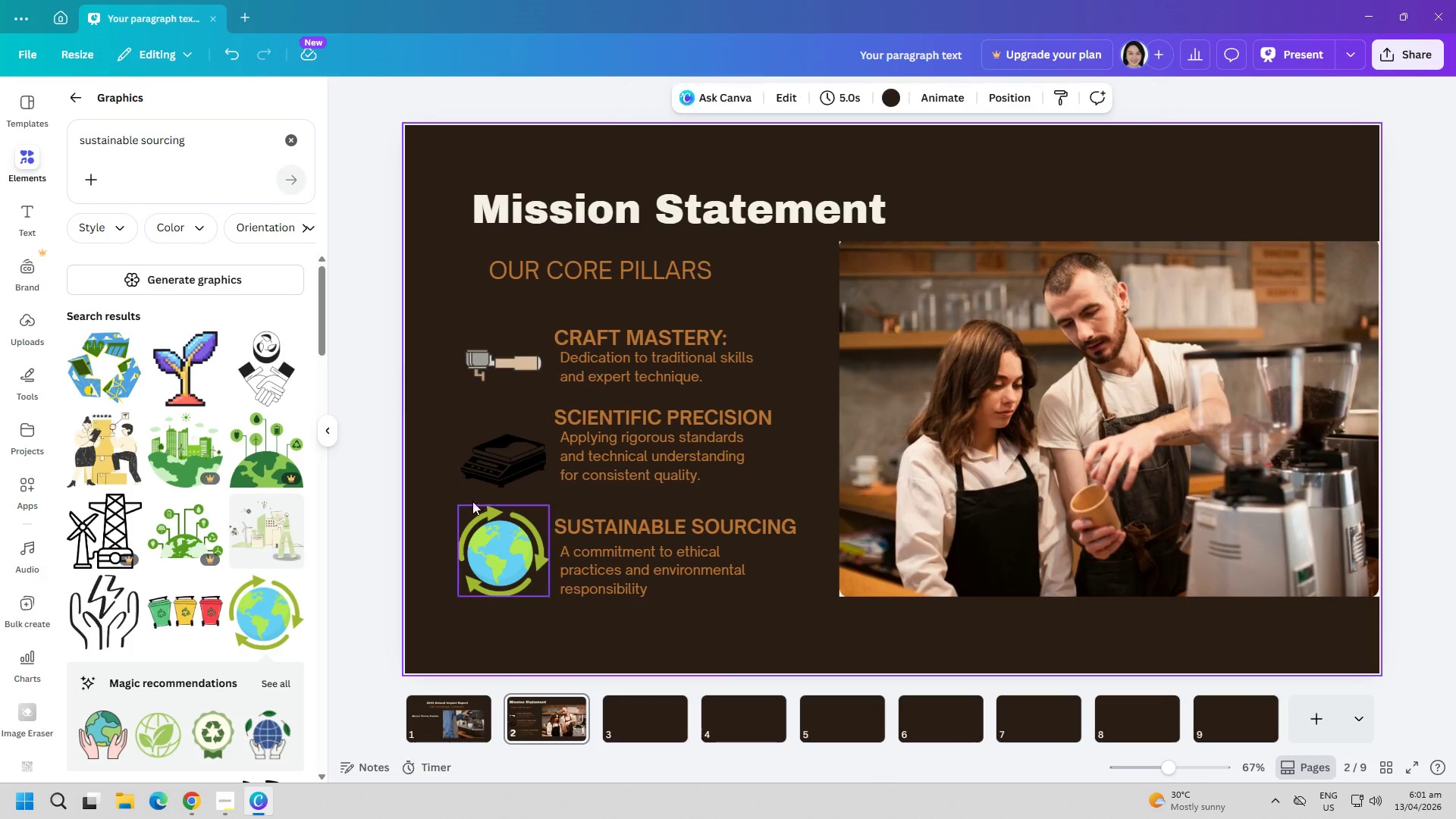 
left_click_drag(start_coordinate=[500, 481], to_coordinate=[498, 474])
 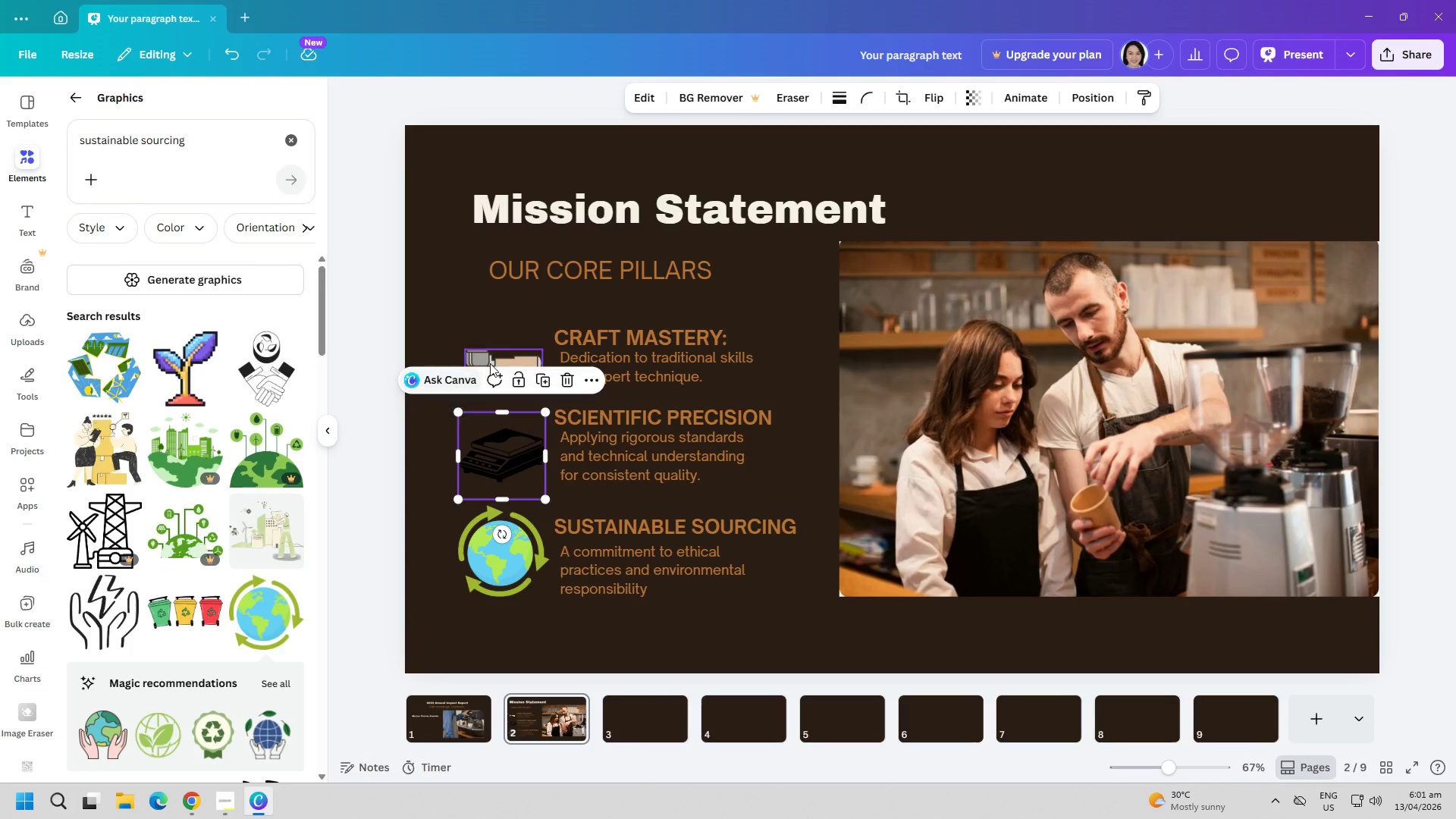 
left_click([495, 356])
 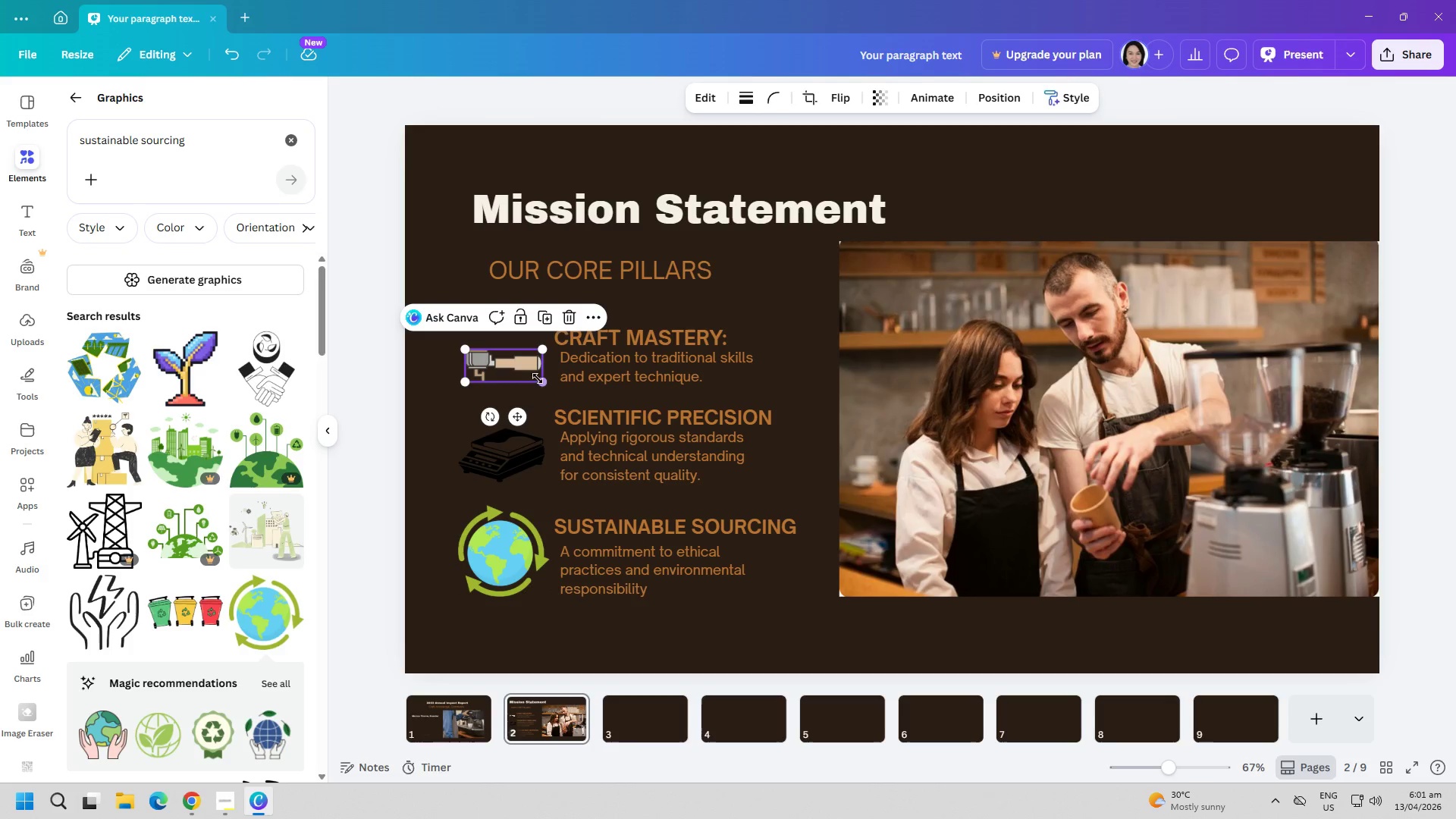 
left_click_drag(start_coordinate=[539, 378], to_coordinate=[550, 380])
 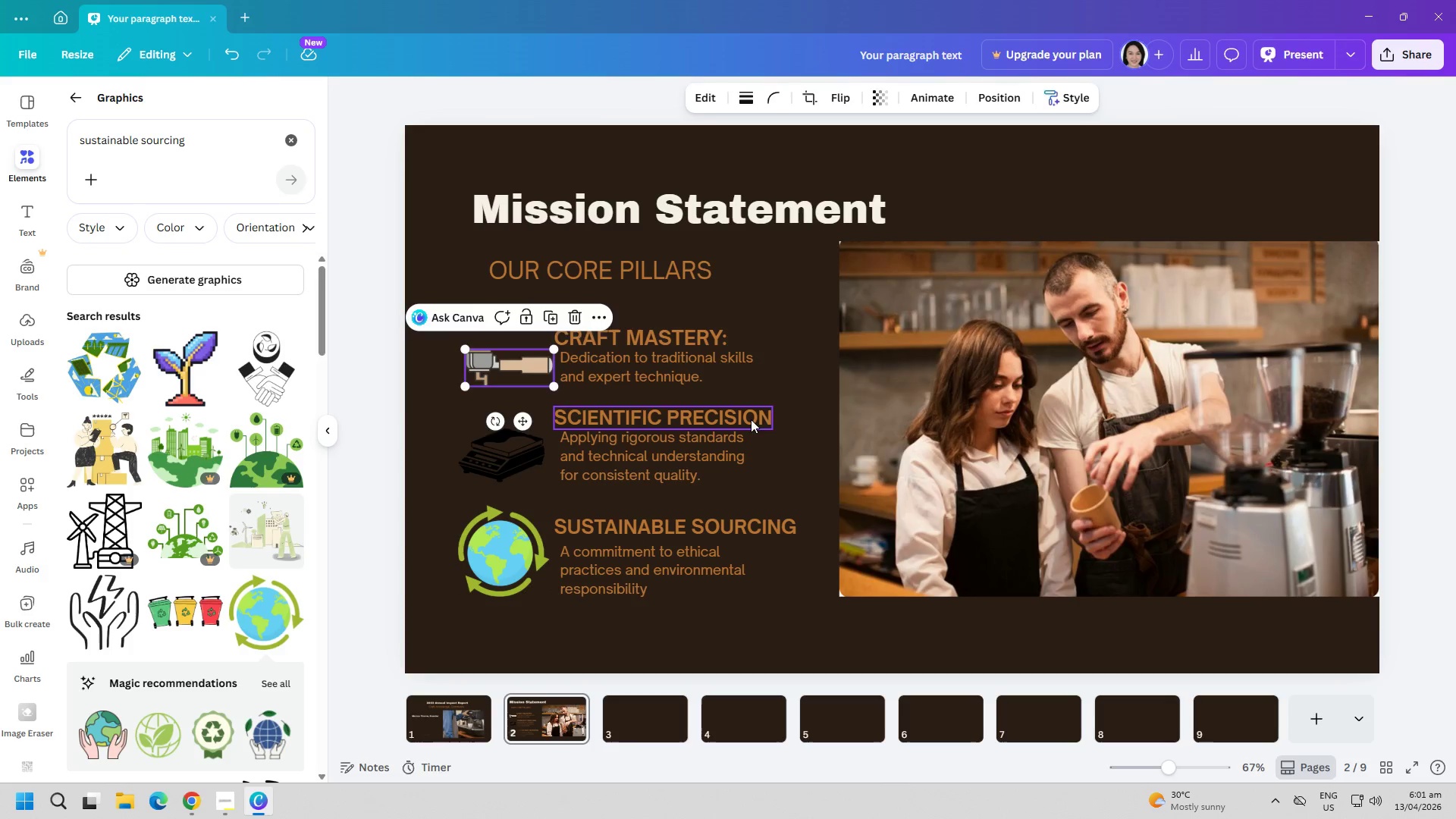 
left_click([763, 421])
 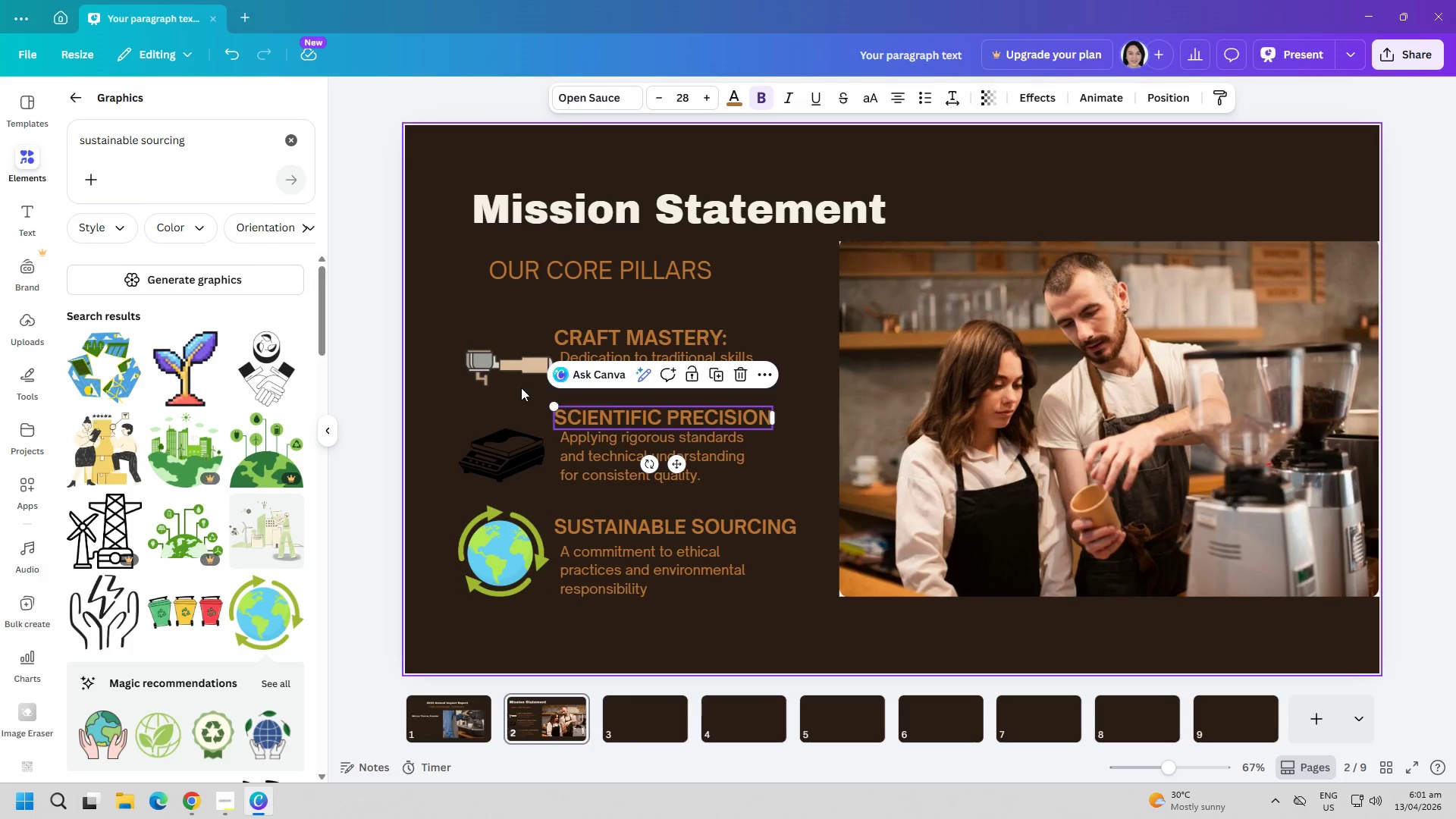 
left_click_drag(start_coordinate=[507, 382], to_coordinate=[502, 378])
 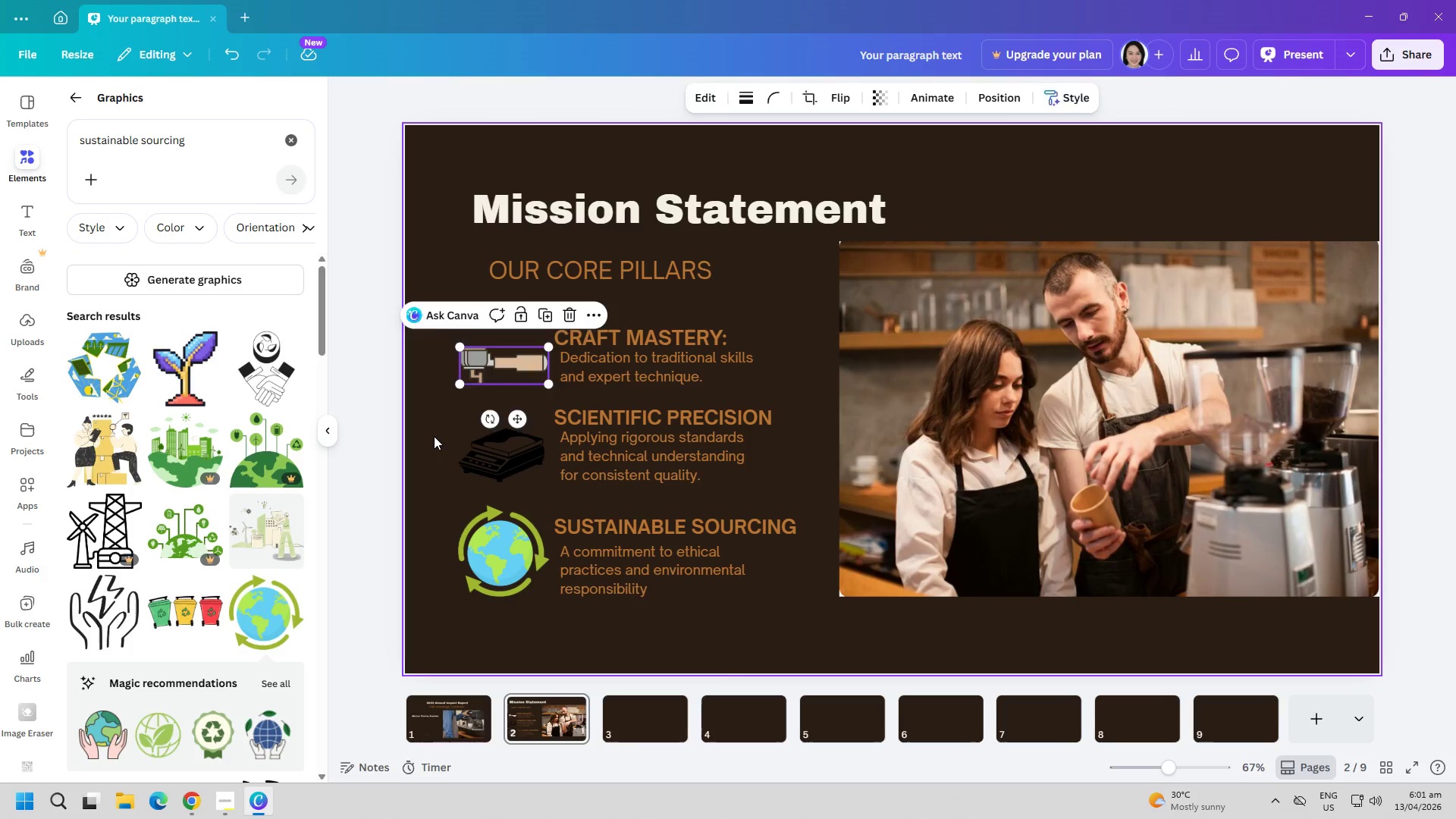 
left_click([434, 436])
 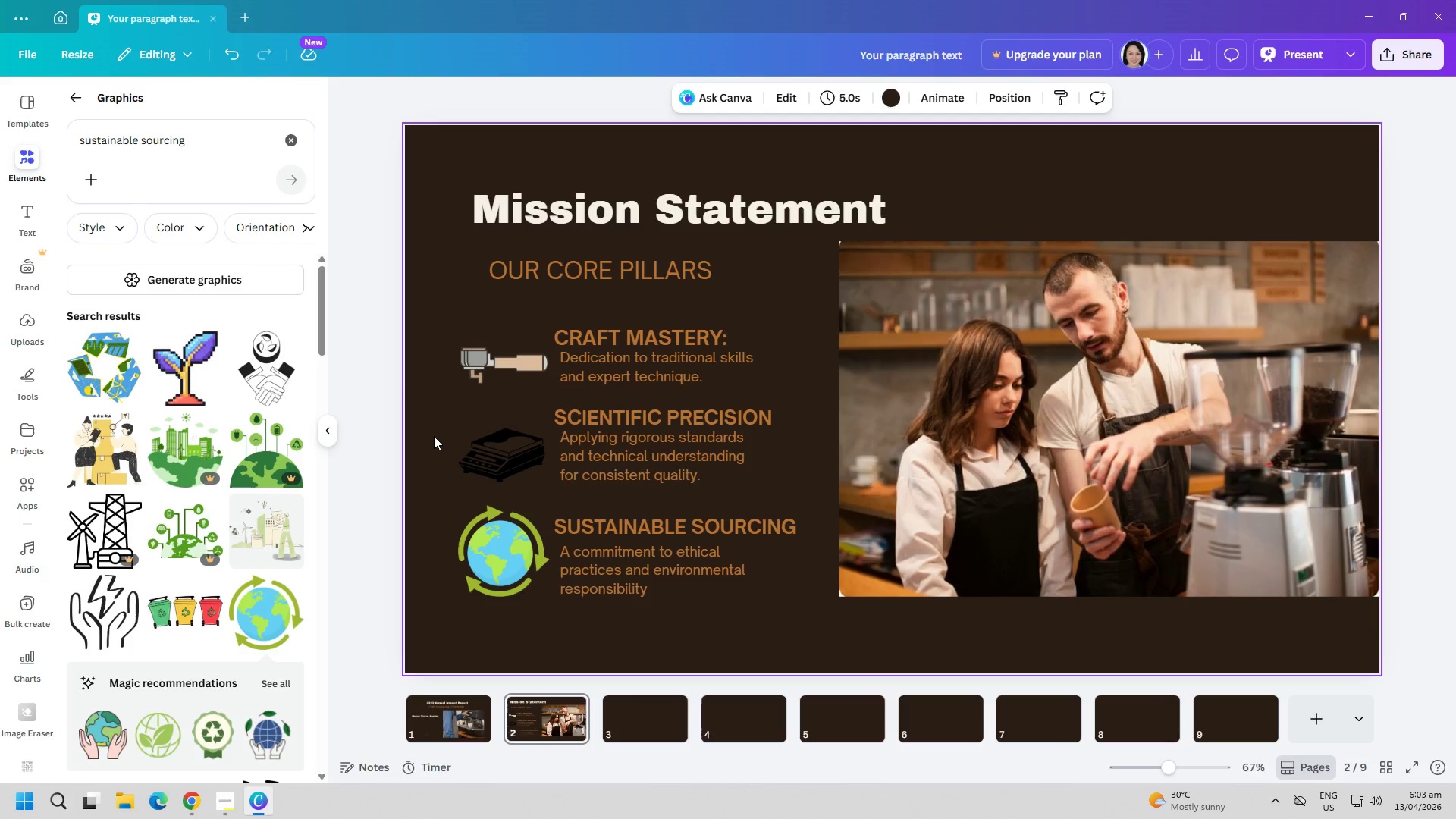 
wait(112.5)
 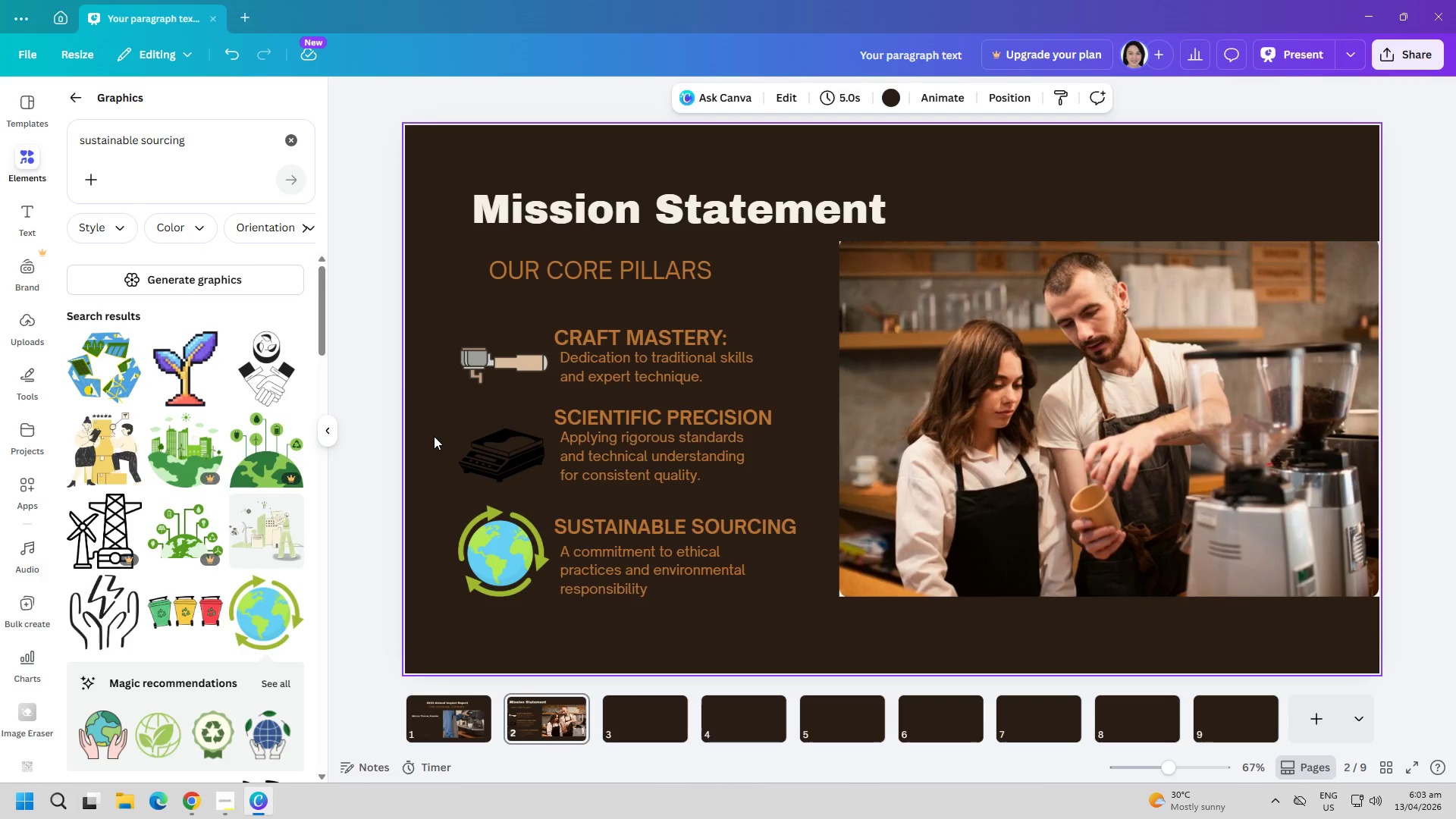 
left_click([1294, 51])
 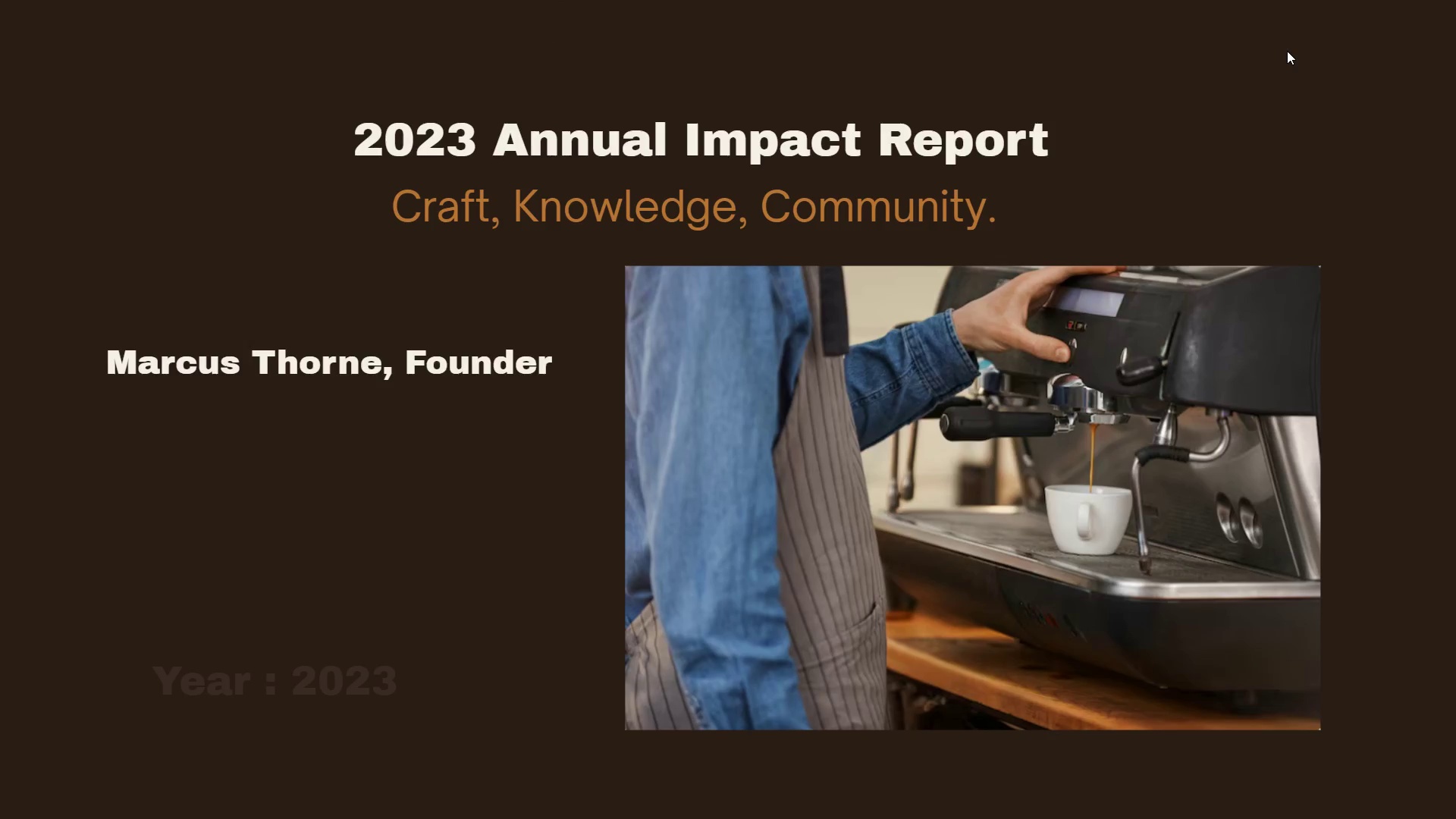 
wait(35.55)
 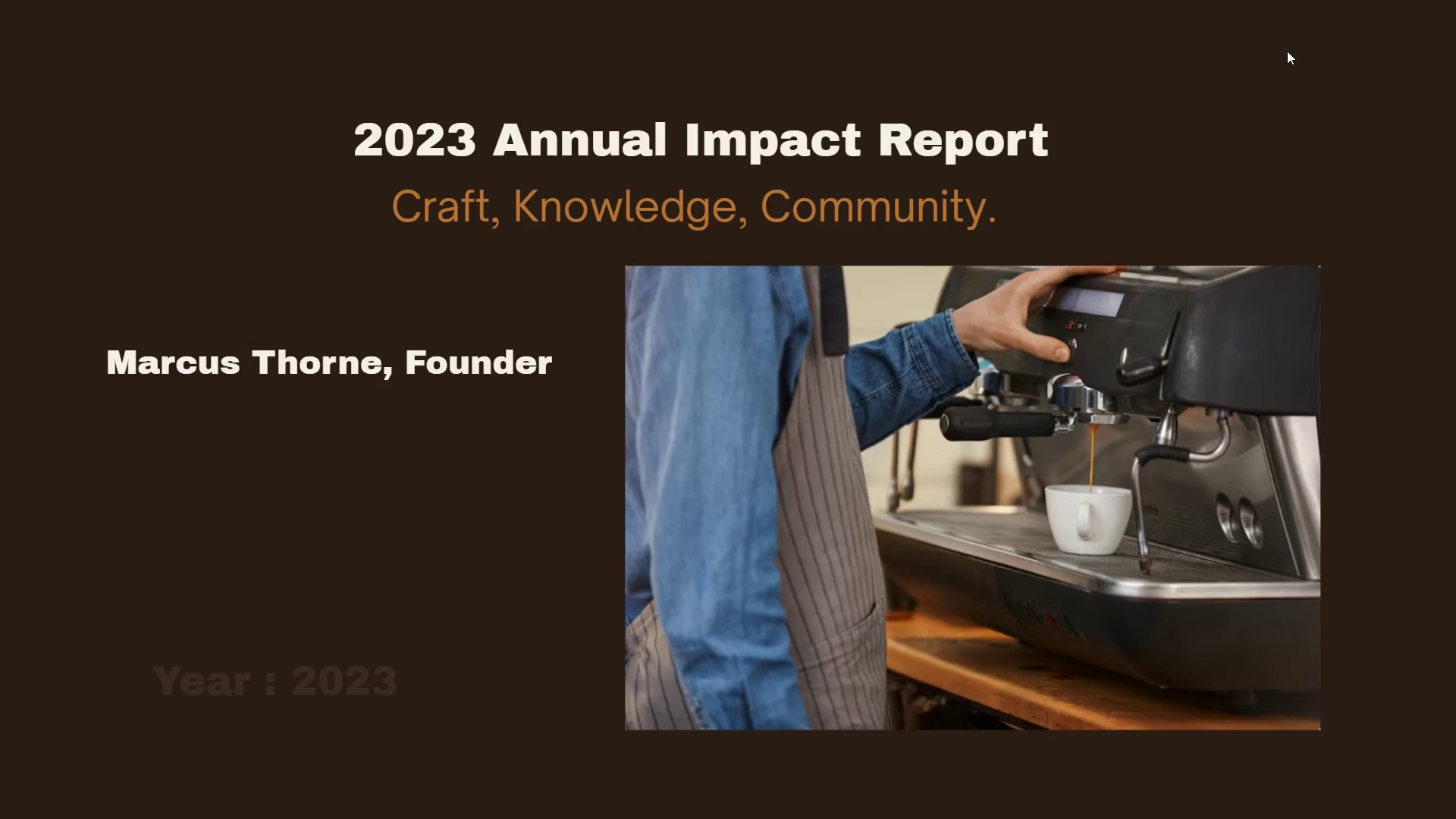 
key(ArrowRight)
 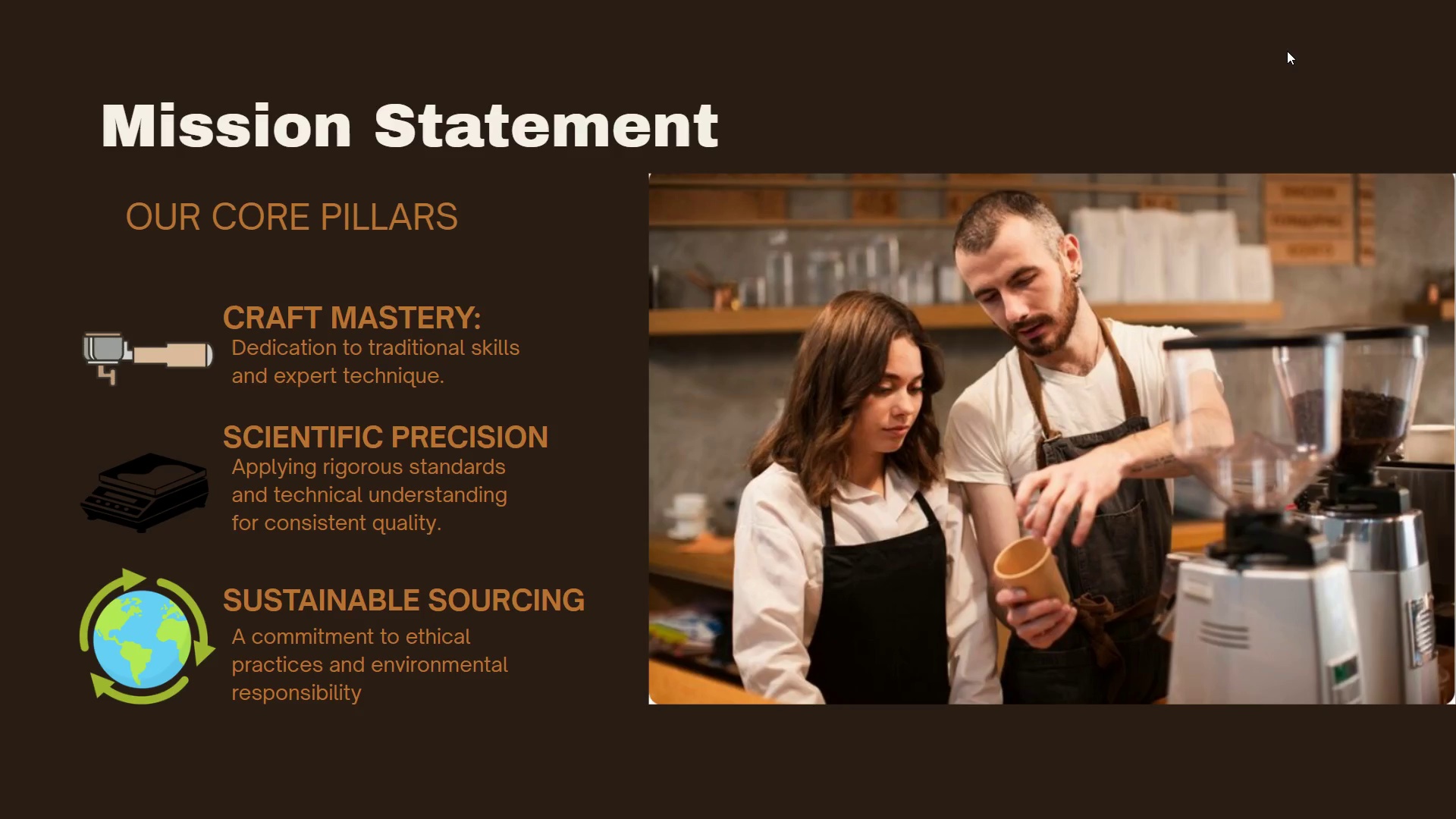 
key(Backquote)
 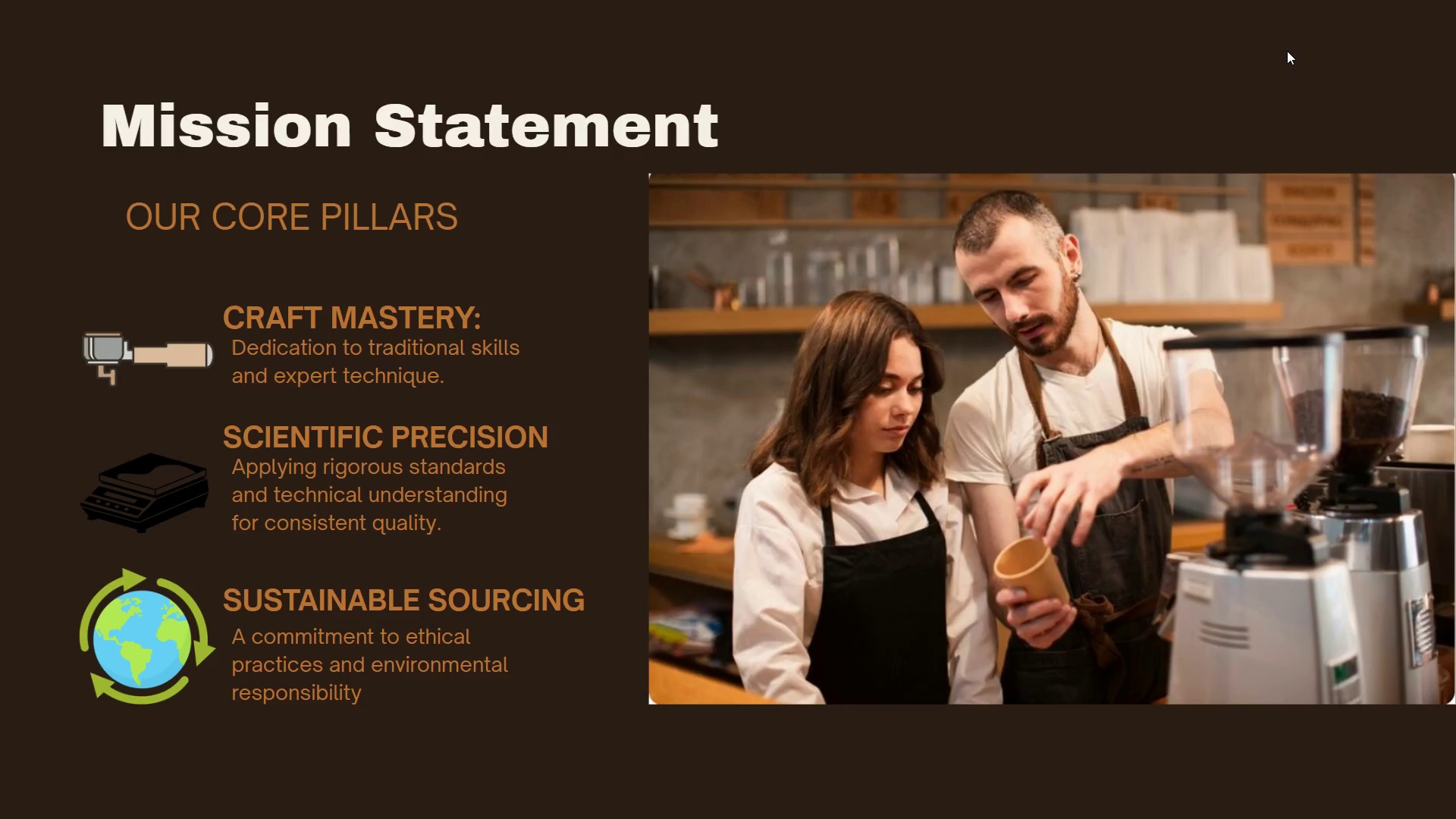 
key(Escape)
 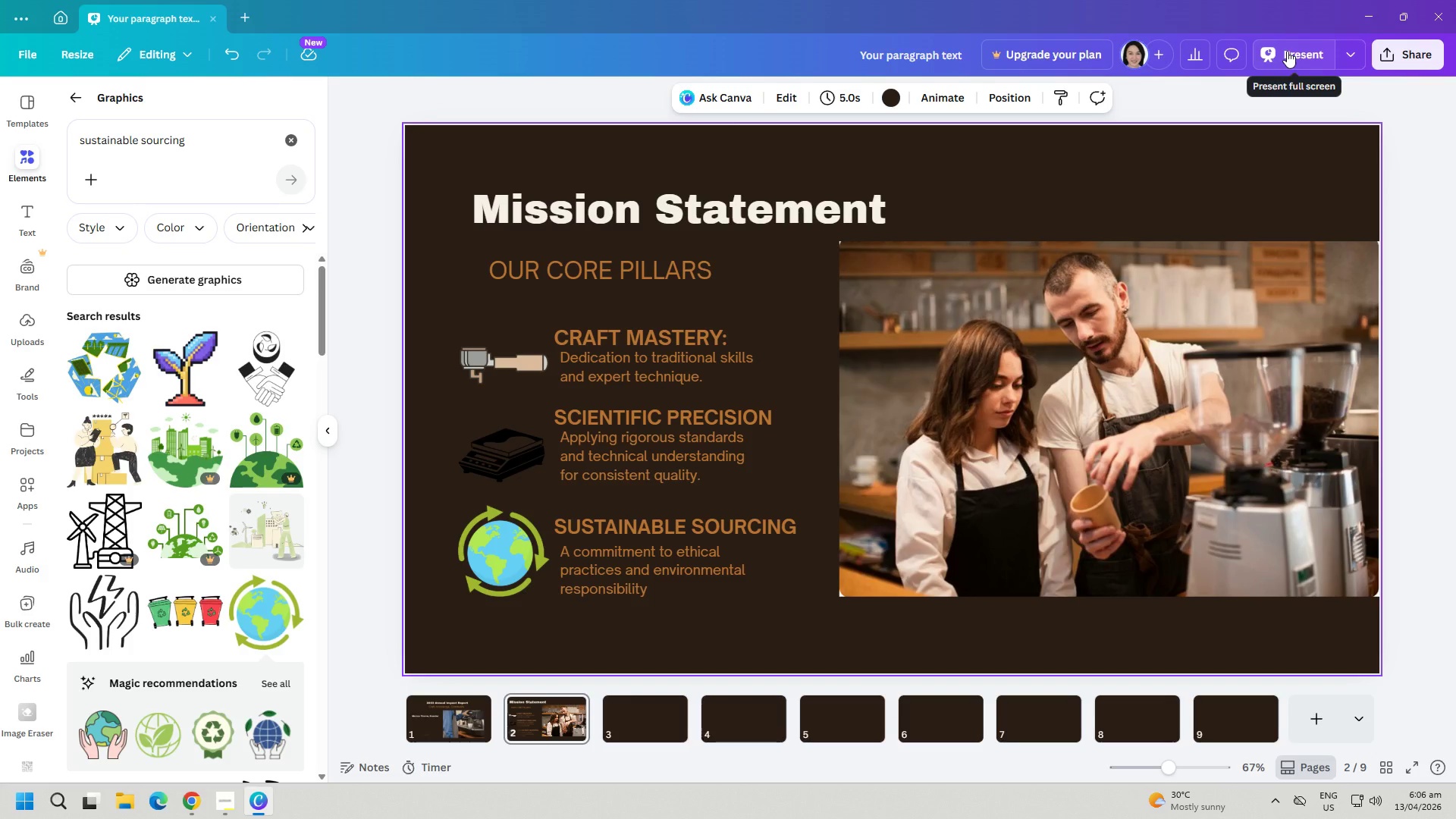 
wait(169.66)
 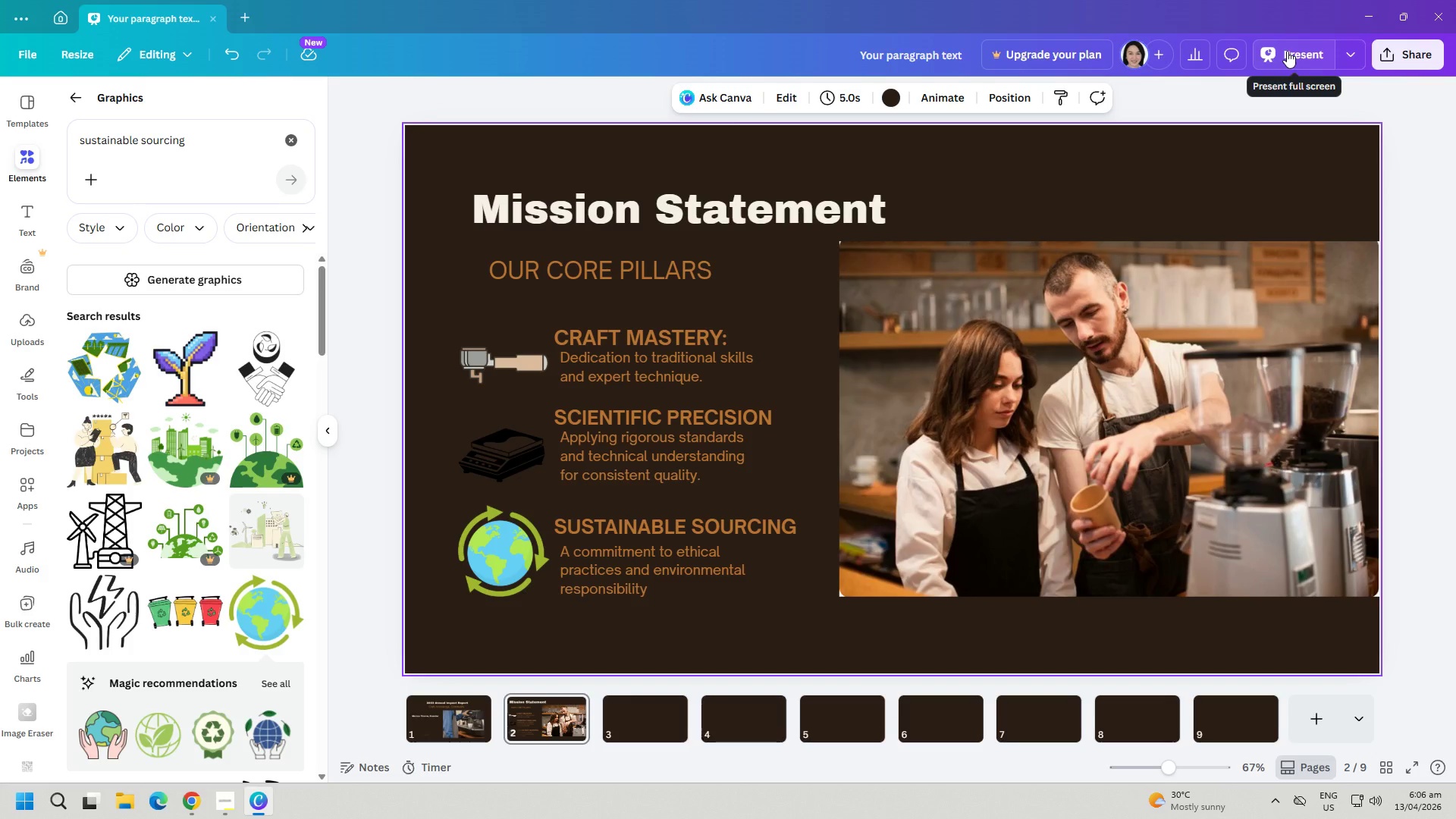 
left_click([363, 571])
 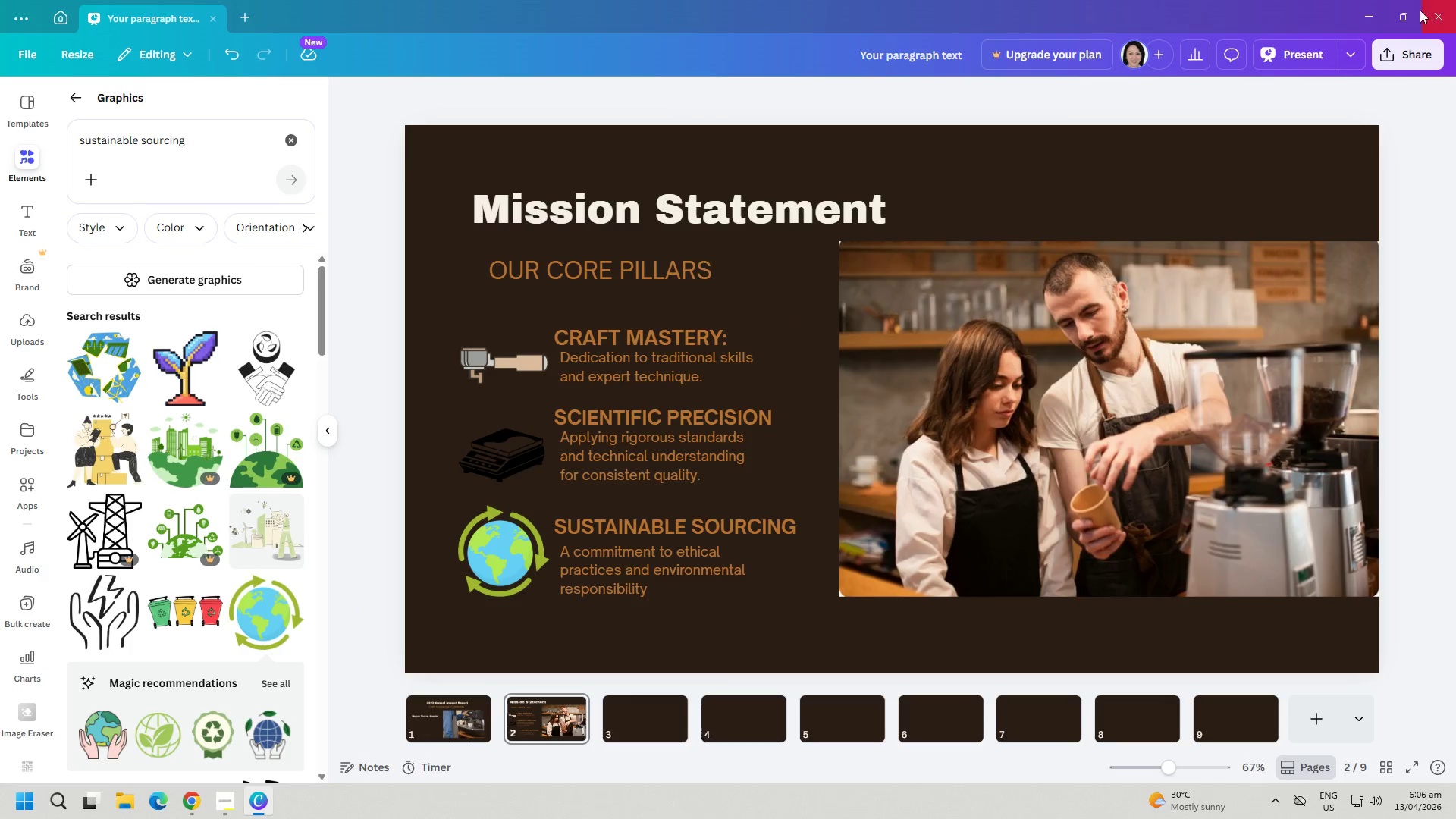 
left_click([1403, 17])
 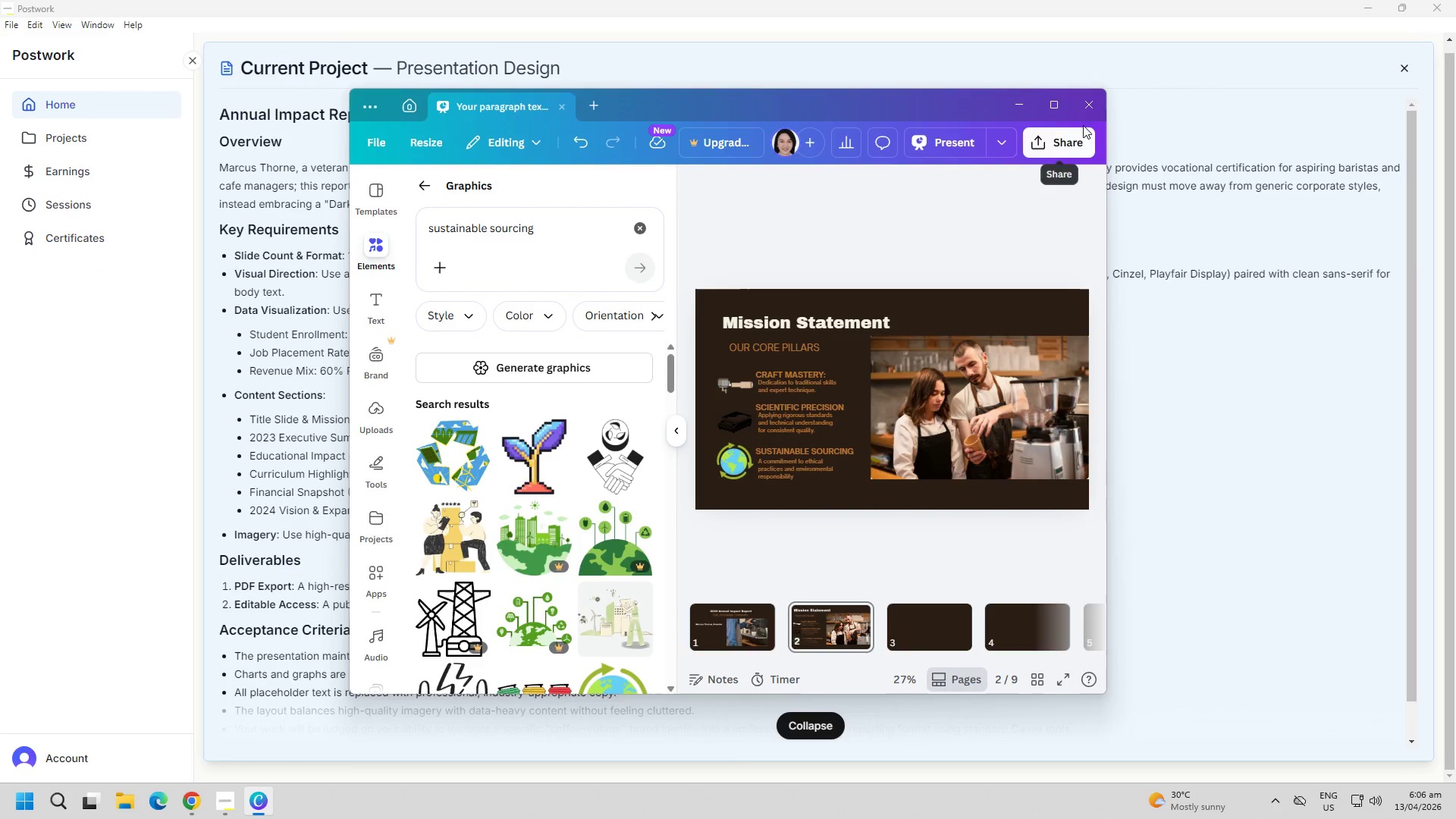 
left_click([1048, 109])
 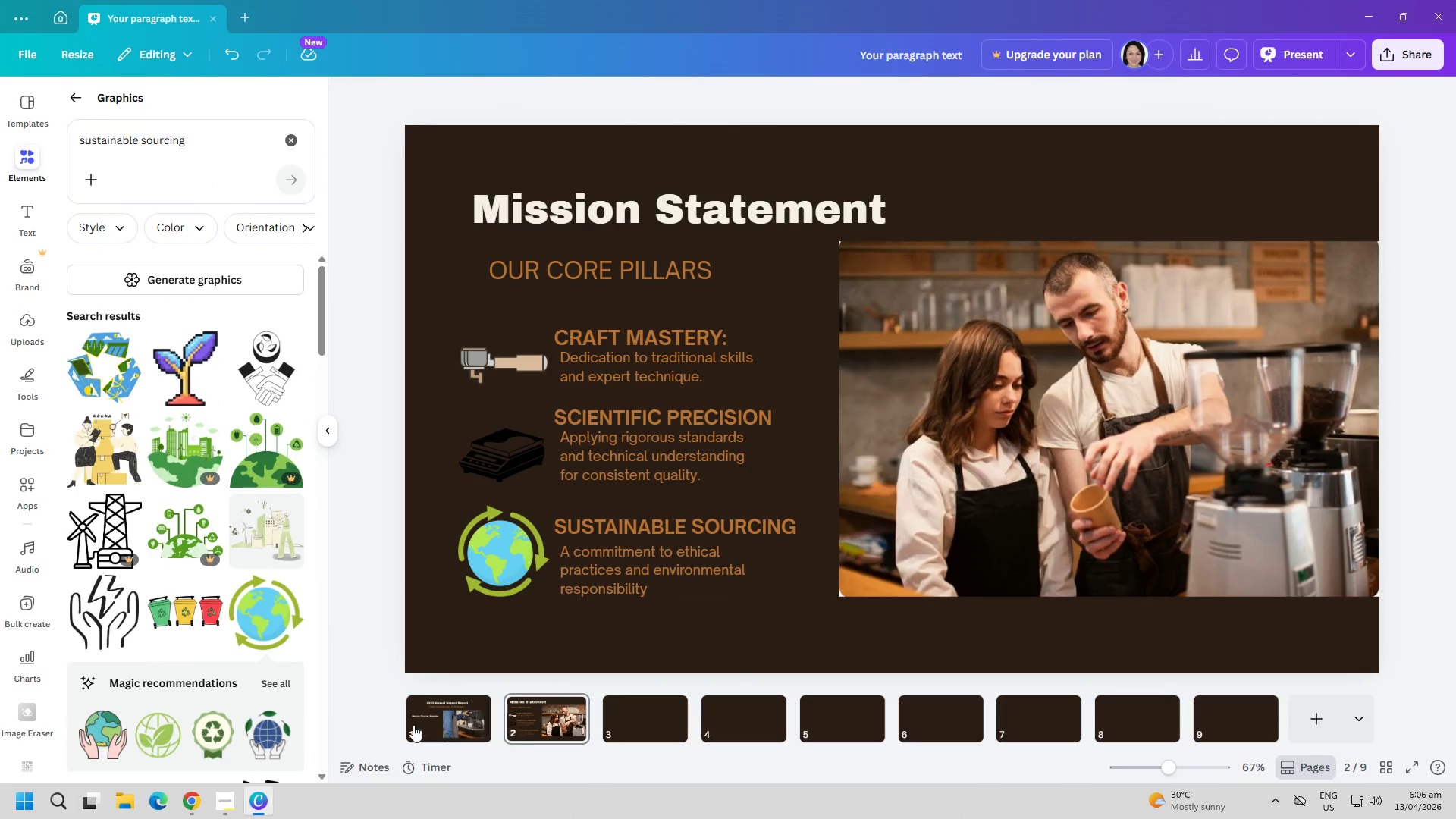 
scroll: coordinate [827, 682], scroll_direction: down, amount: 7.0
 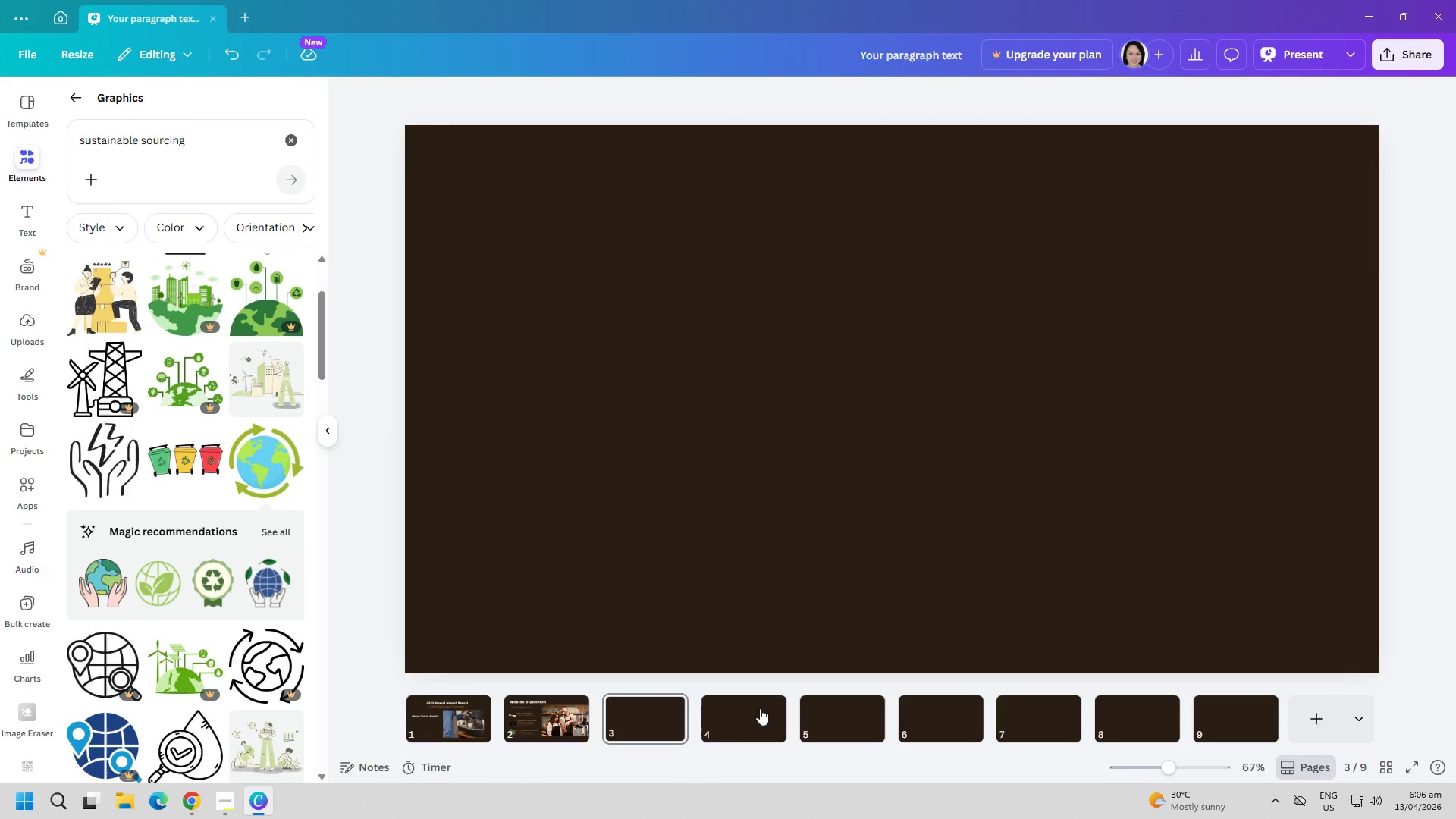 
left_click([652, 701])
 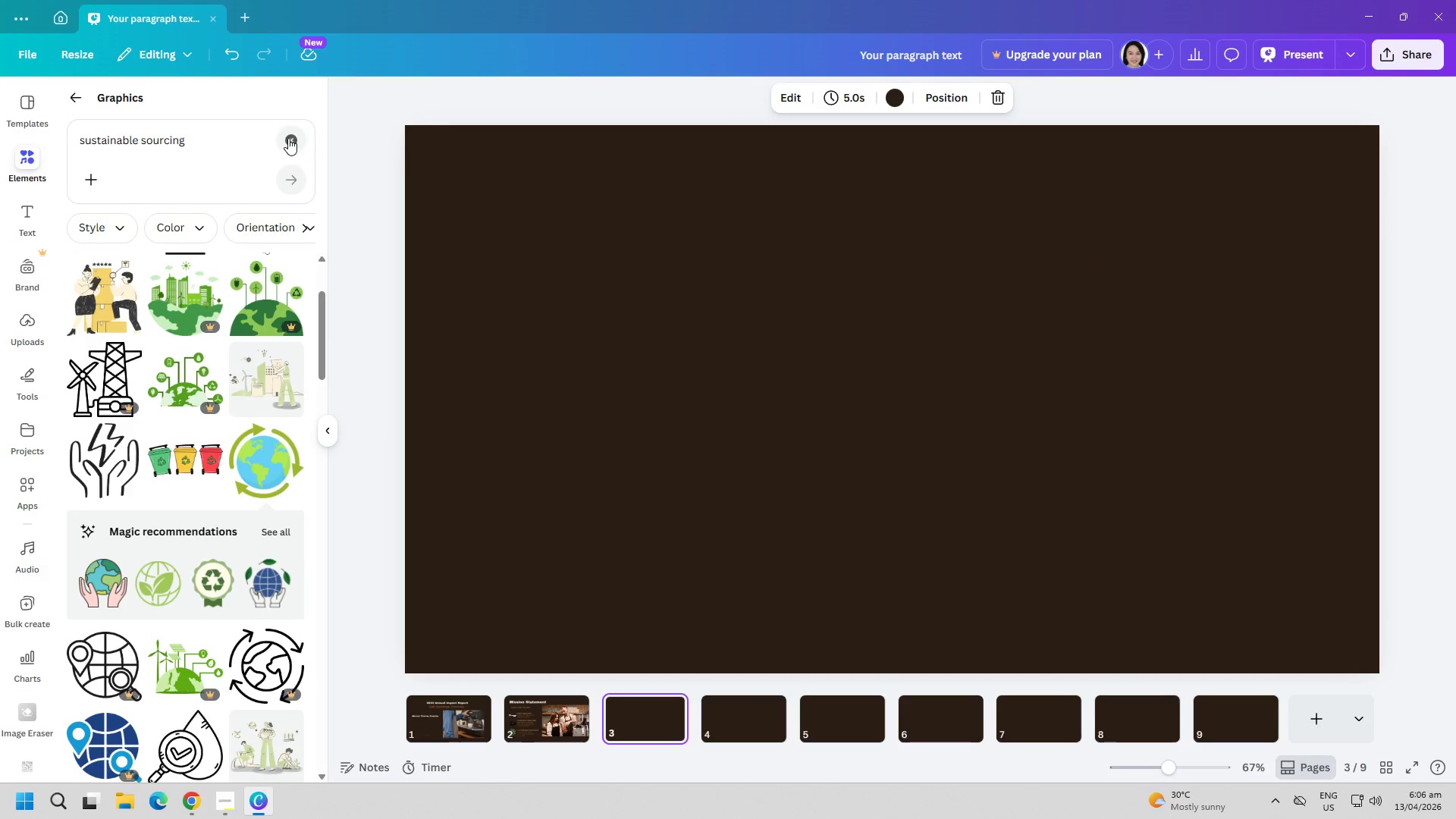 
left_click([290, 138])
 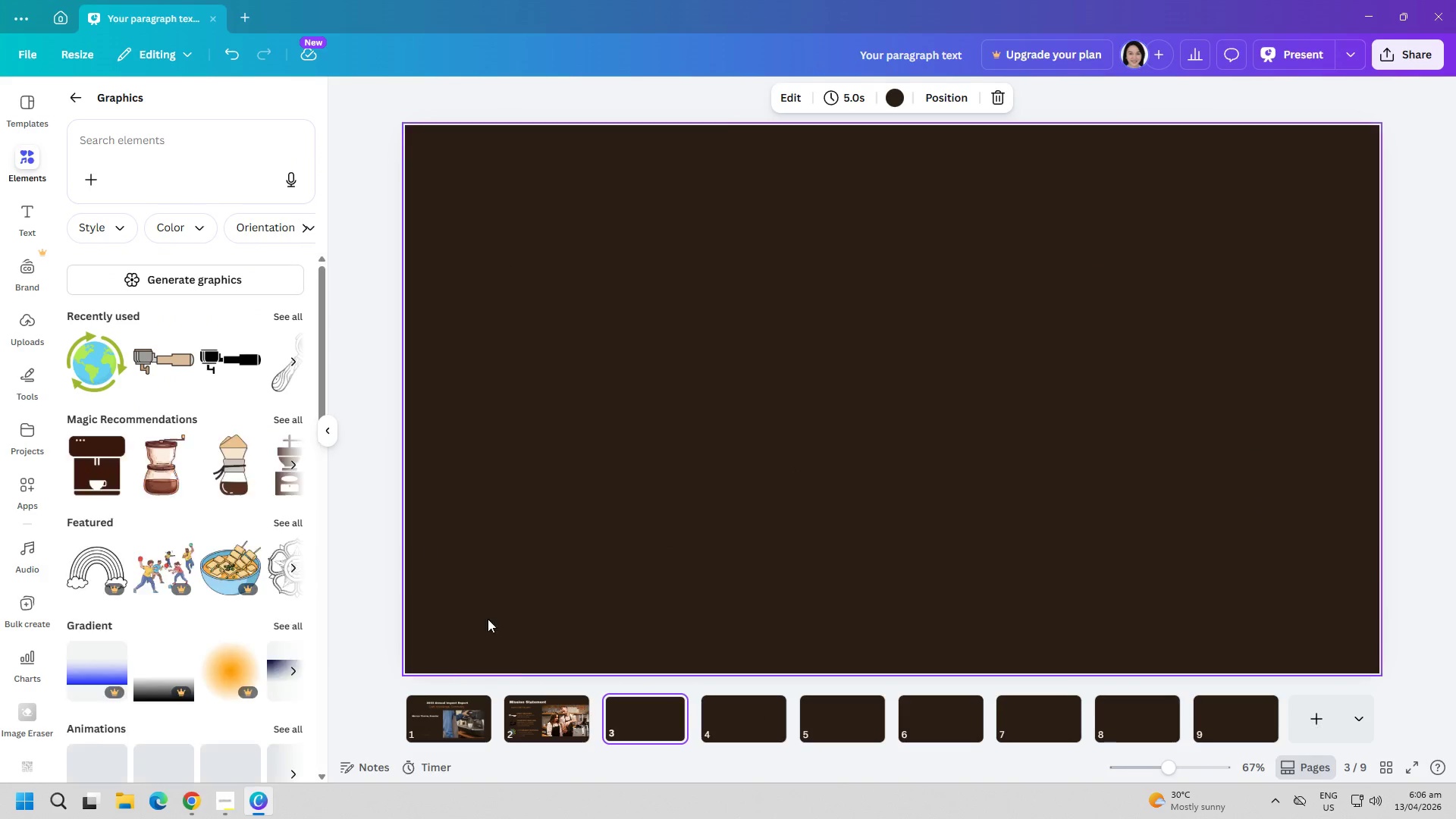 
left_click([548, 704])
 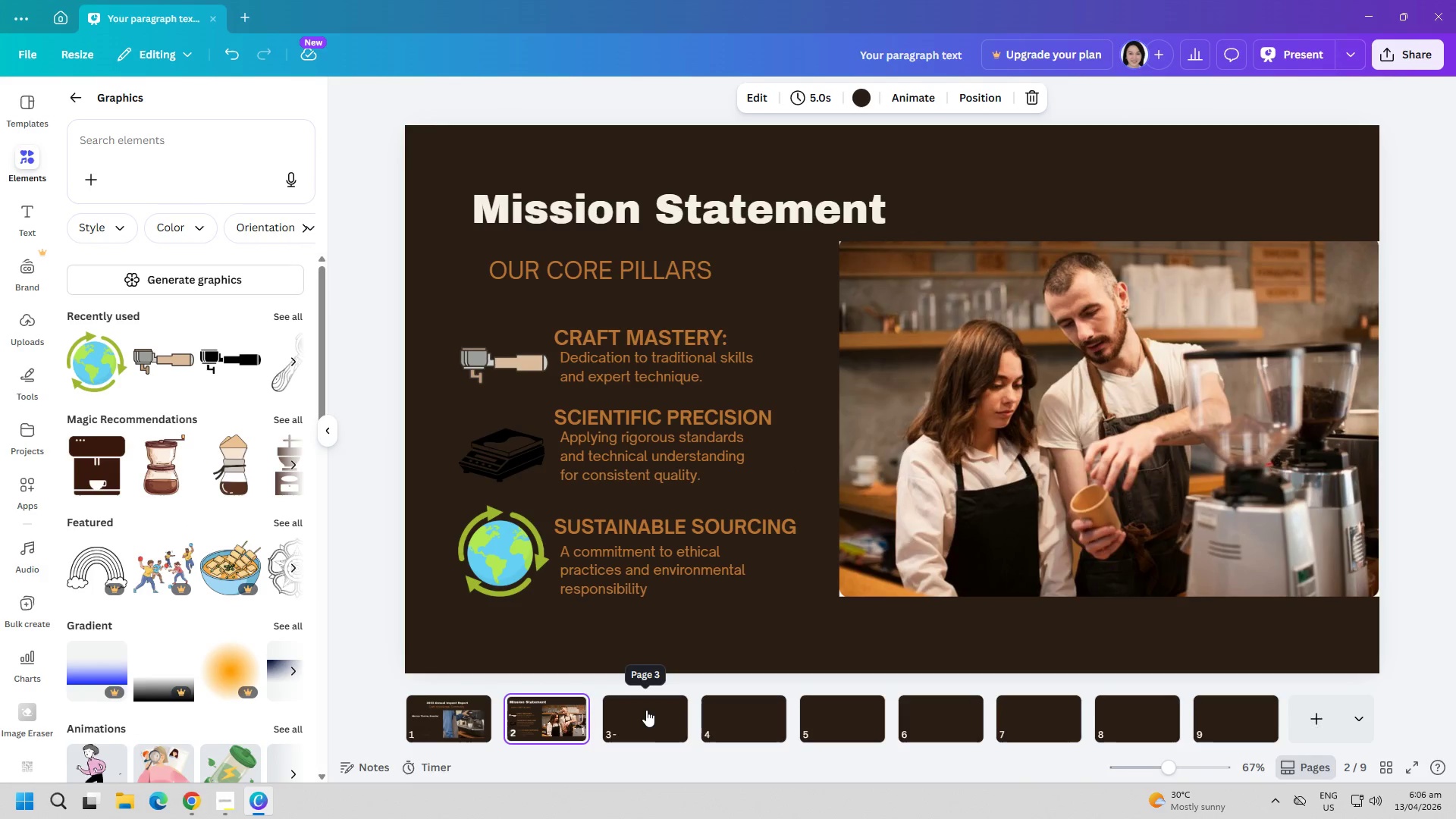 
left_click([650, 711])
 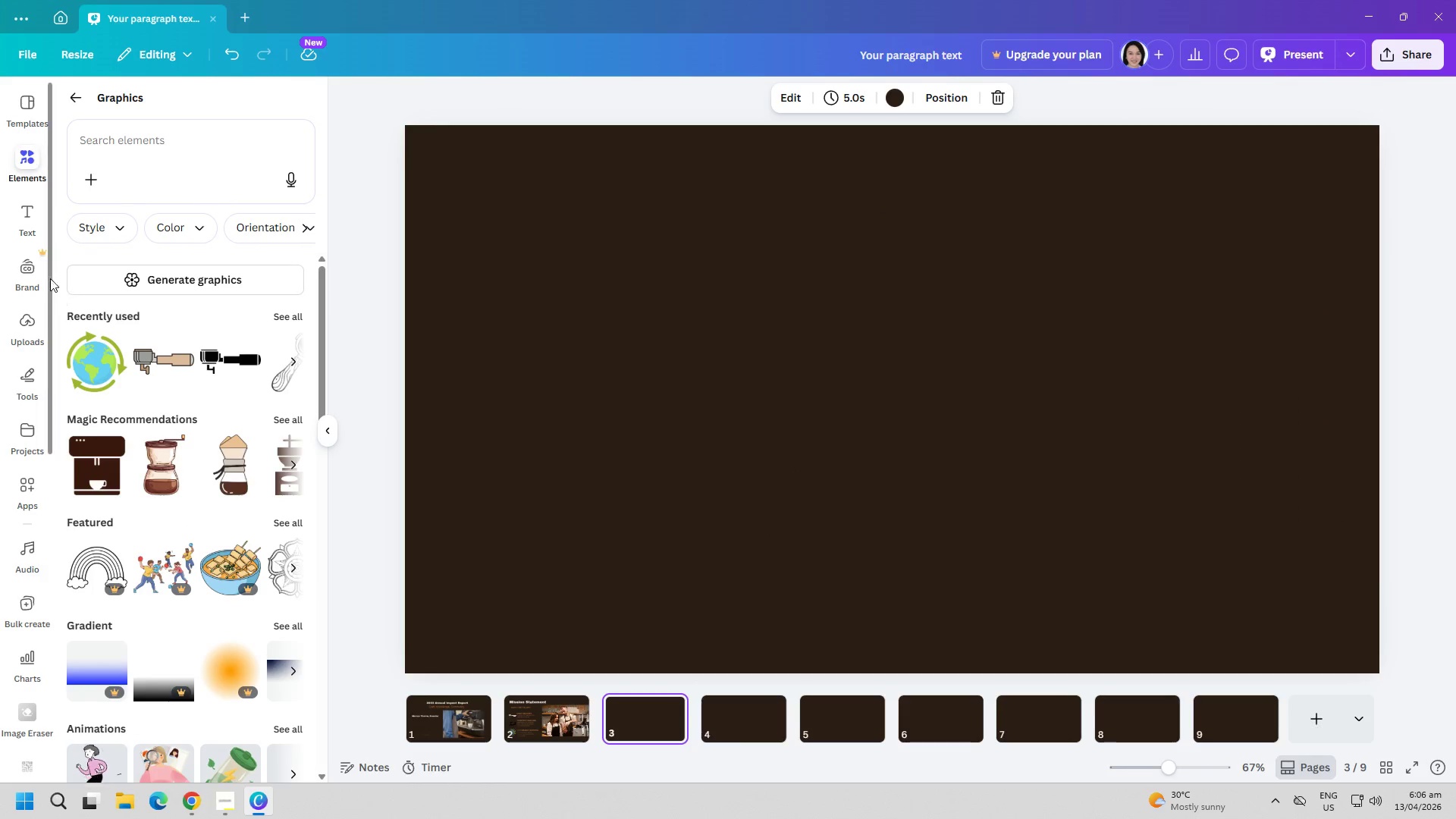 
left_click([24, 218])
 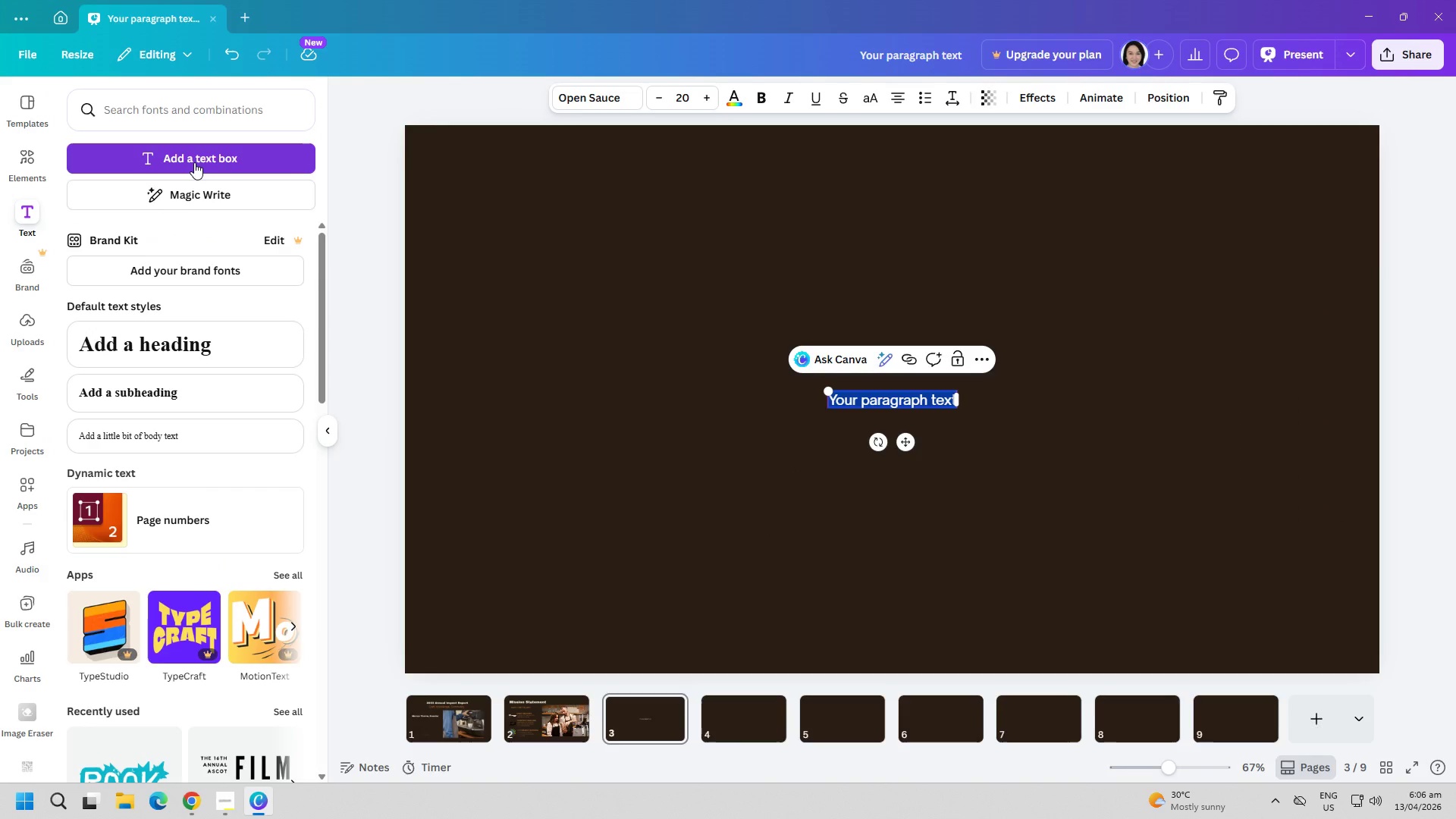 
type(Ec)
key(Backspace)
type(xecutive Summary (k)
key(Backspace)
type(KEY)
key(Backspace)
key(Backspace)
type(ey Milestones))
 